 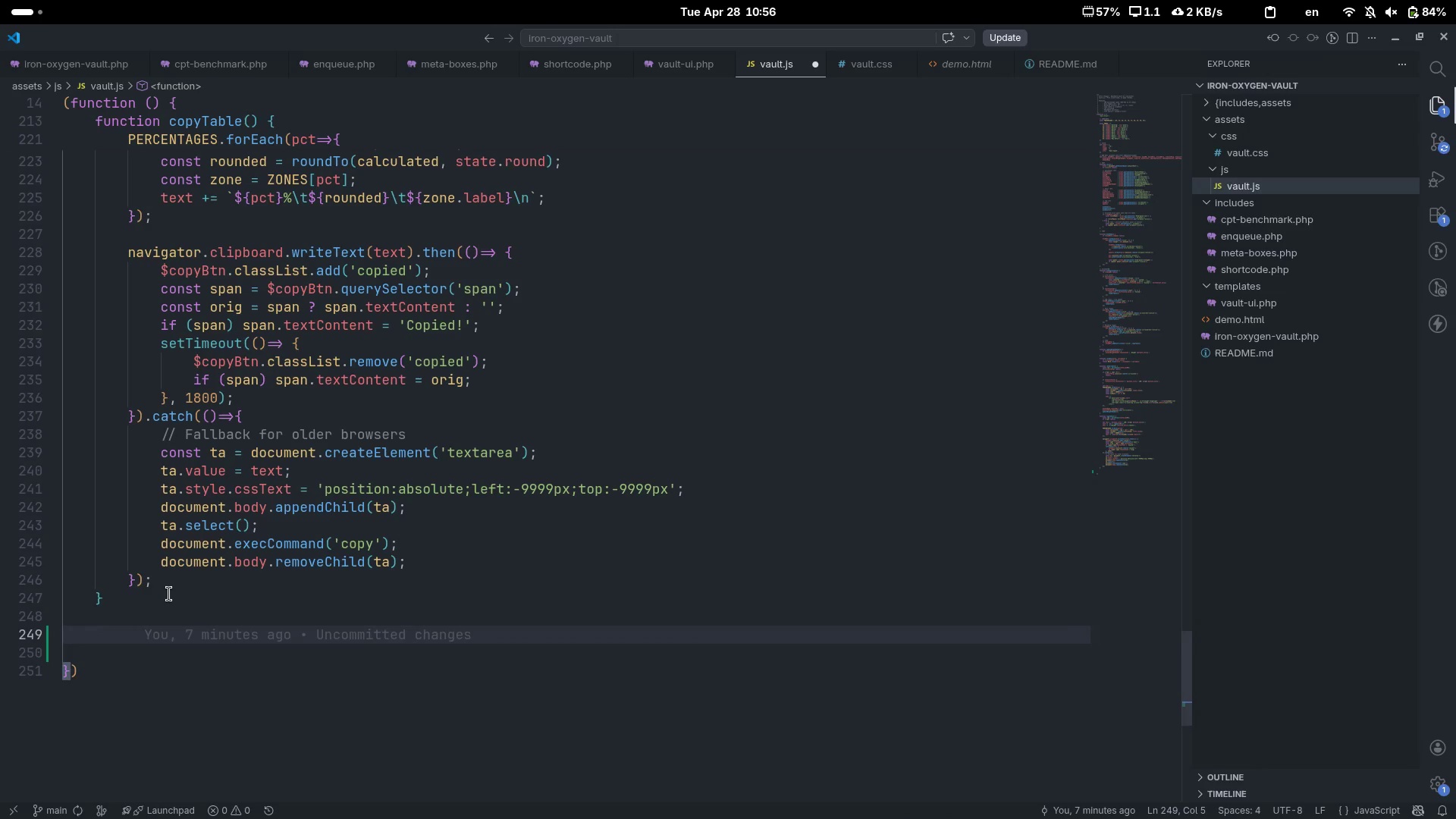 
key(Control+Slash)
 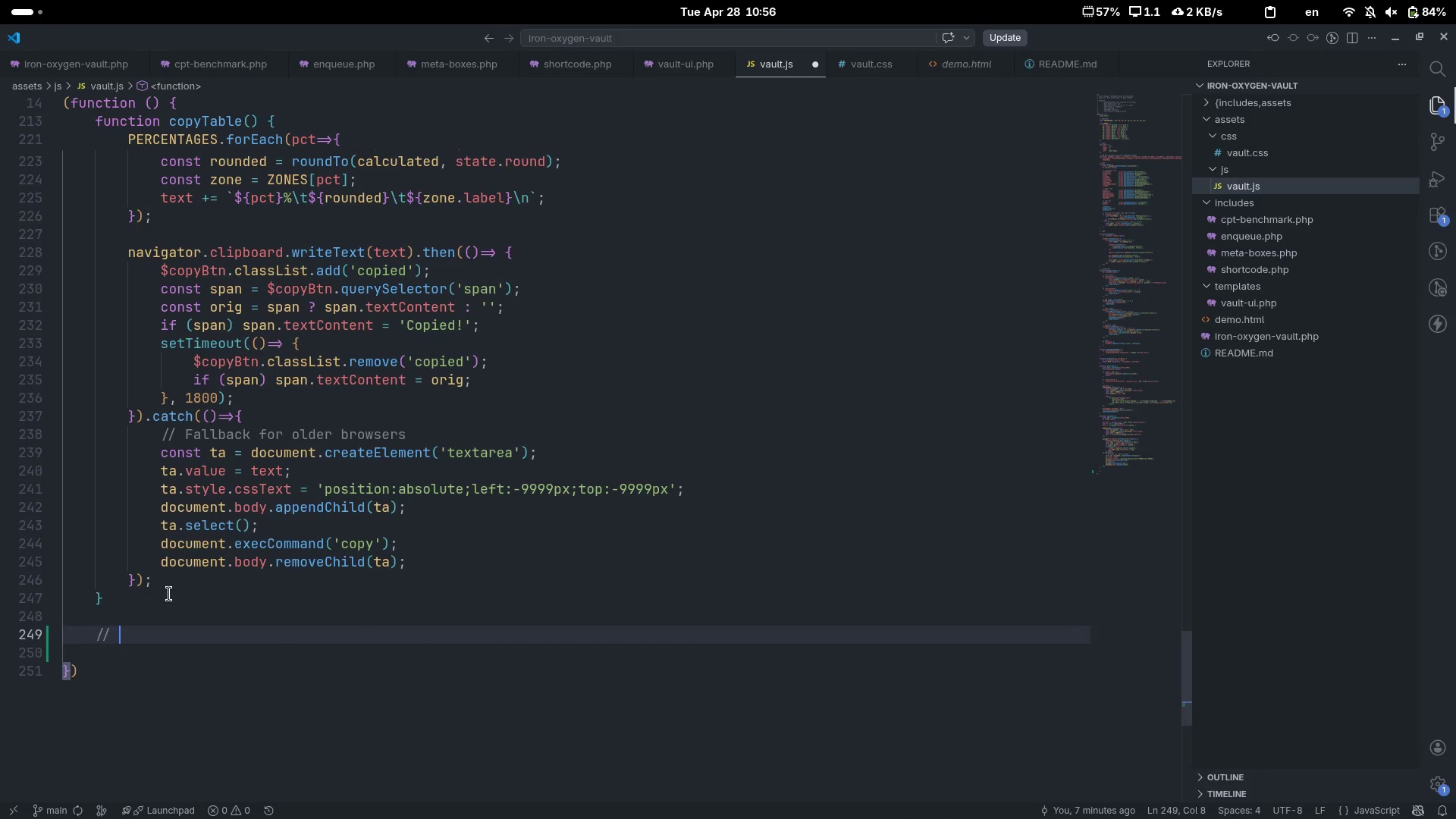 
type(Bench)
 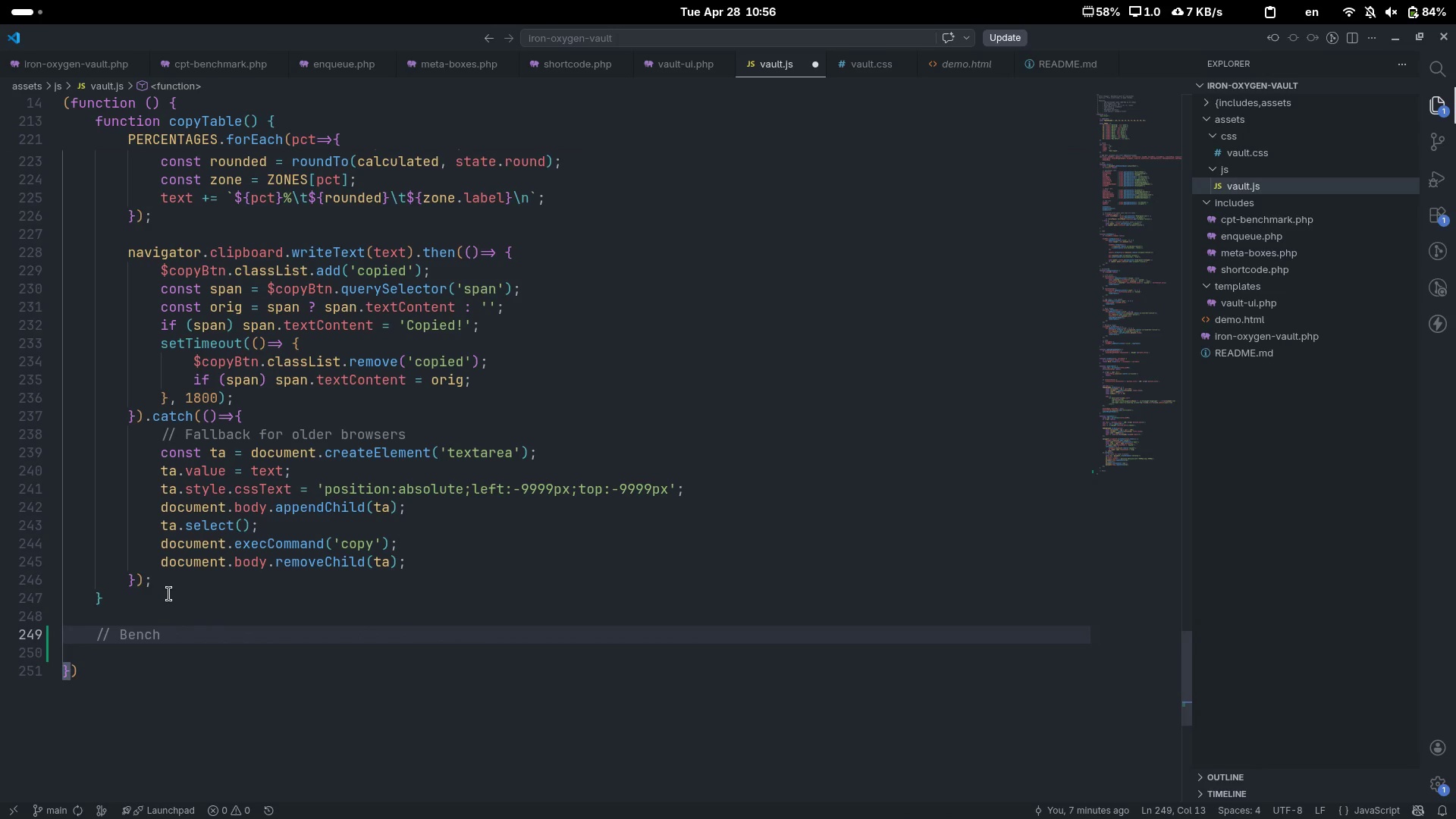 
key(Control+ControlLeft)
 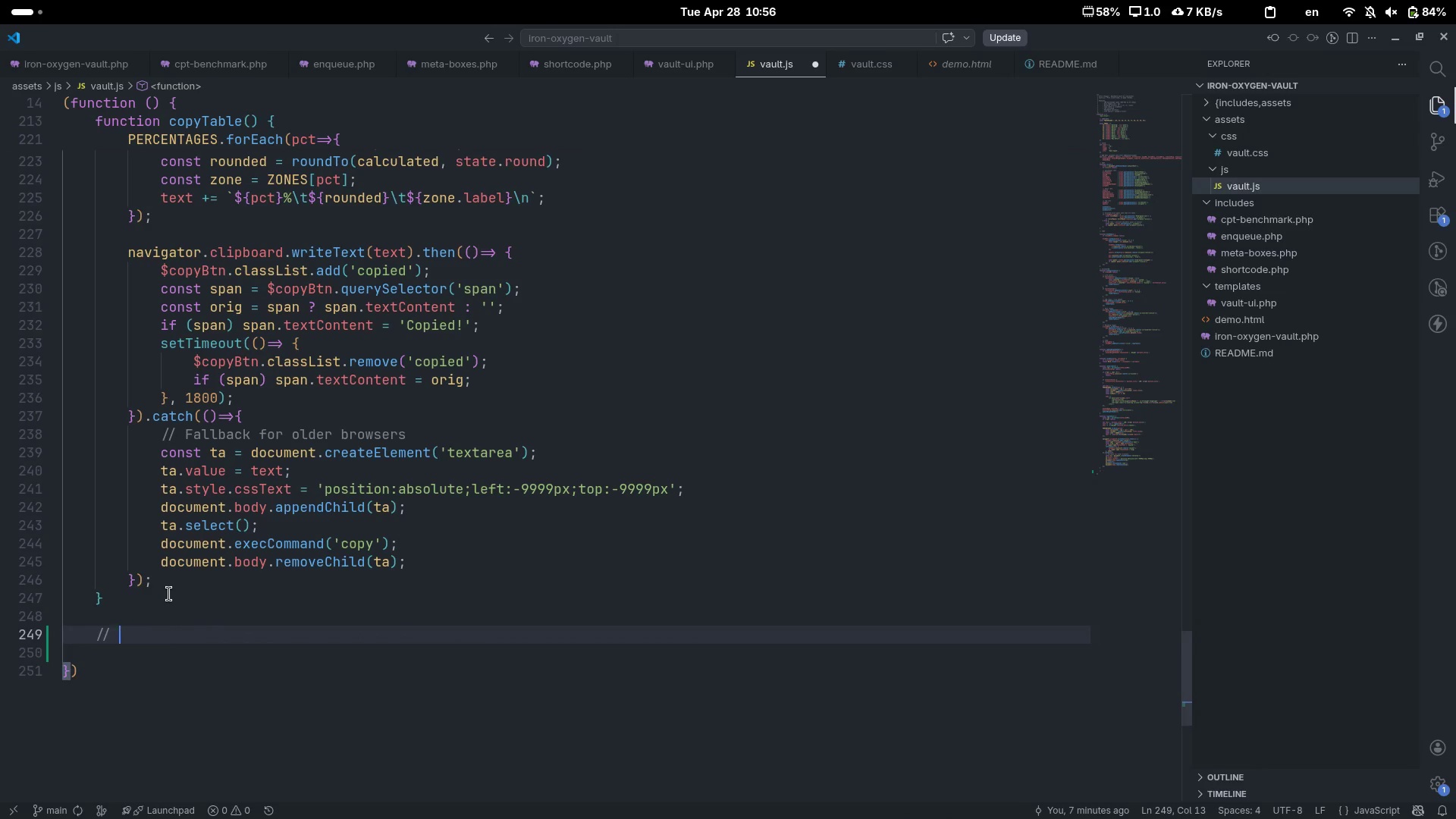 
key(Control+Backspace)
 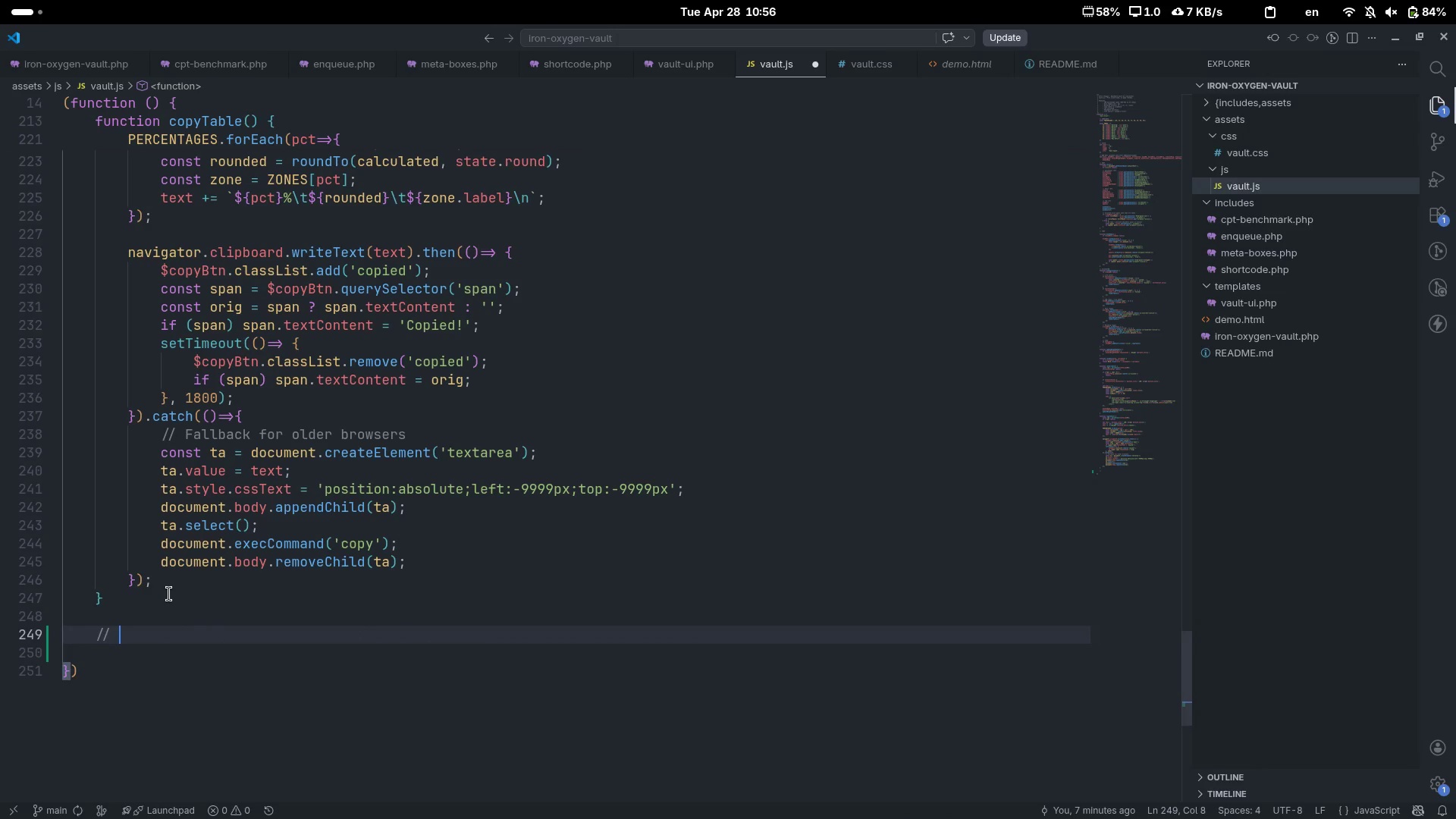 
type(E)
key(Backspace)
type(BENCHMARK VAULT)
key(Tab)
 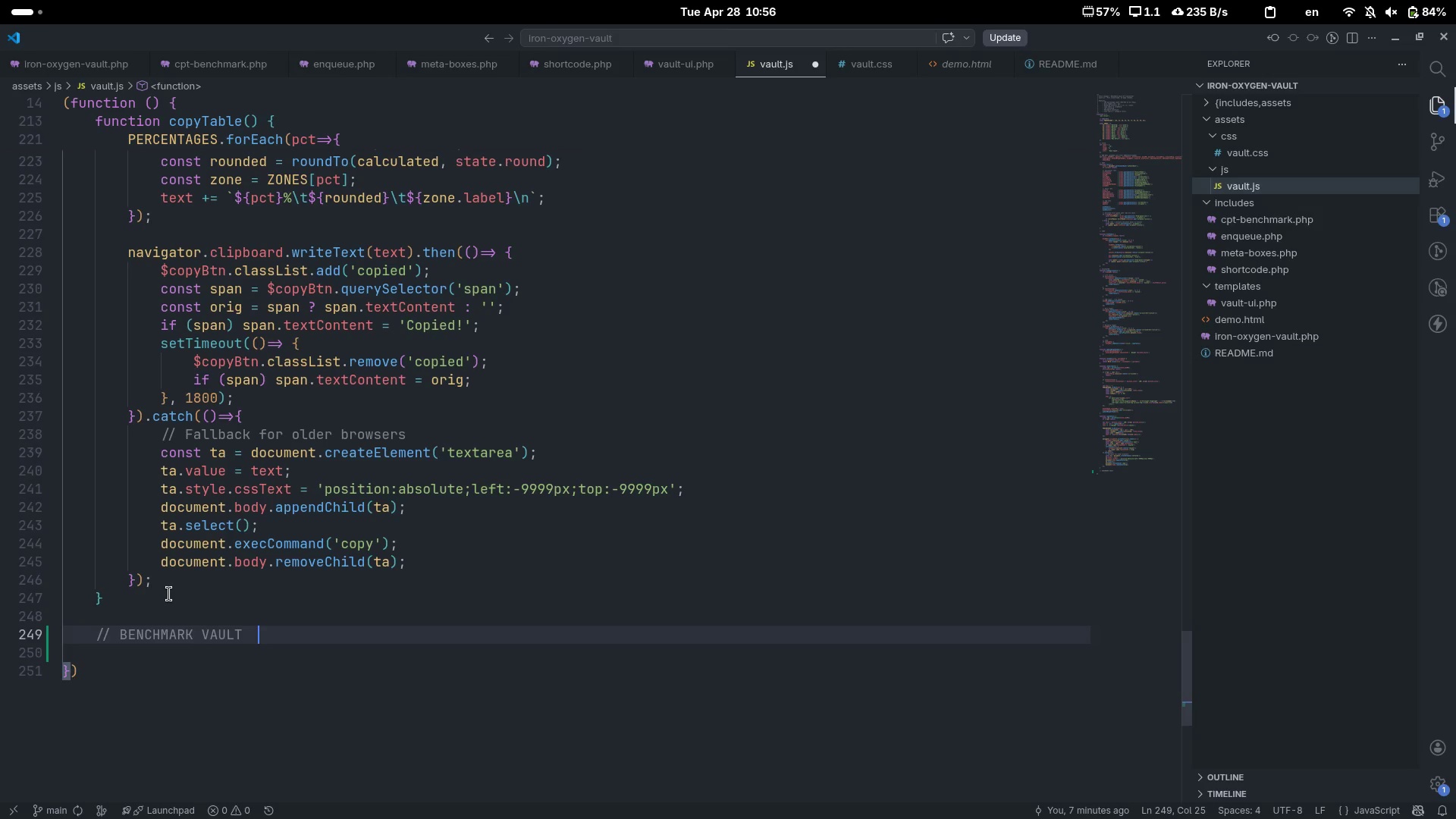 
key(Enter)
 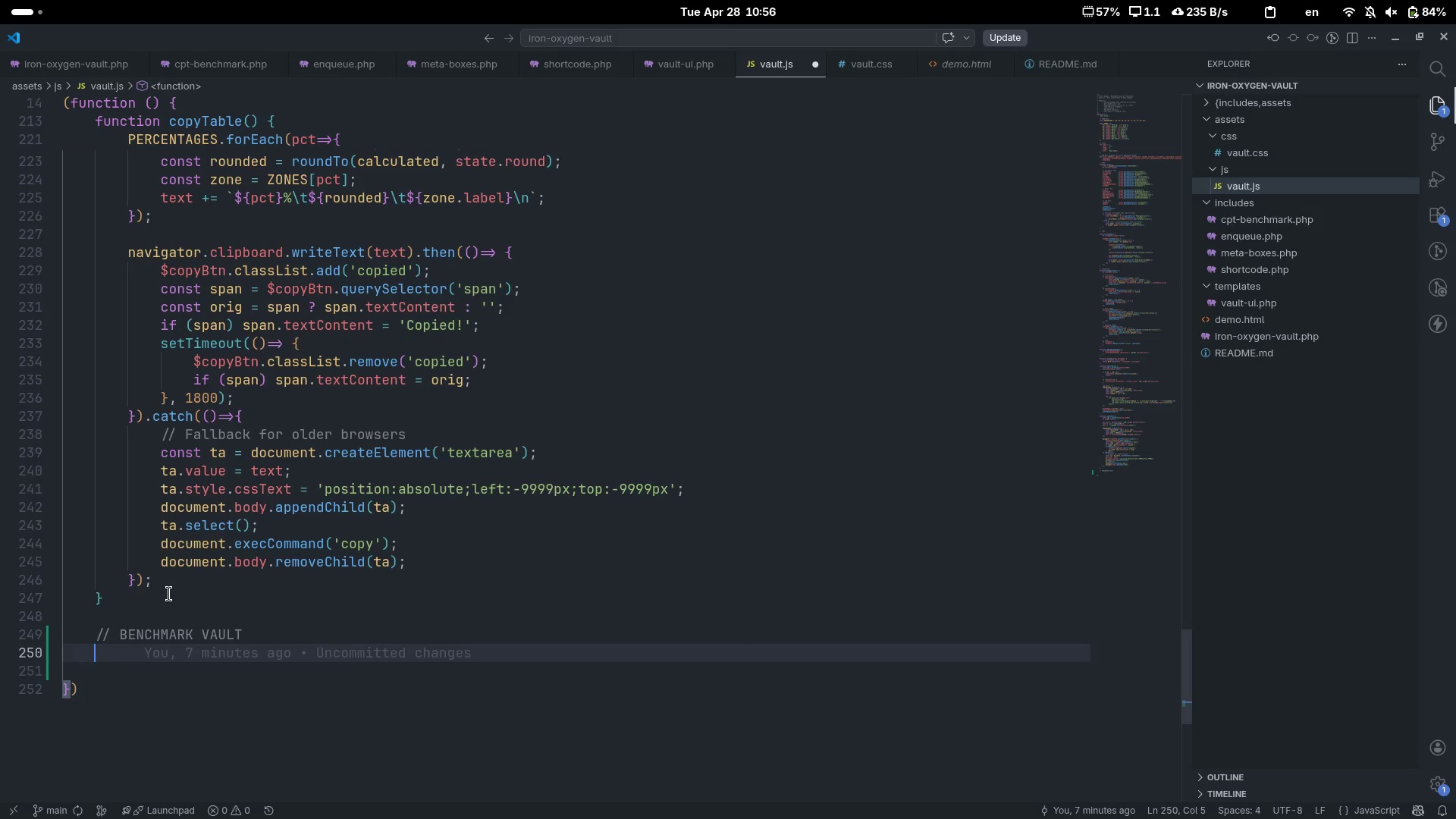 
type(function bindVault() {)
 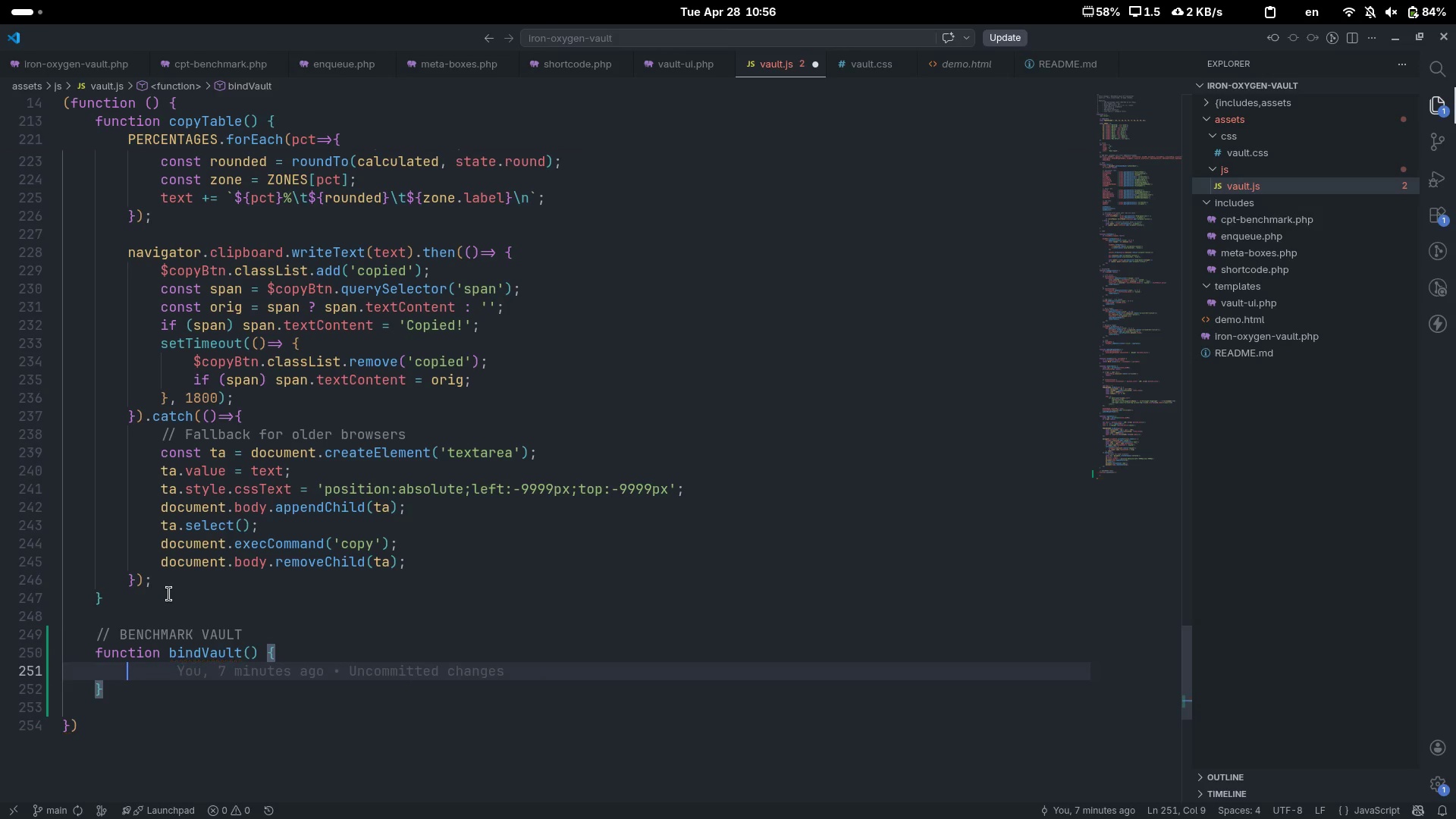 
 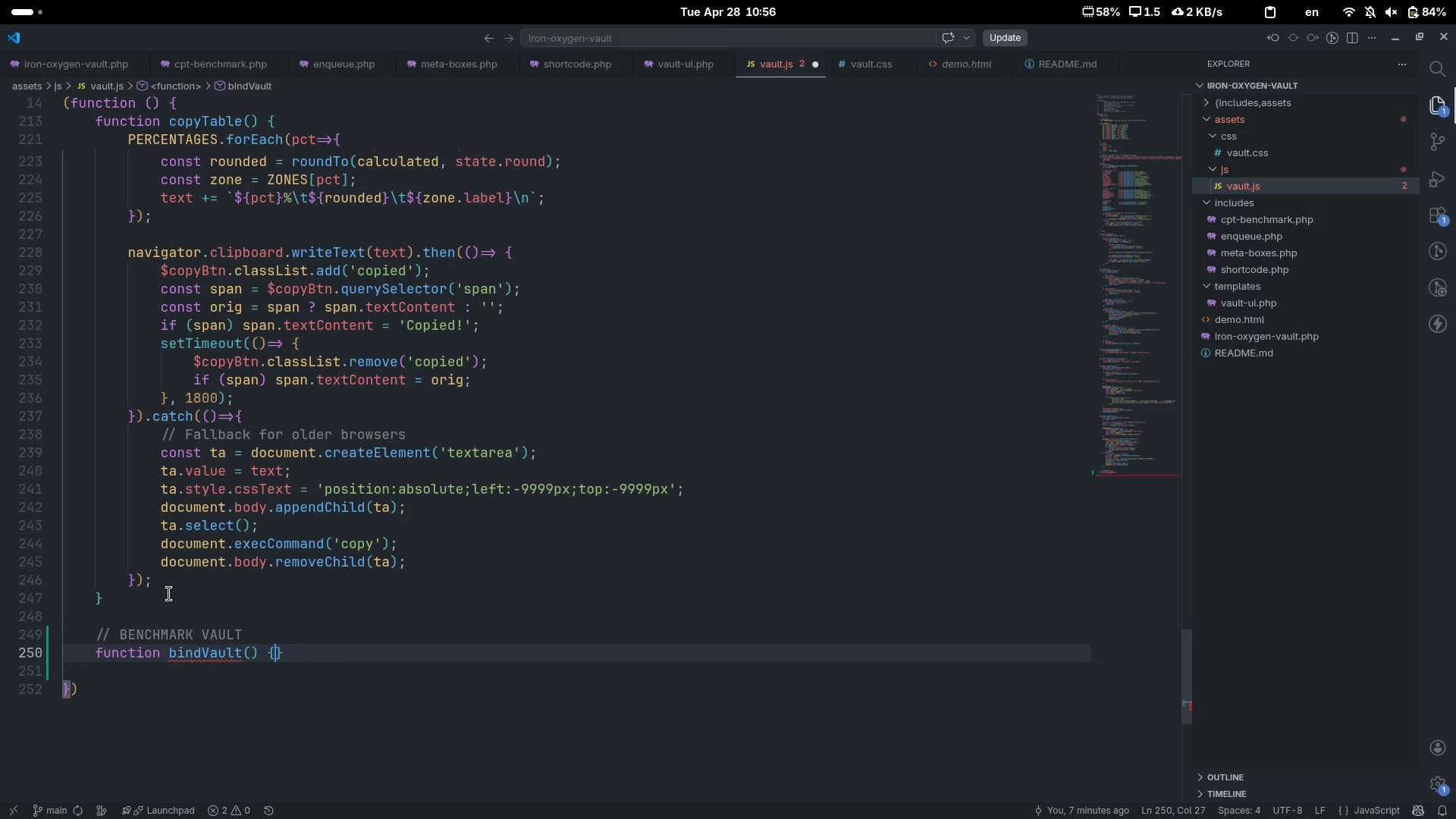 
key(Enter)
 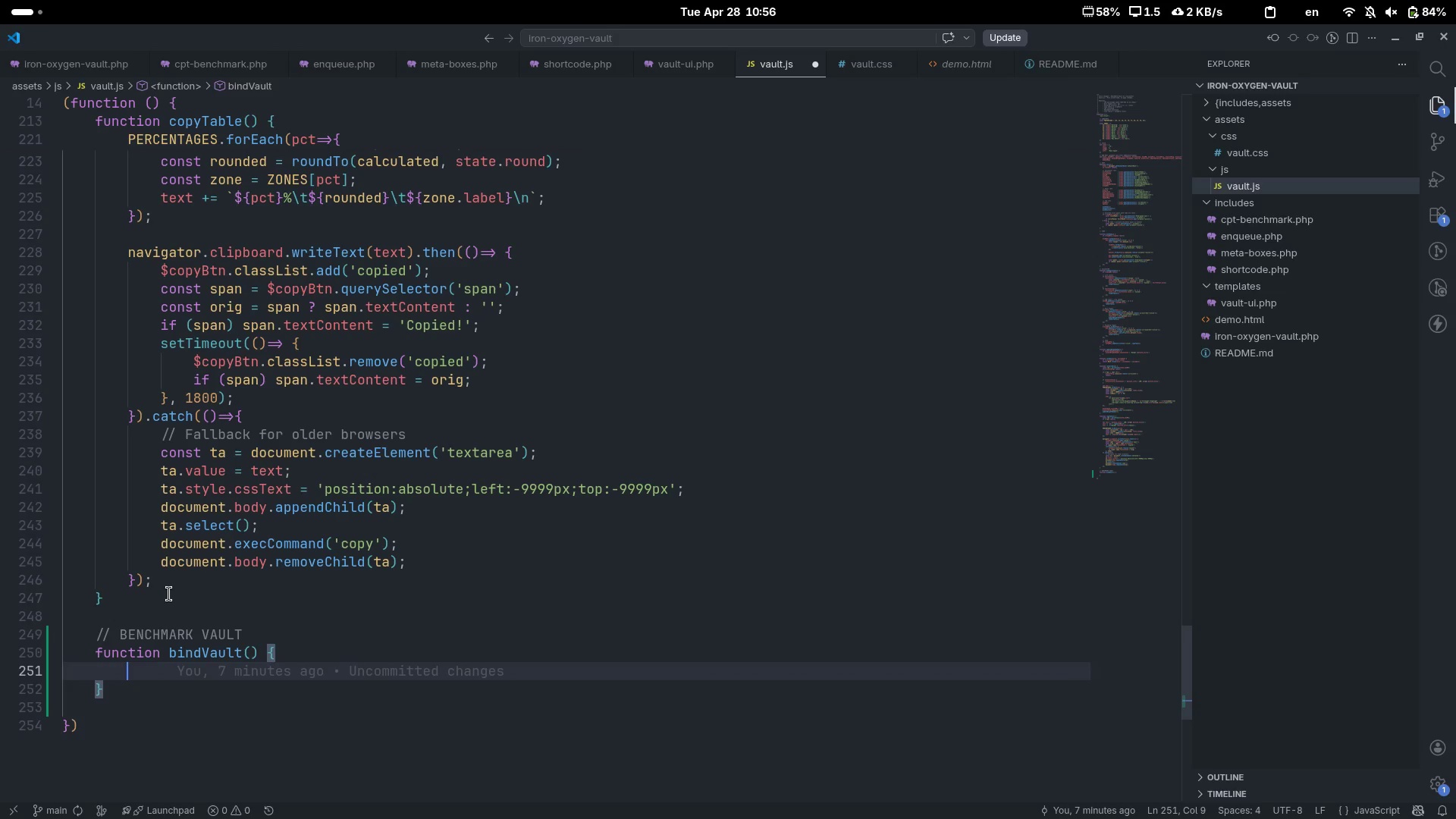 
type(if()
 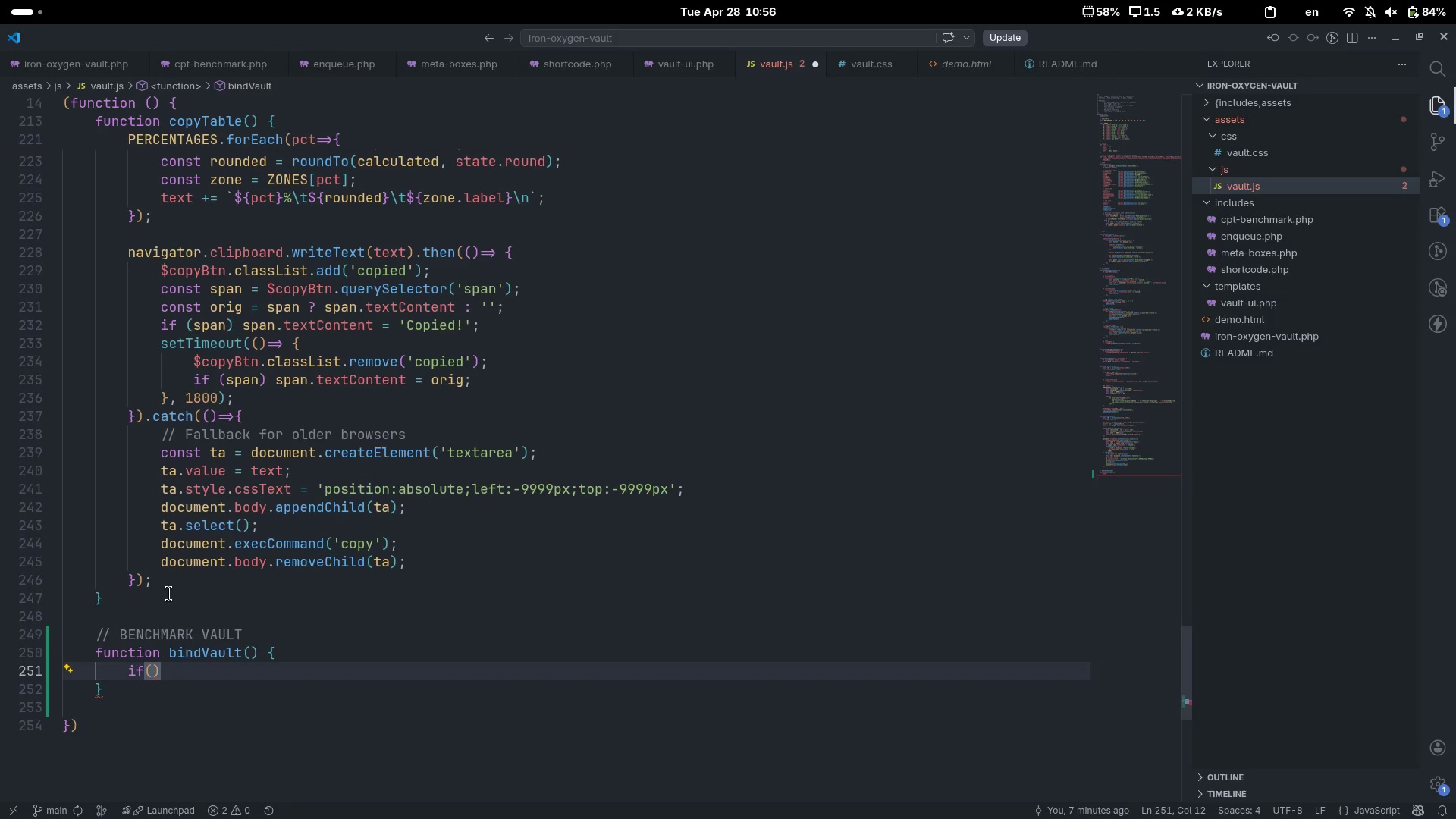 
key(ArrowLeft)
 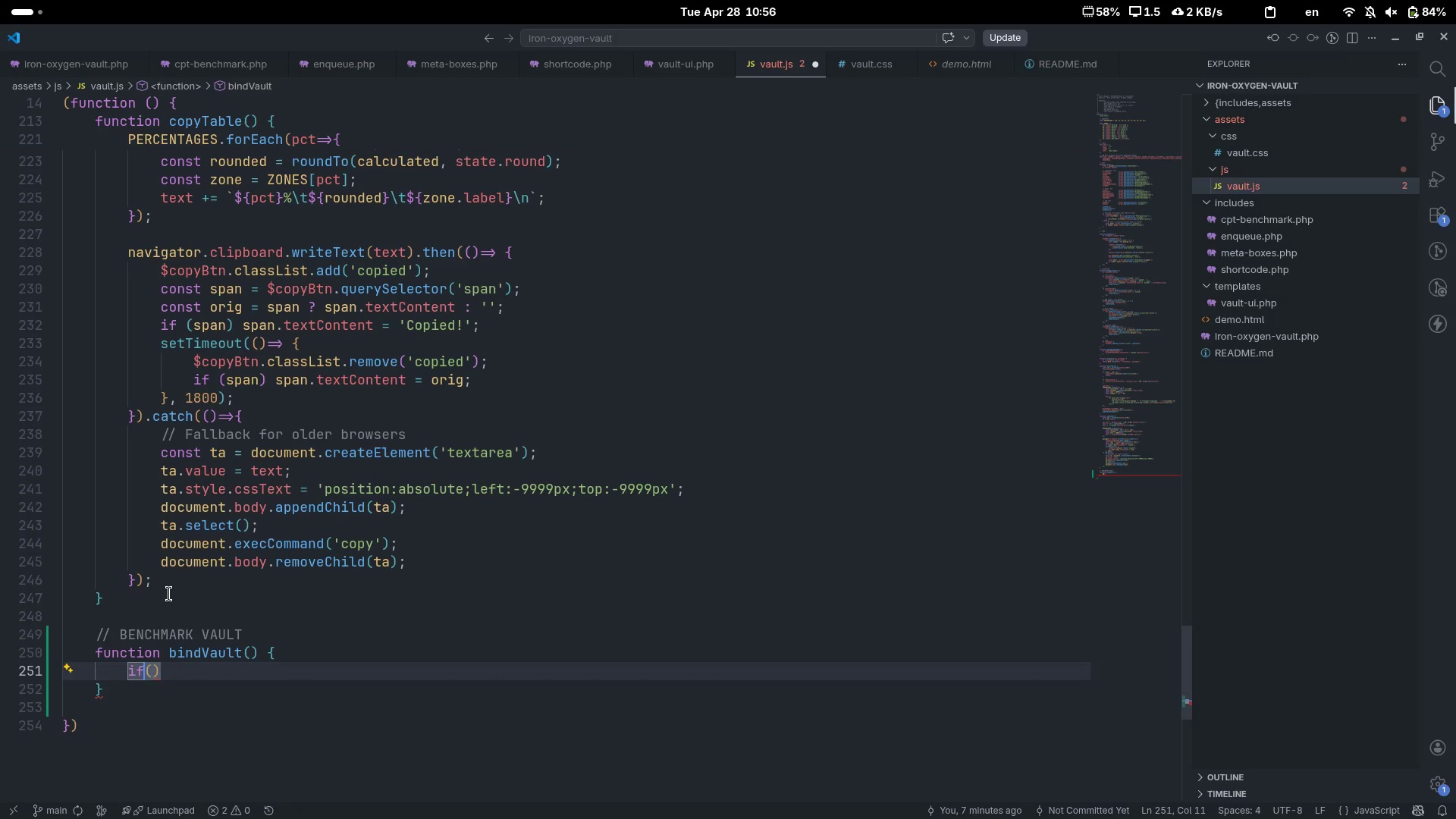 
key(Space)
 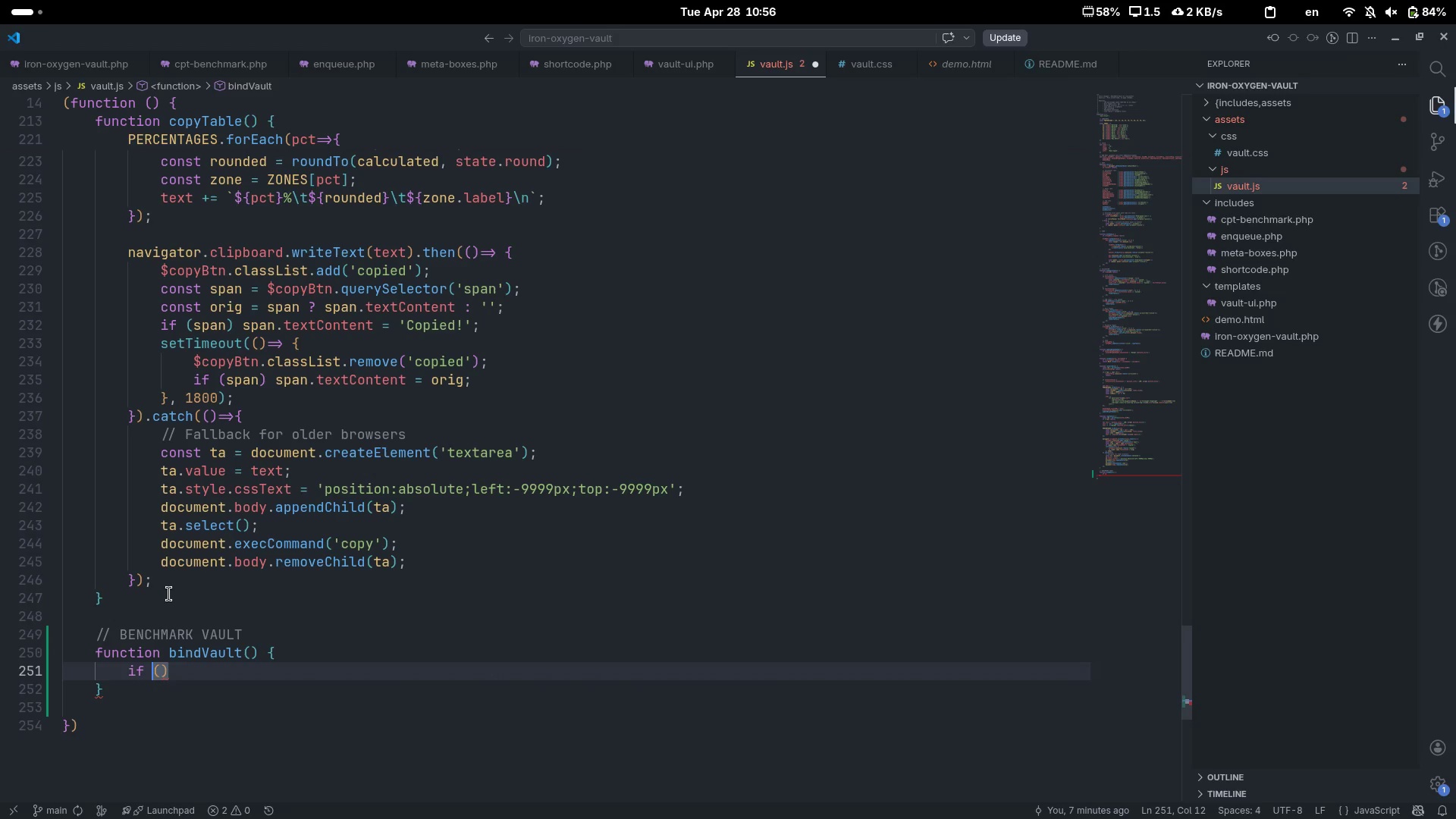 
key(ArrowRight)
 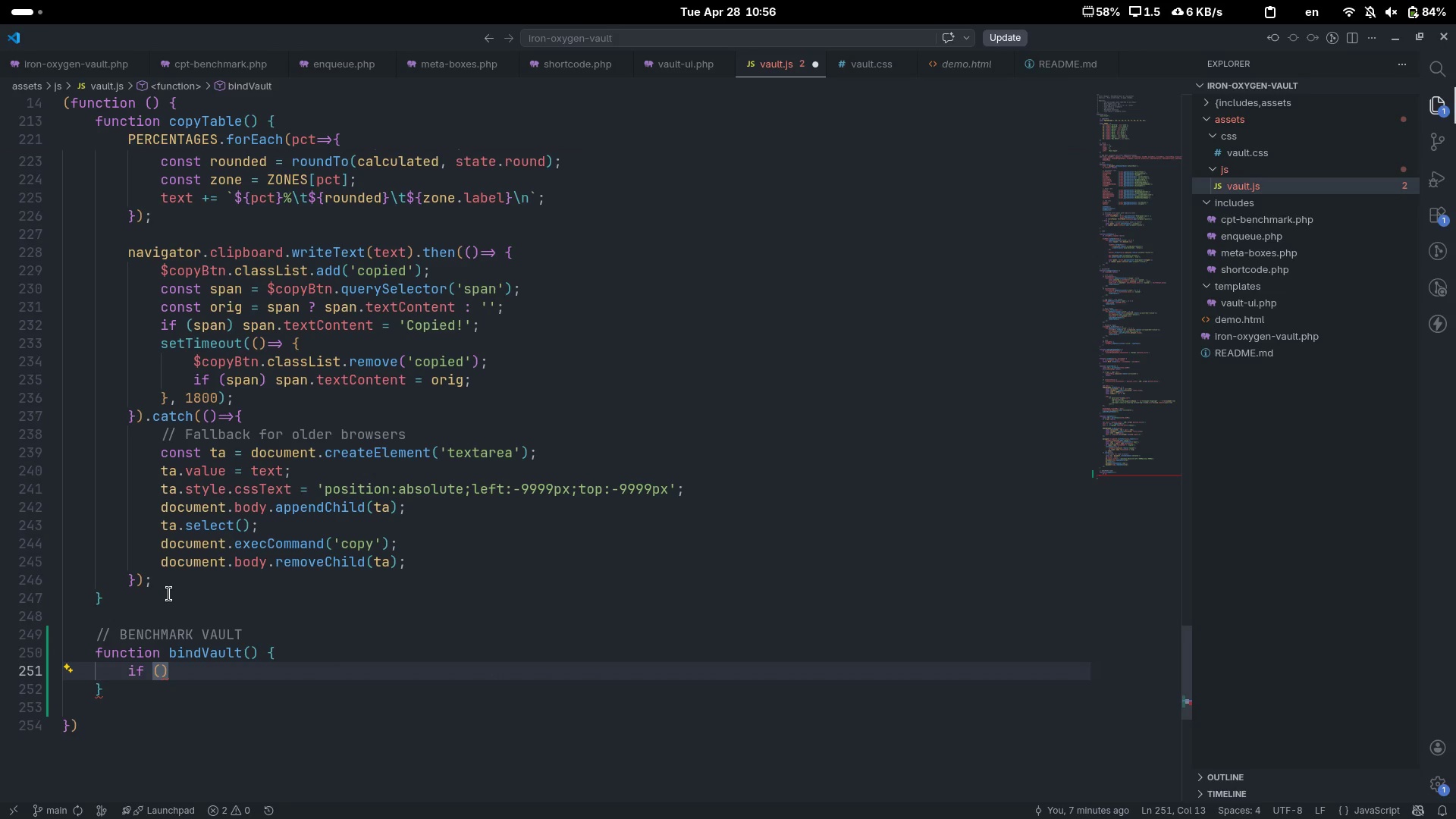 
key(Space)
 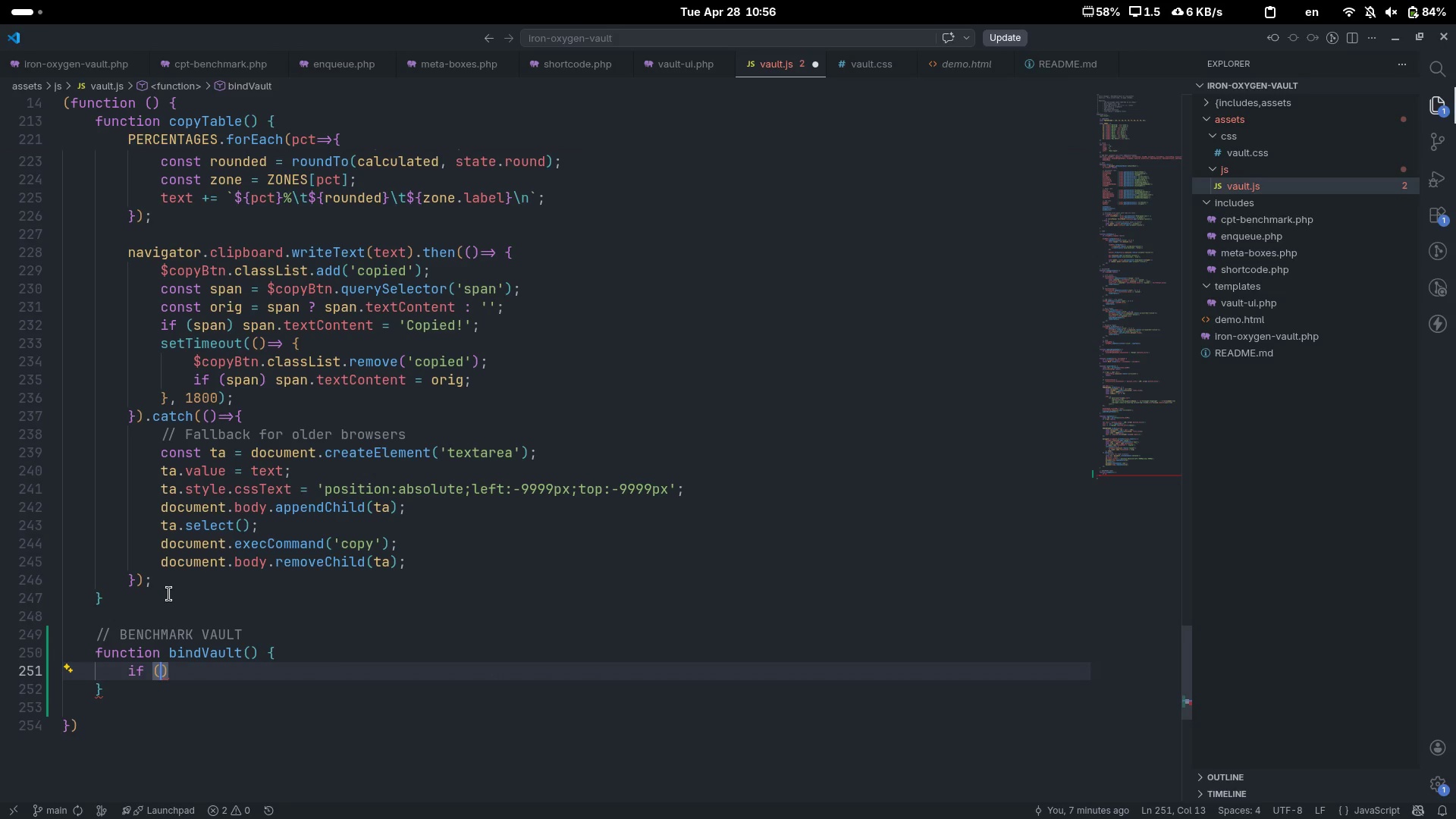 
key(ArrowLeft)
 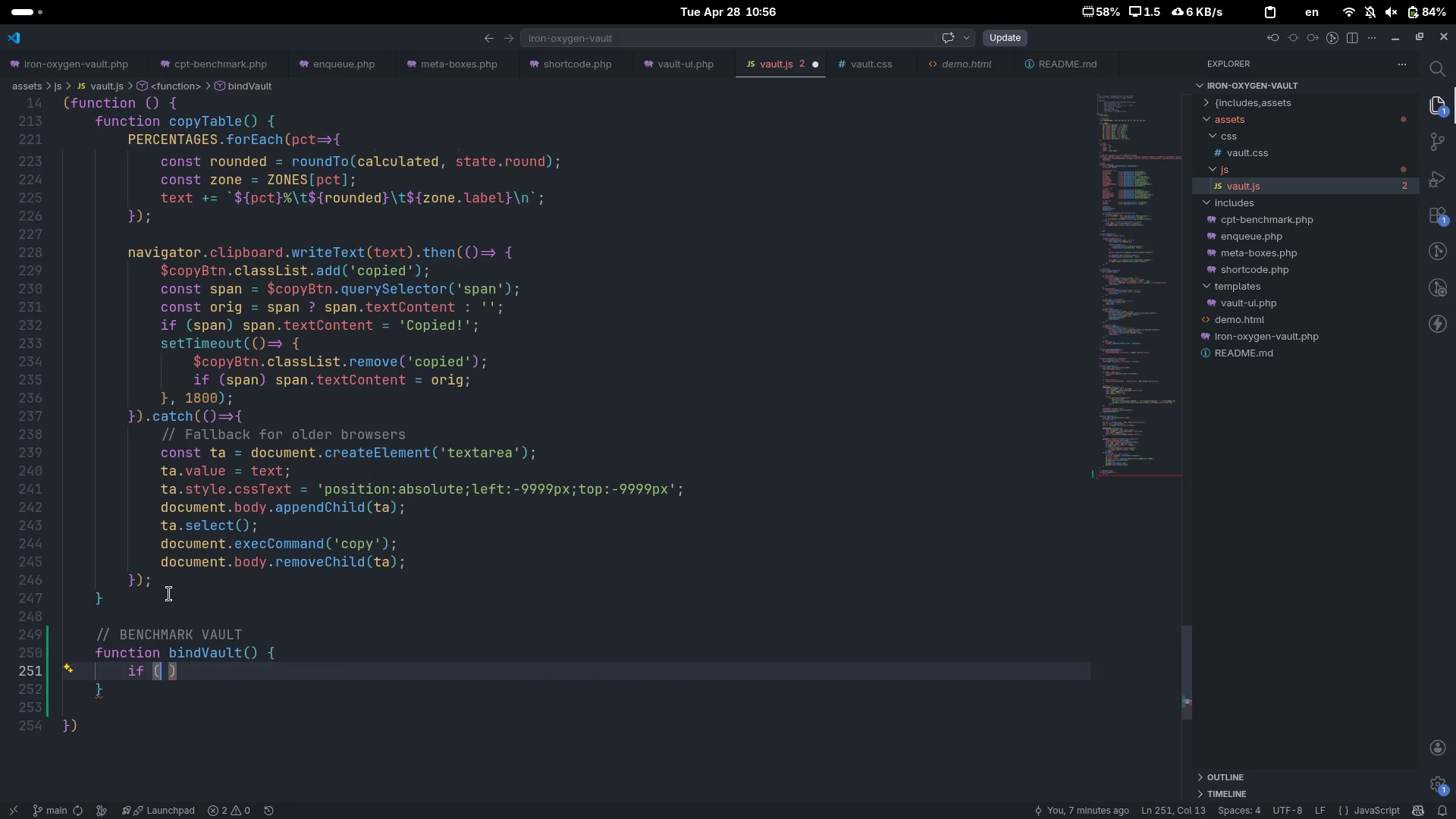 
type( !$benchmarkCards.len)
key(Tab)
 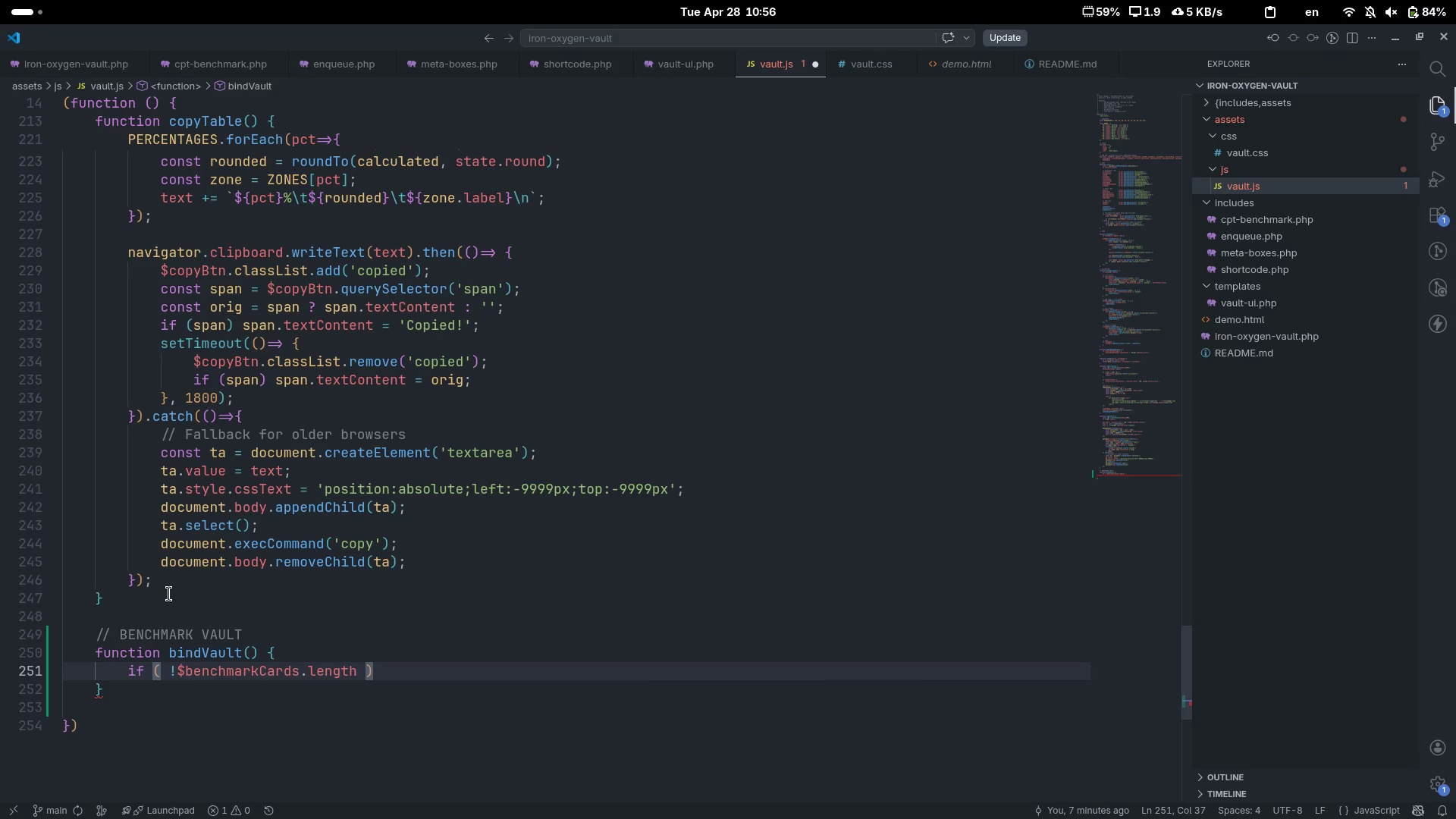 
key(ArrowRight)
 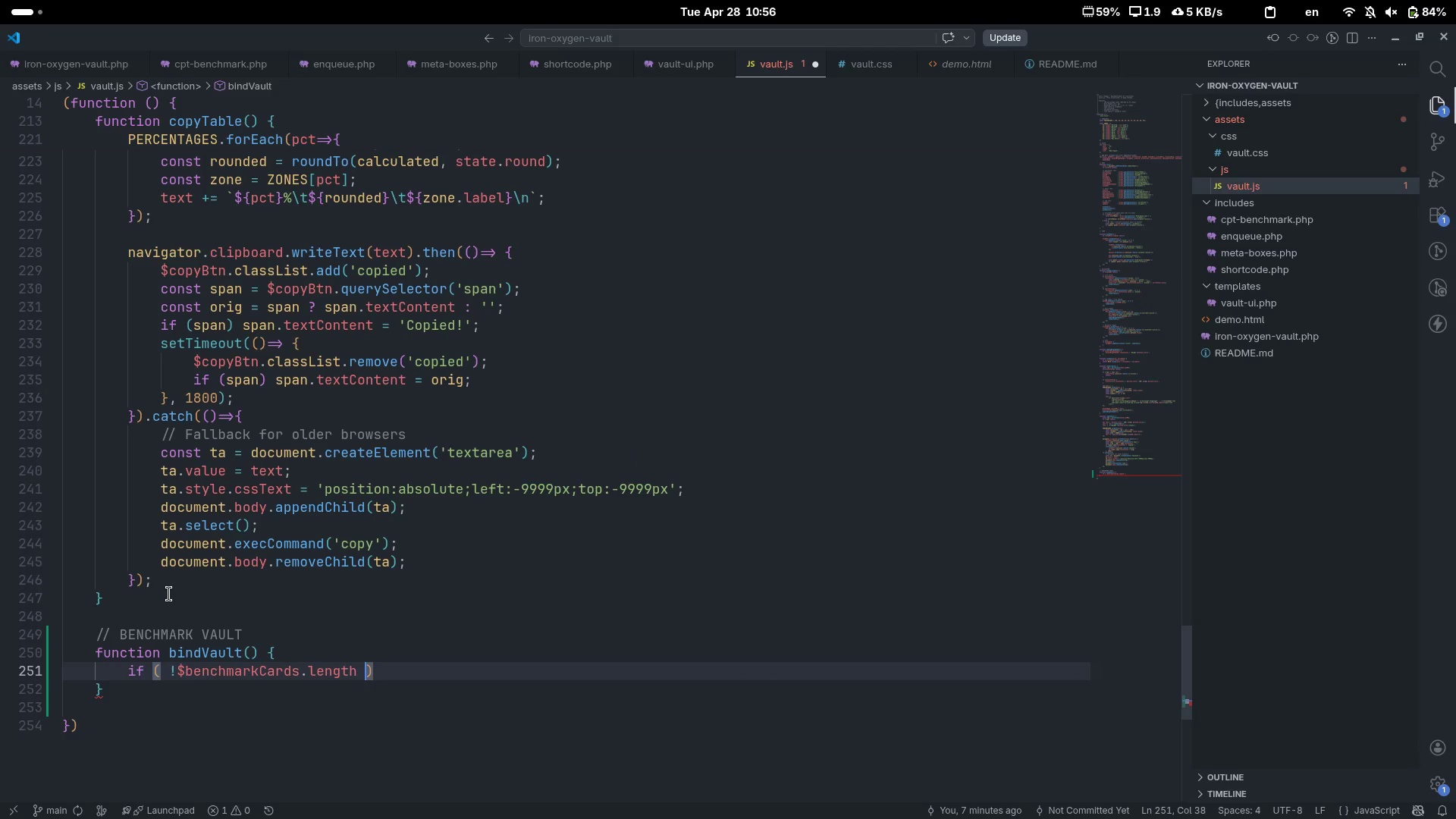 
key(ArrowRight)
 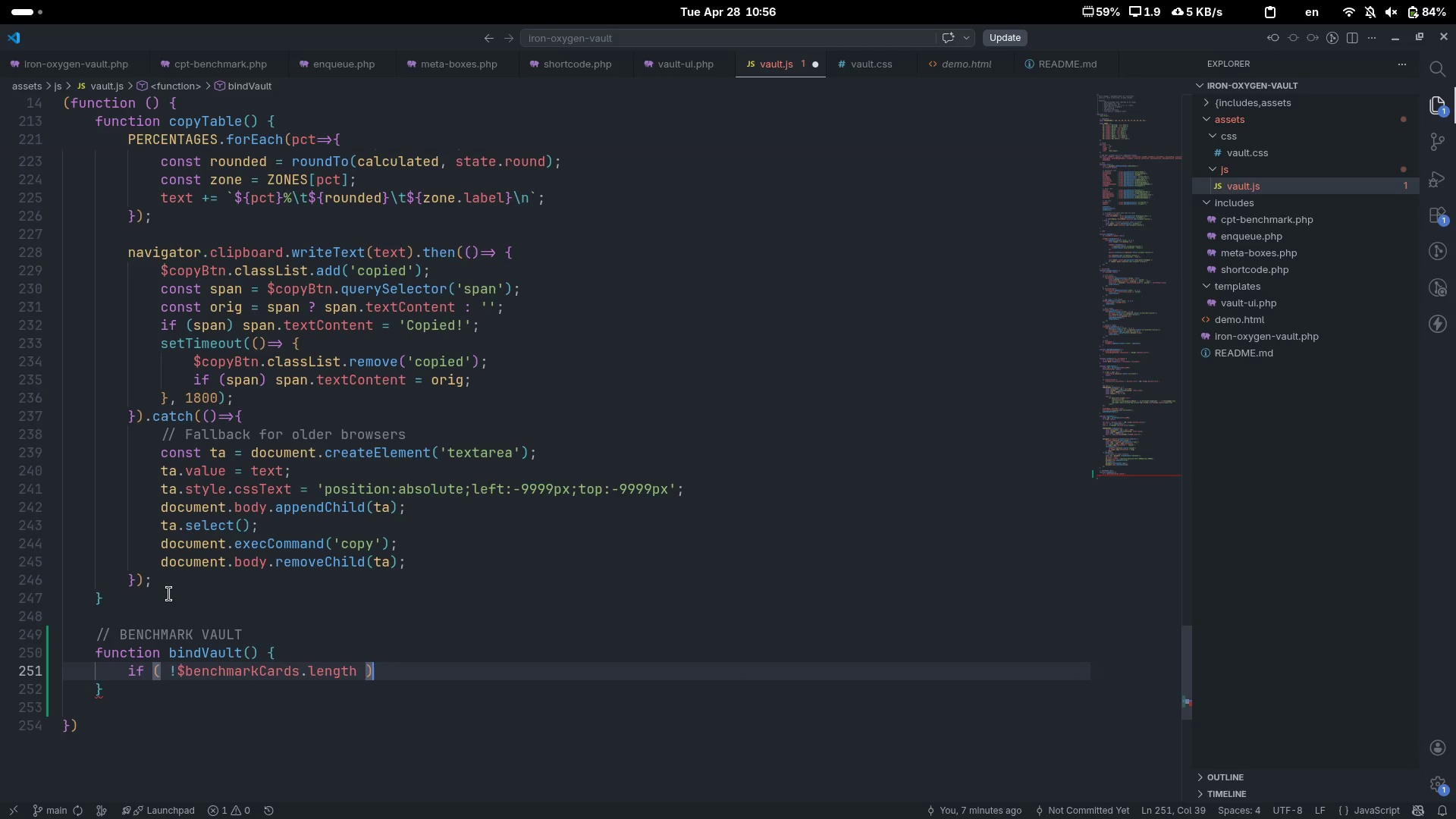 
type( return ;)
 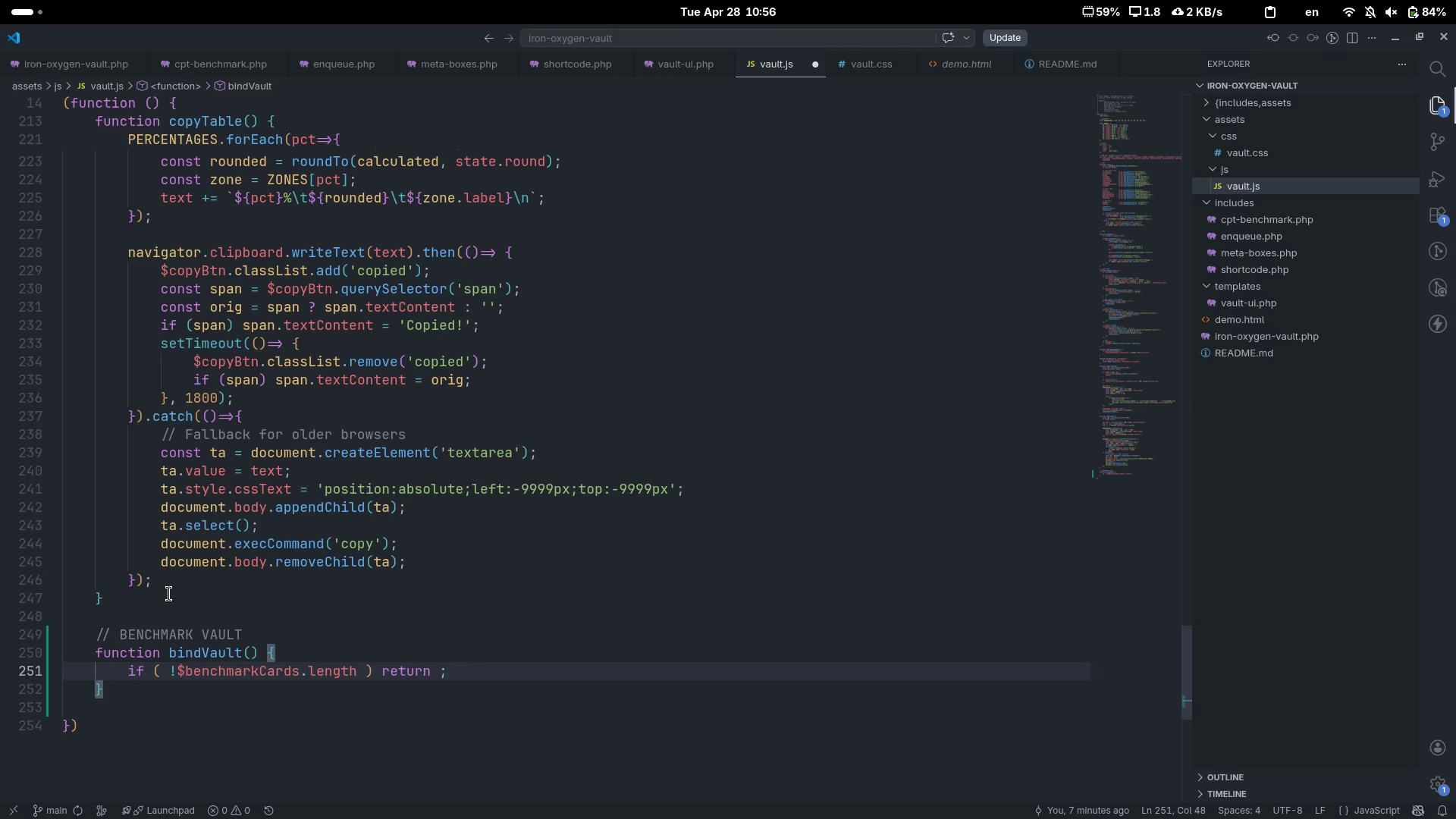 
key(Enter)
 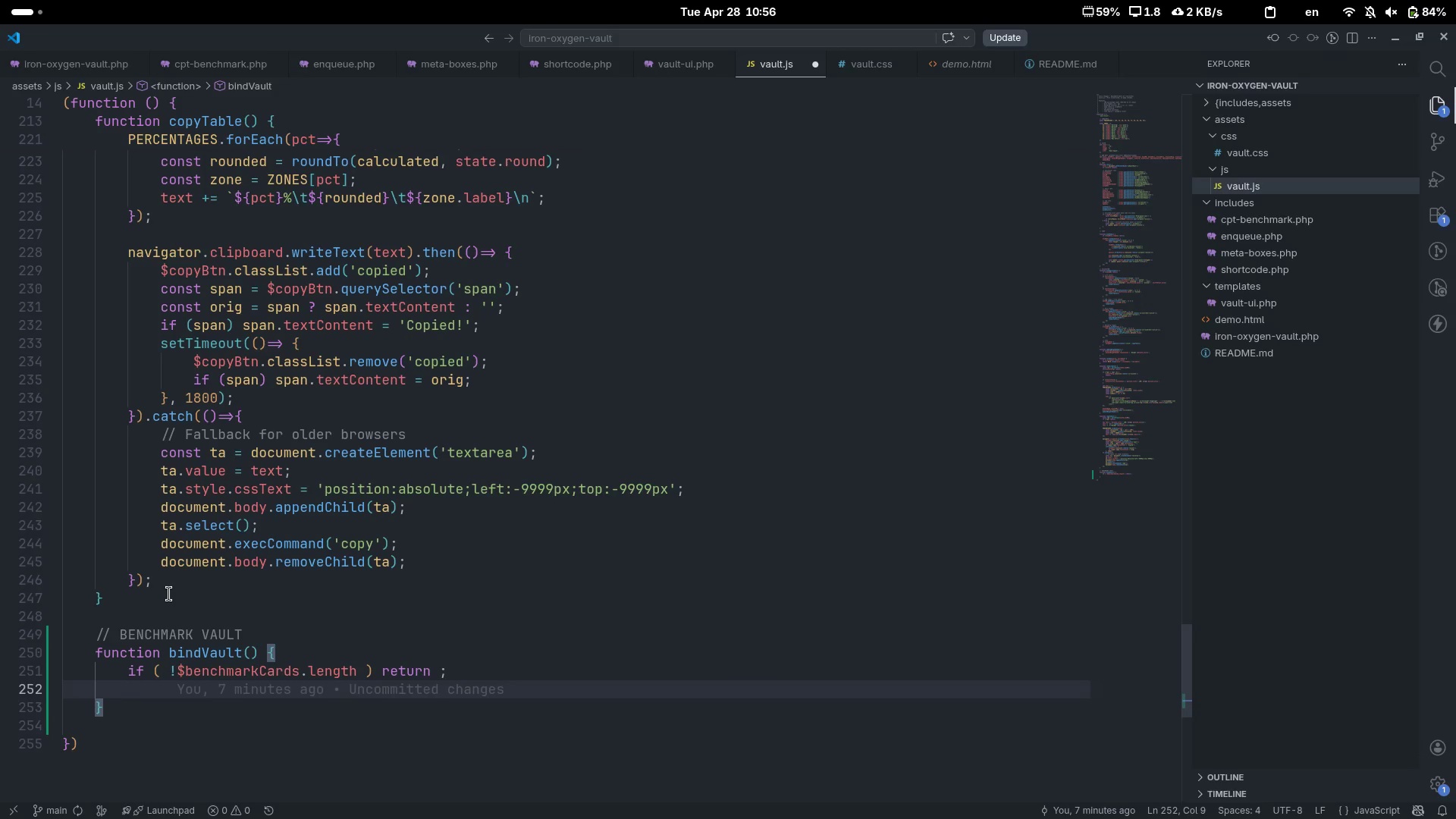 
key(Enter)
 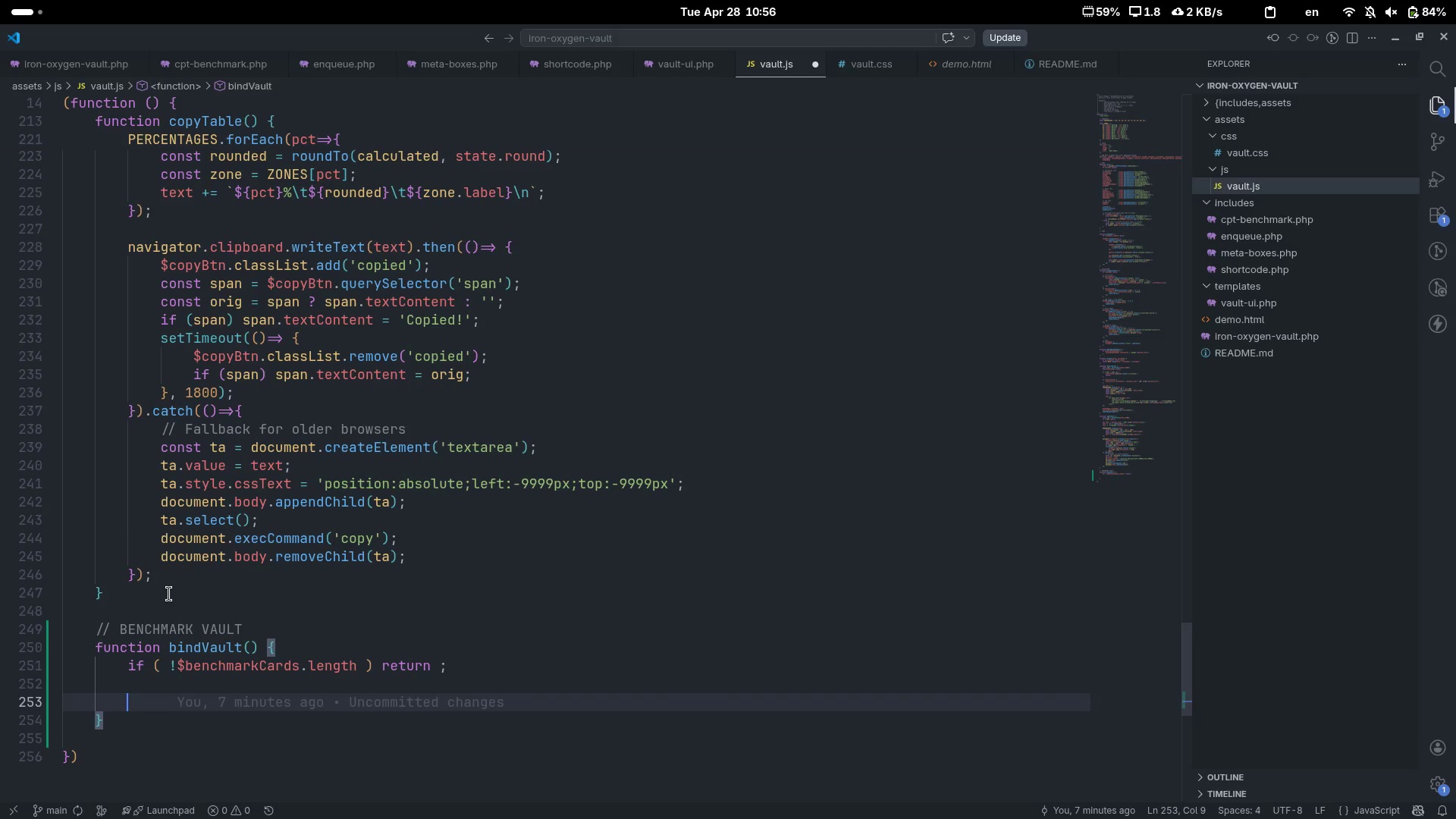 
key(Control+Slash)
 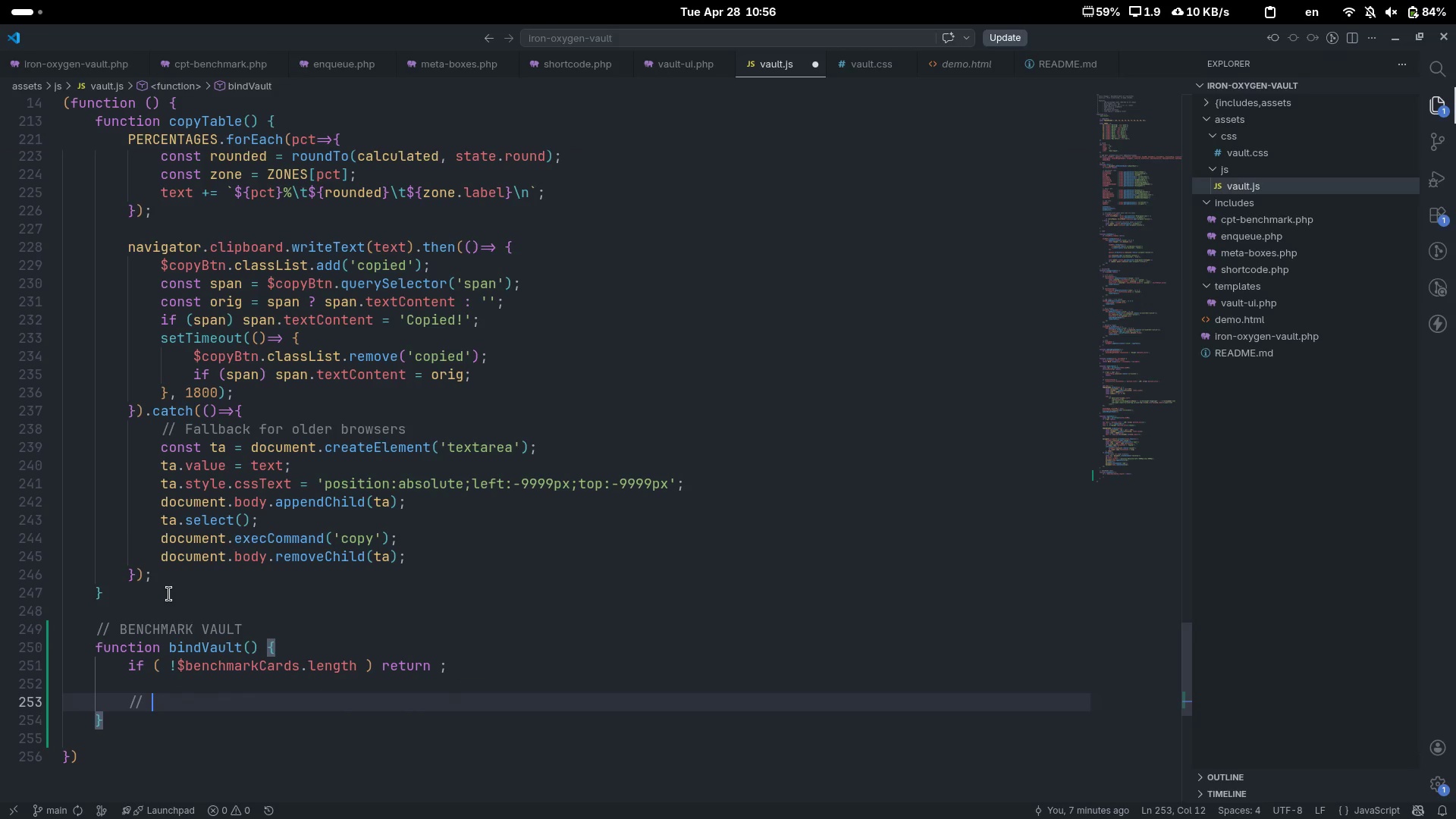 
type(Accordion)
 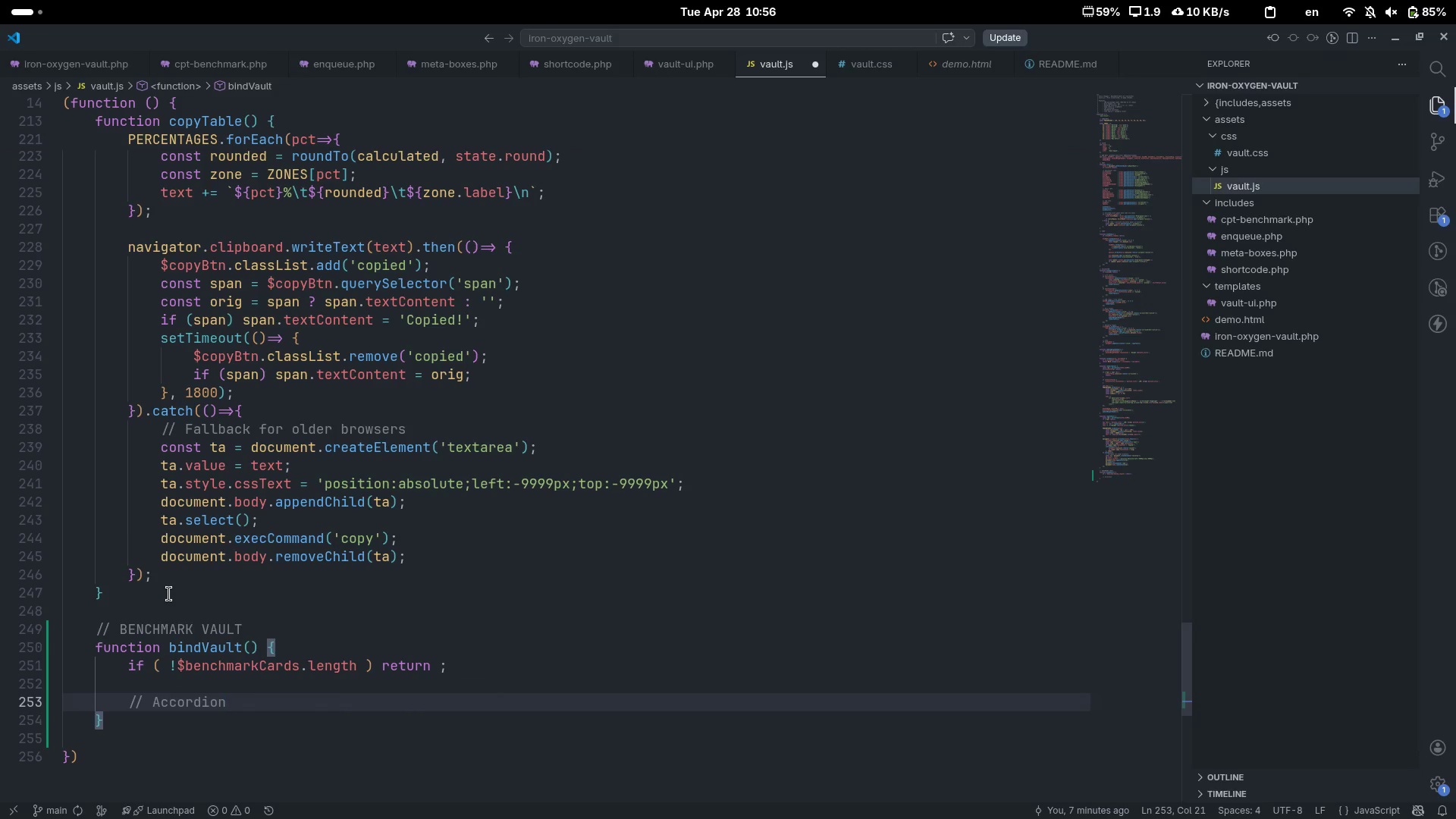 
scroll: coordinate [169, 594], scroll_direction: down, amount: 12.0
 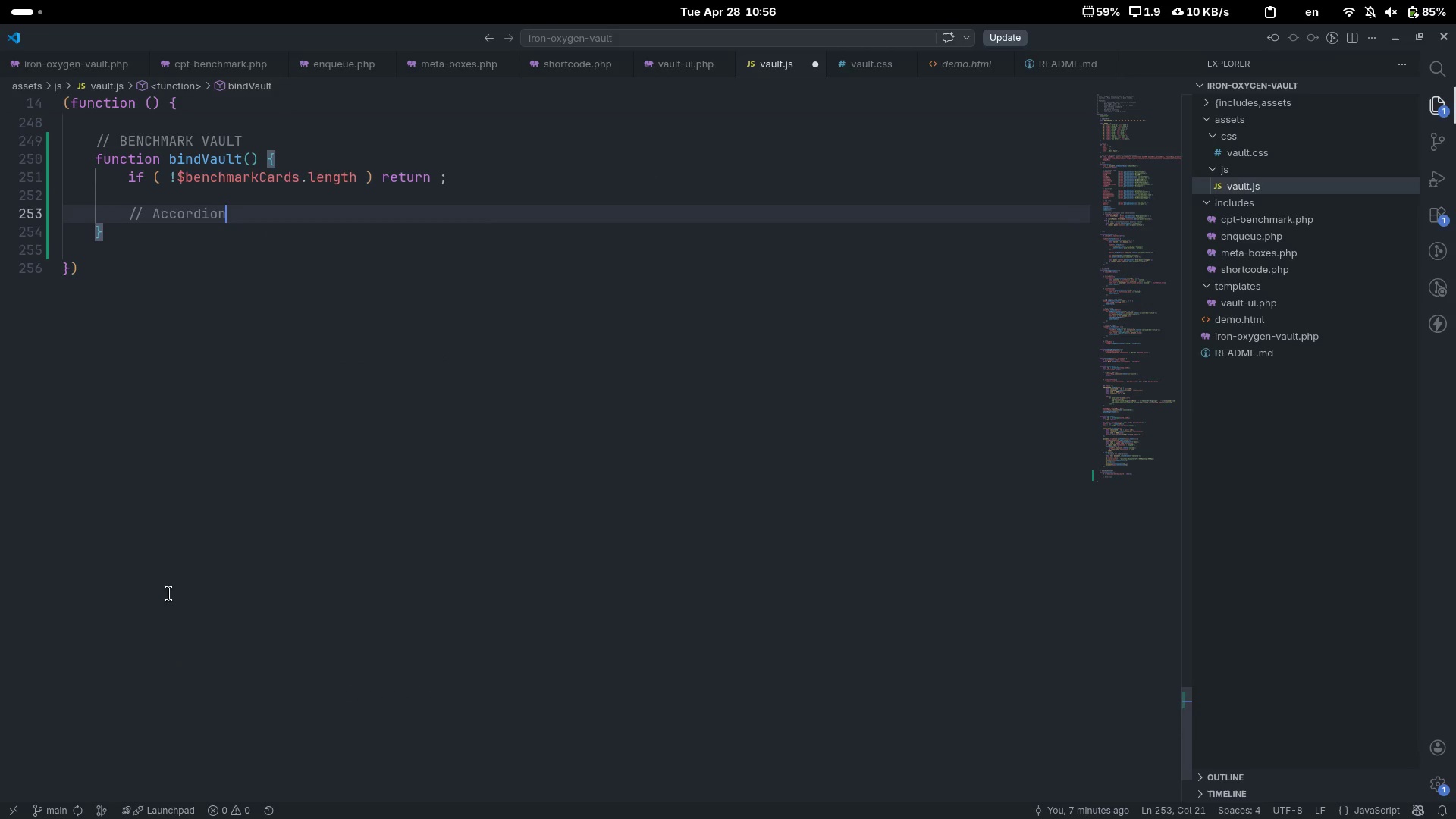 
type( toggles)
 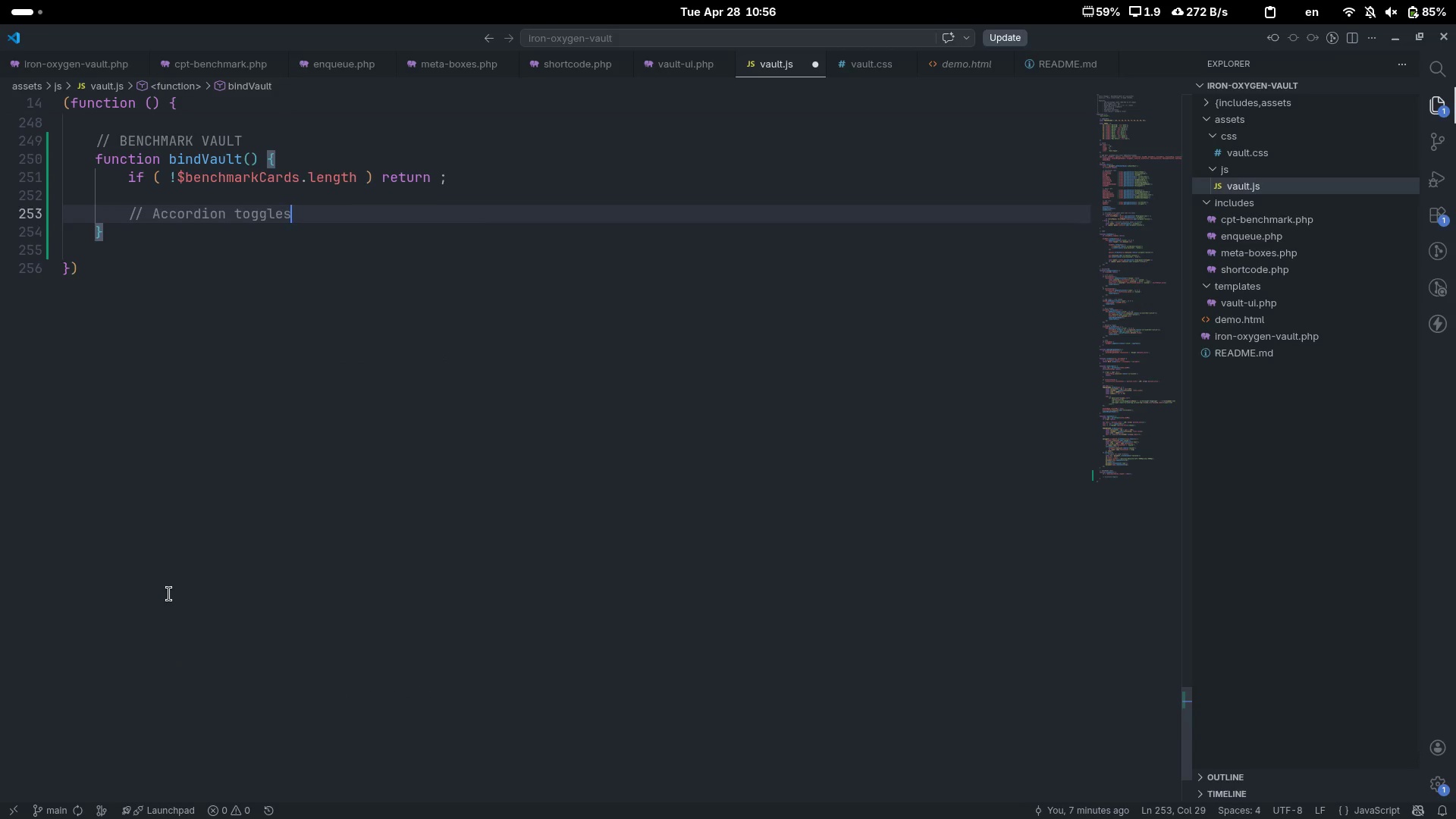 
key(Enter)
 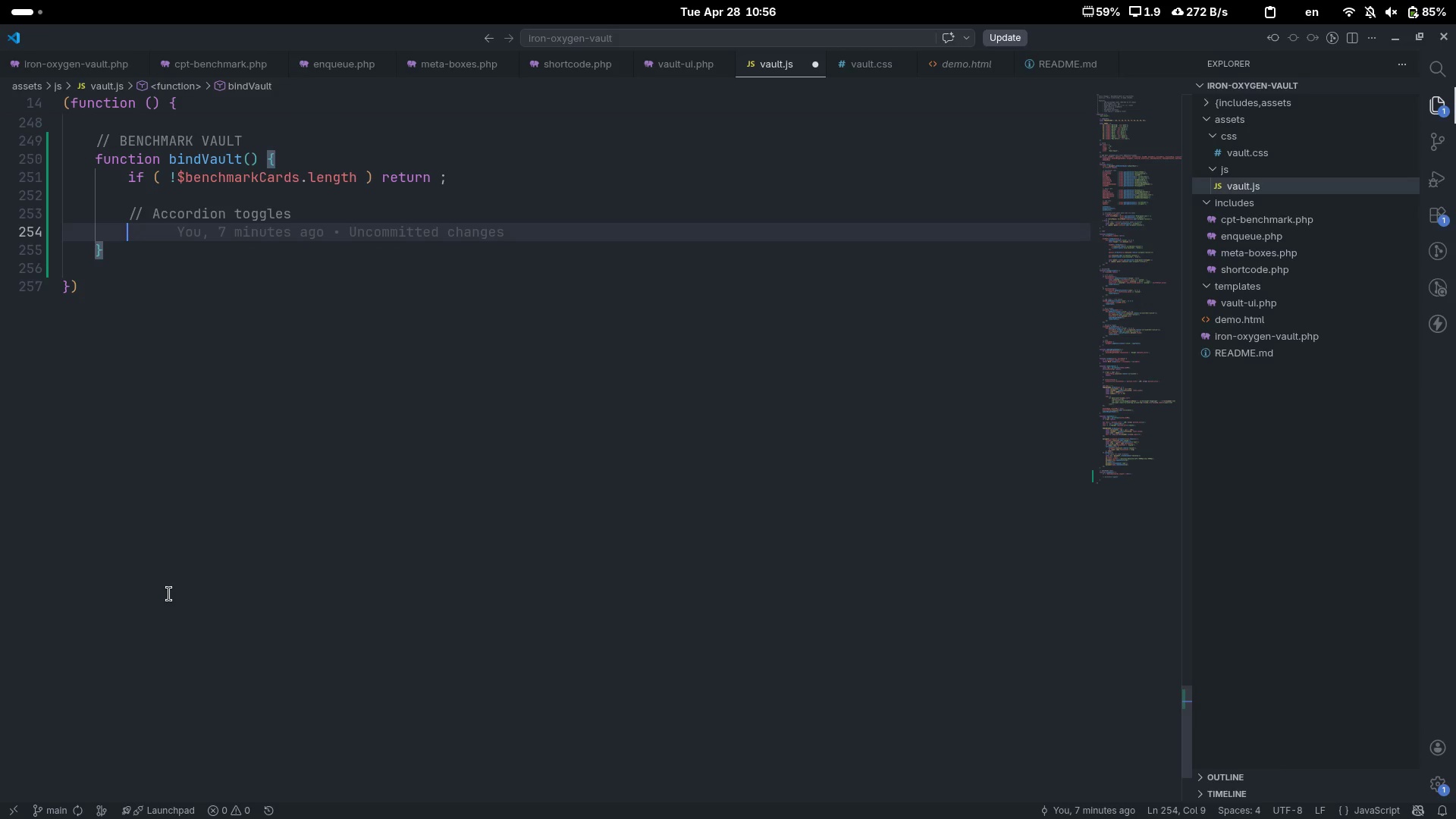 
type($benchmarkCards.foreach)
key(Tab)
type((card => {)
 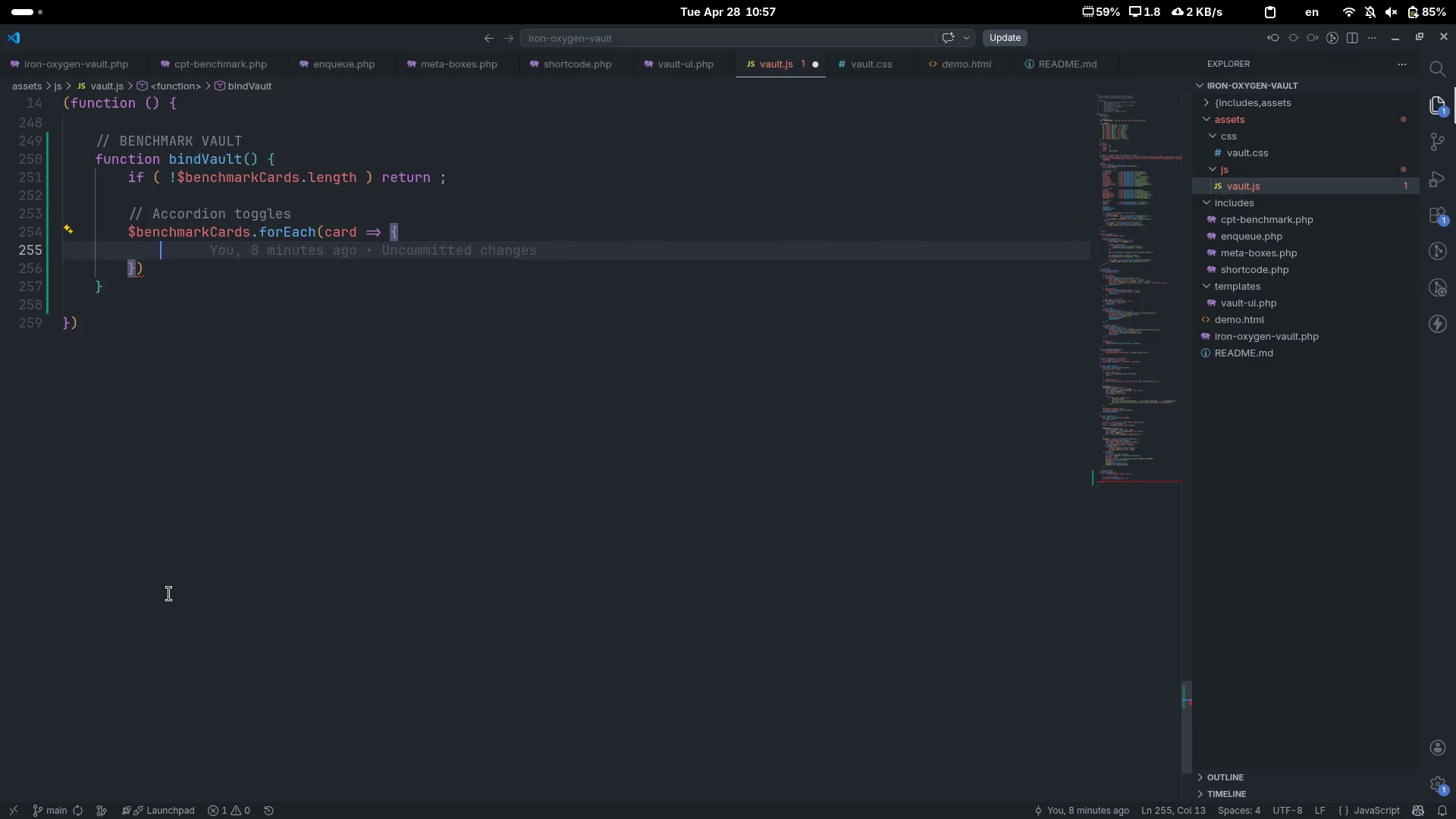 
 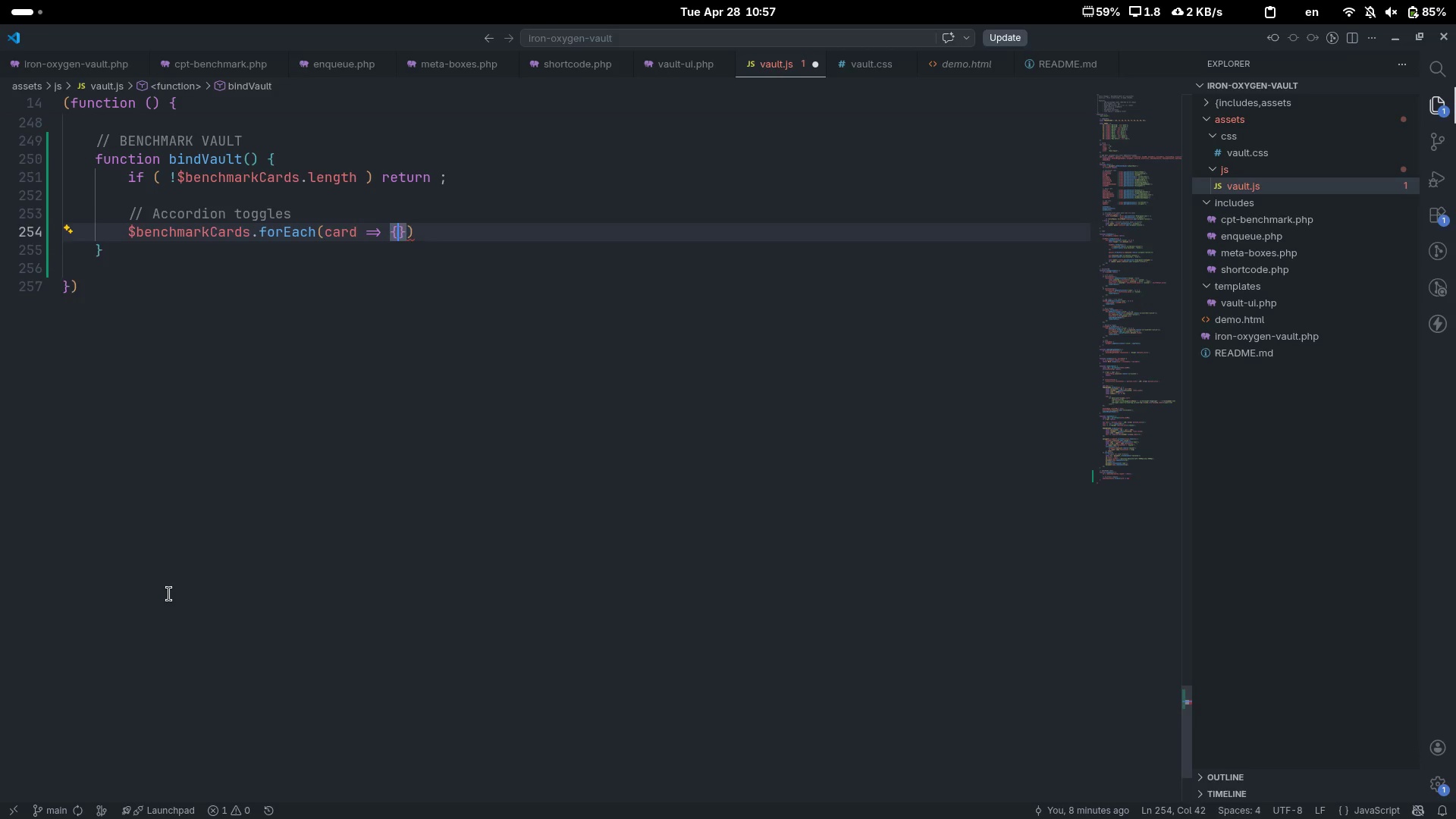 
key(Enter)
 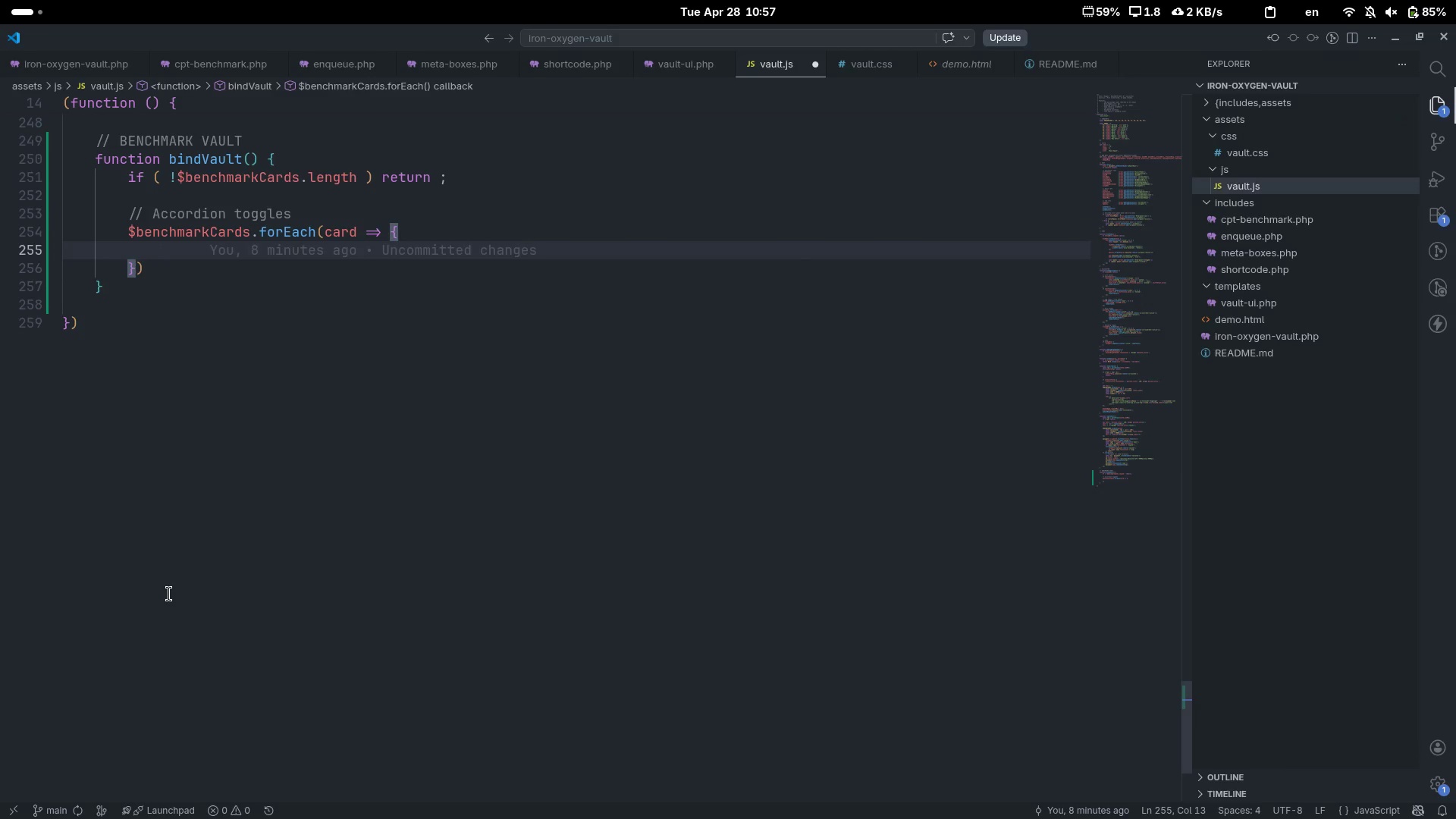 
type(const trigger)
key(Tab)
type(= card.que)
 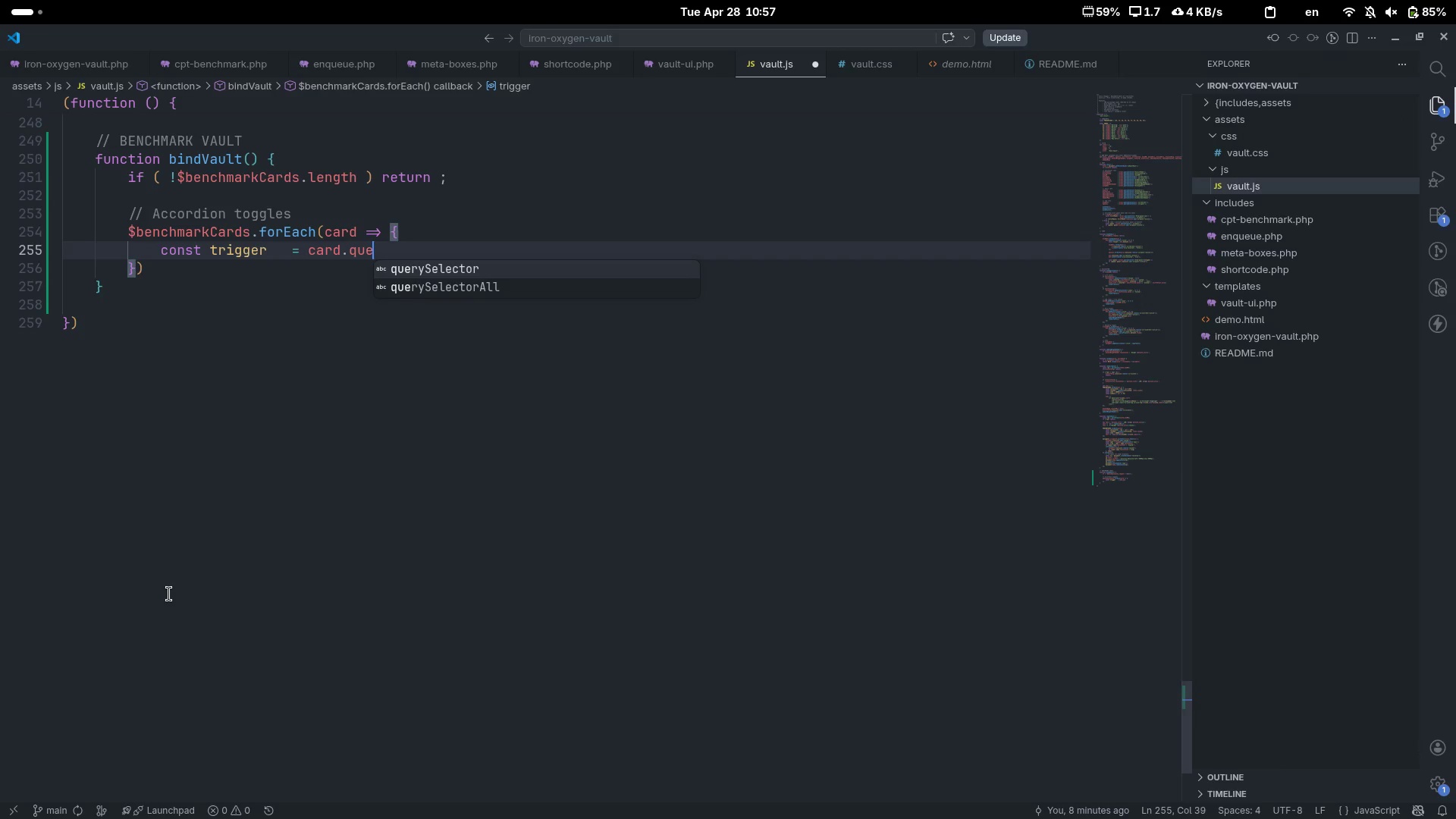 
type(rySelector('/)
key(Backspace)
type(.io-card-trigger)
 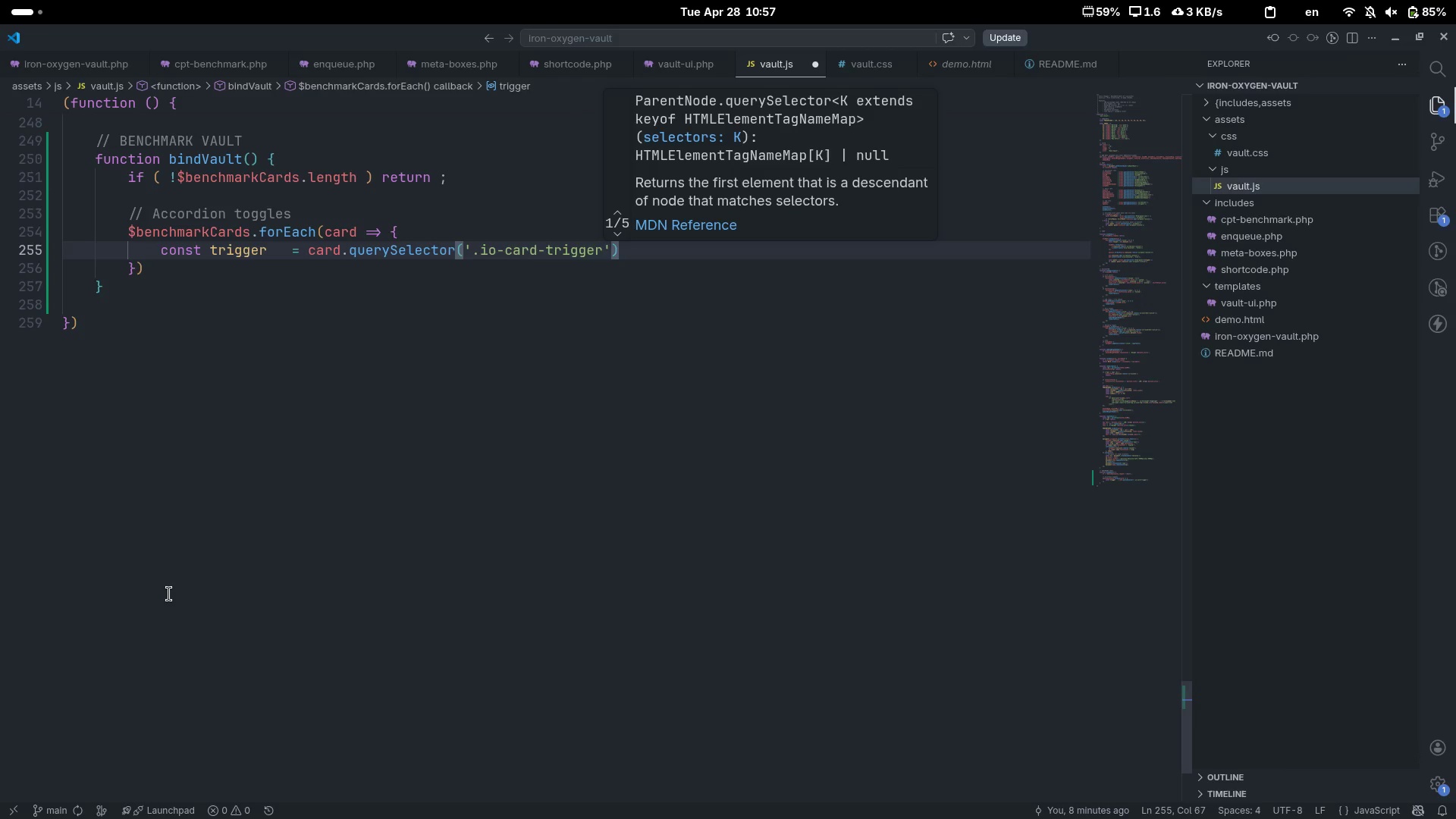 
wait(8.32)
 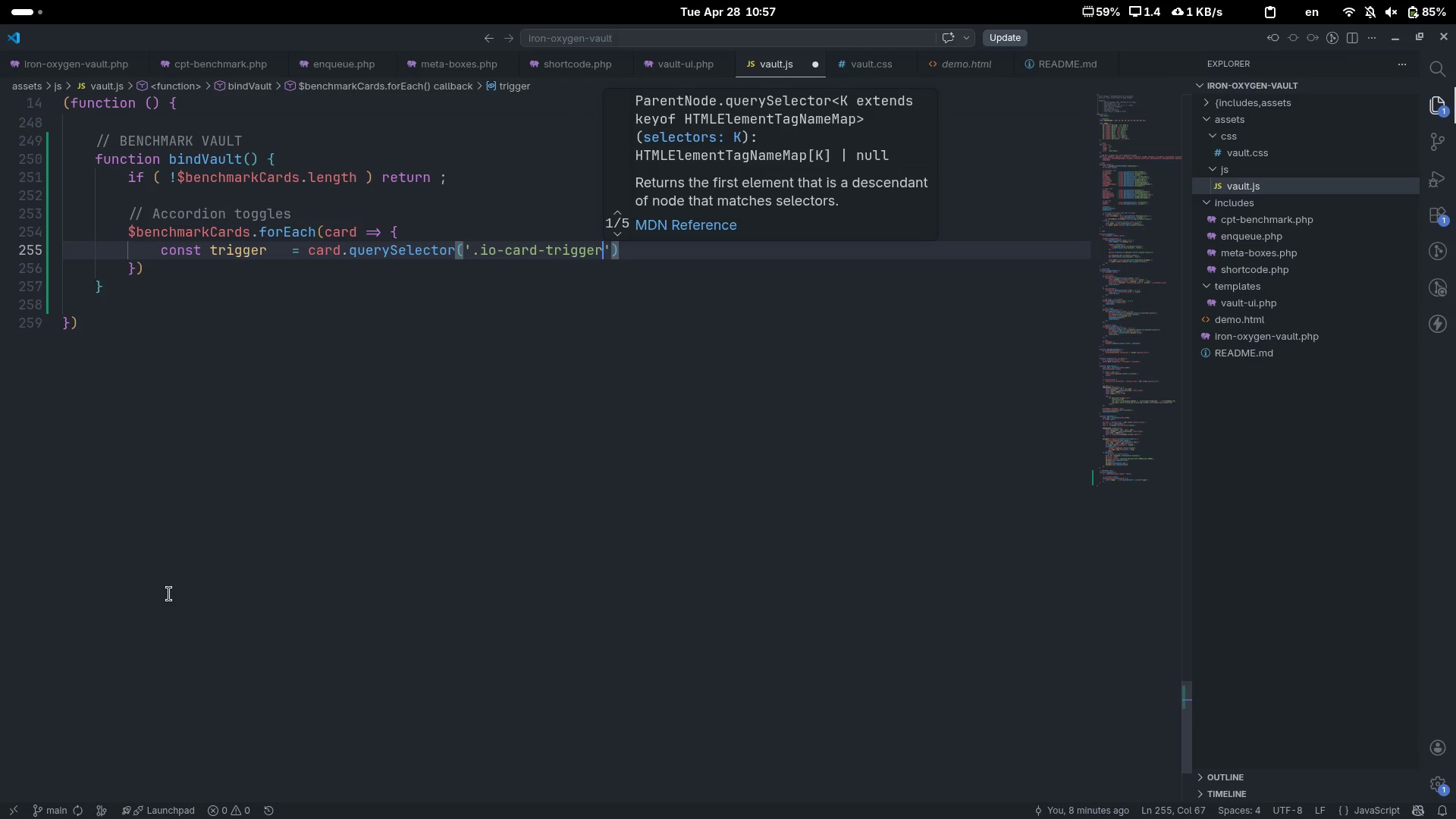 
key(Control+ControlLeft)
 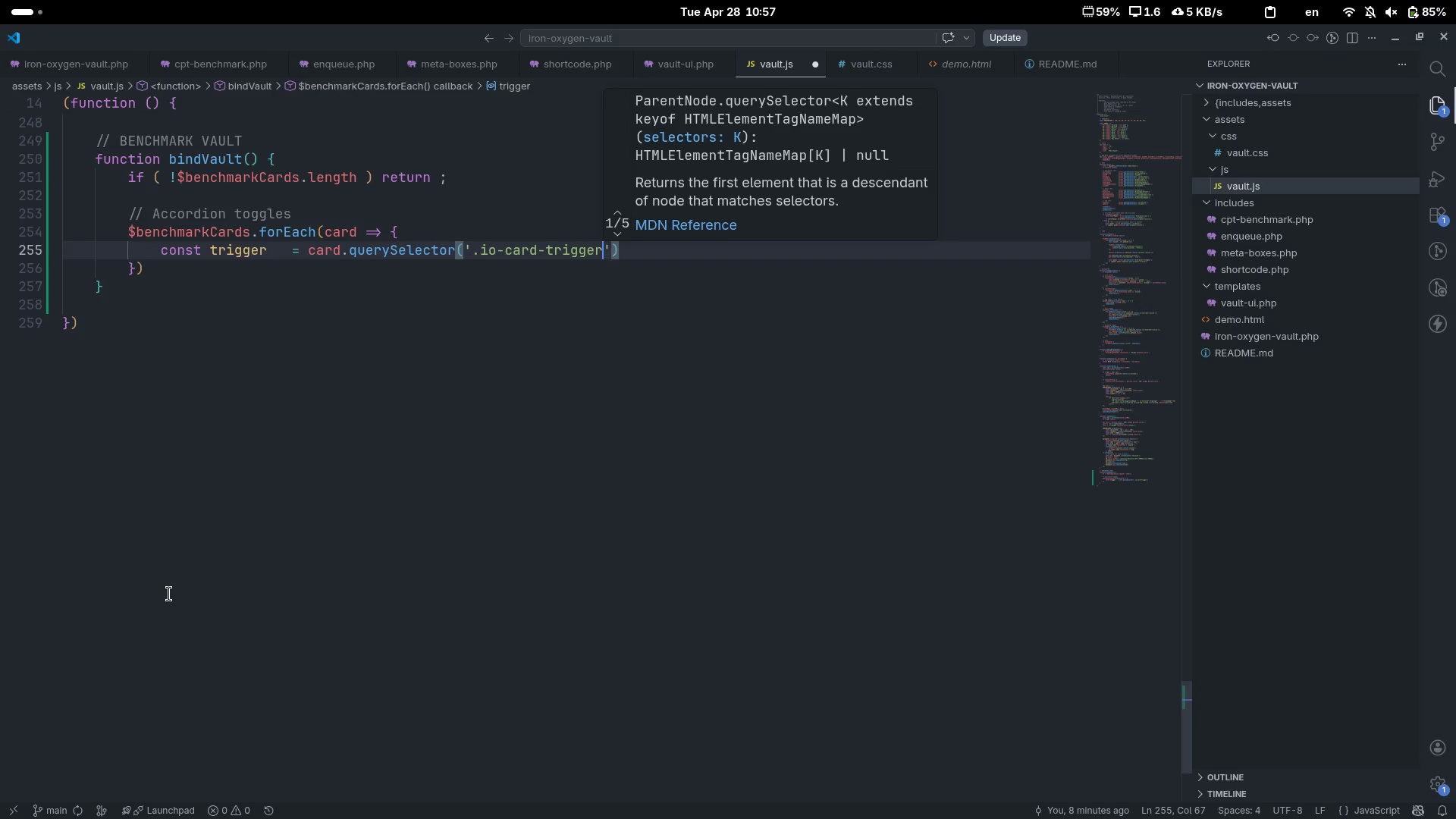 
key(Control+ArrowRight)
 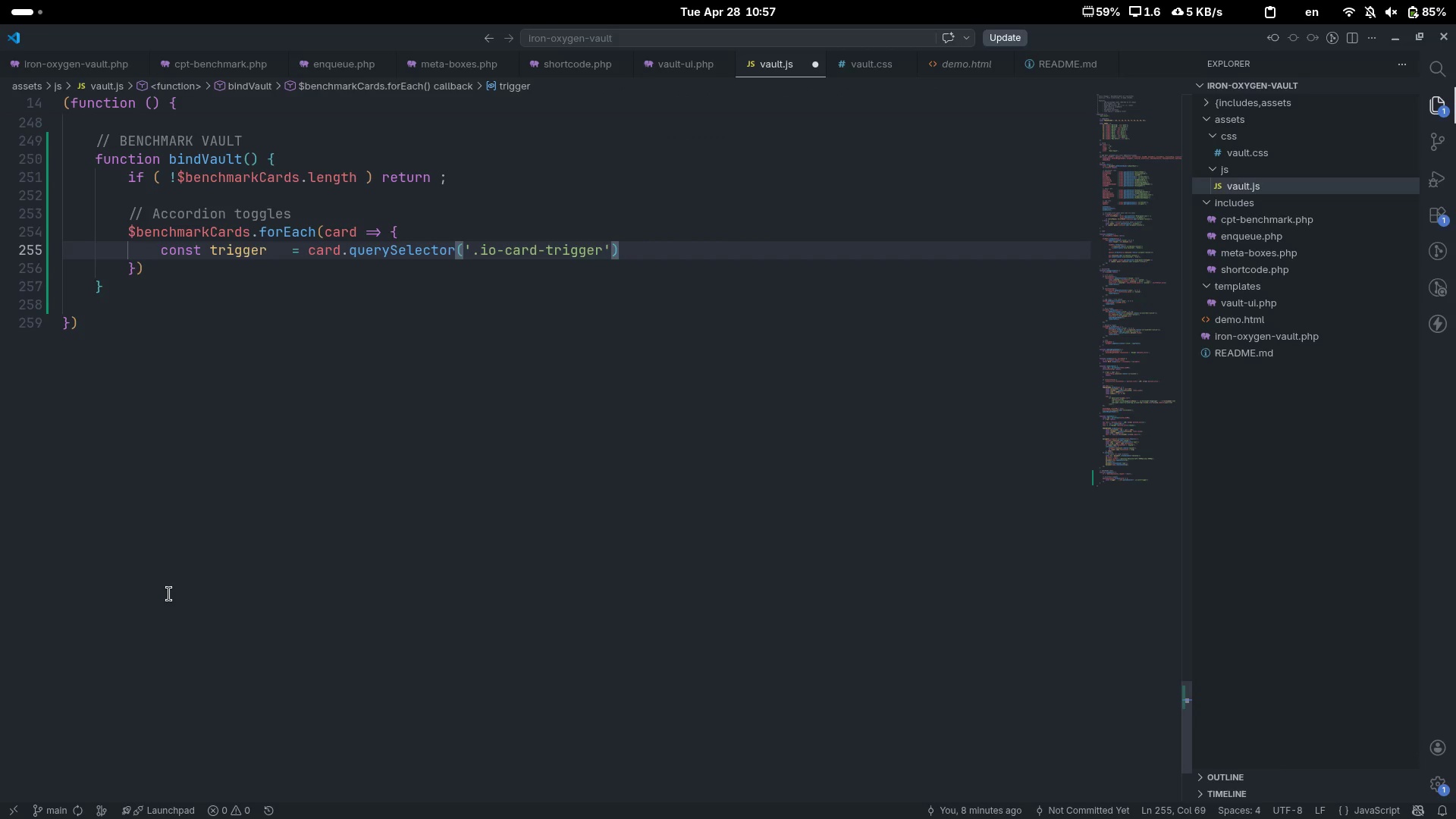 
key(Semicolon)
 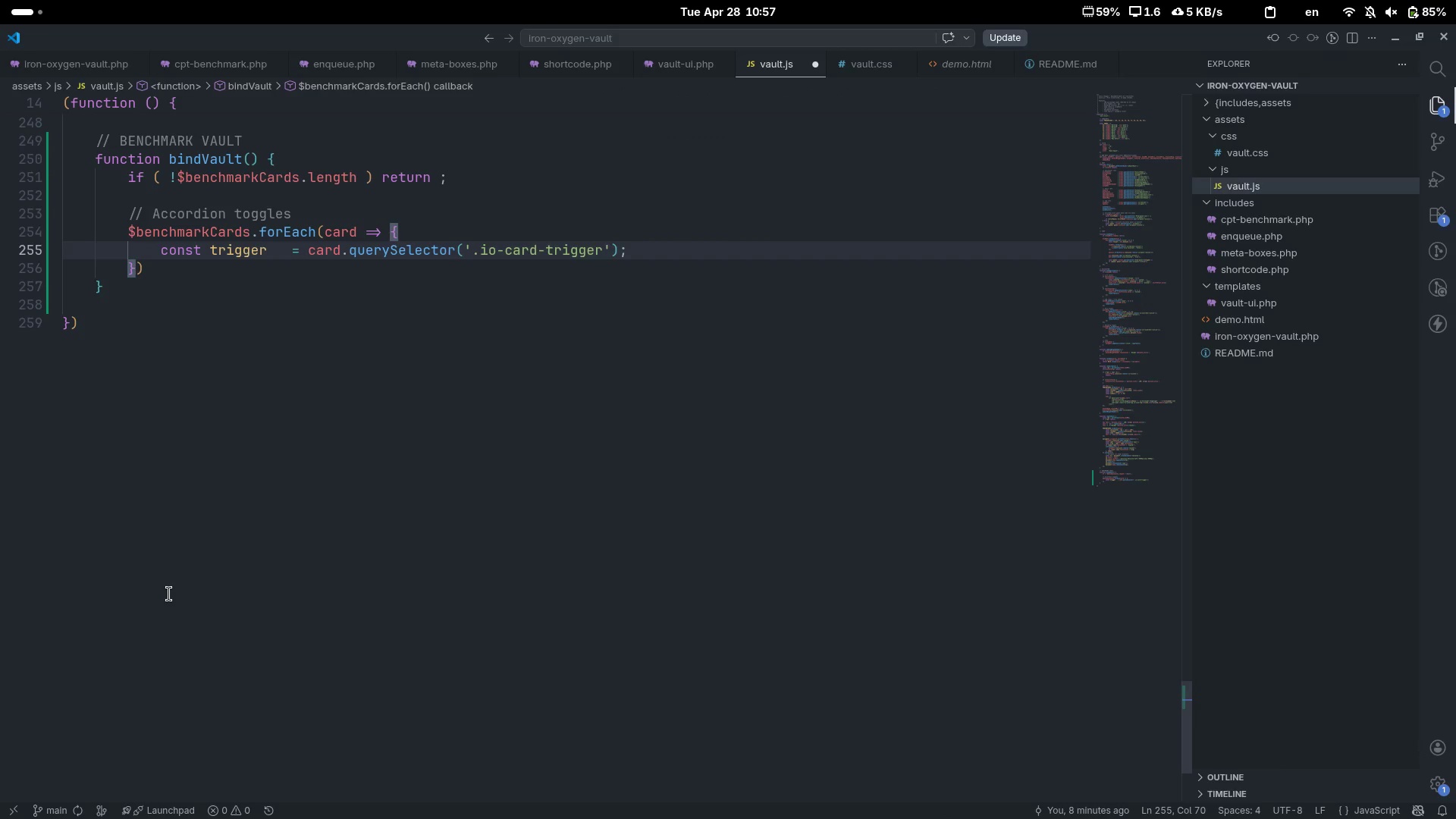 
key(Enter)
 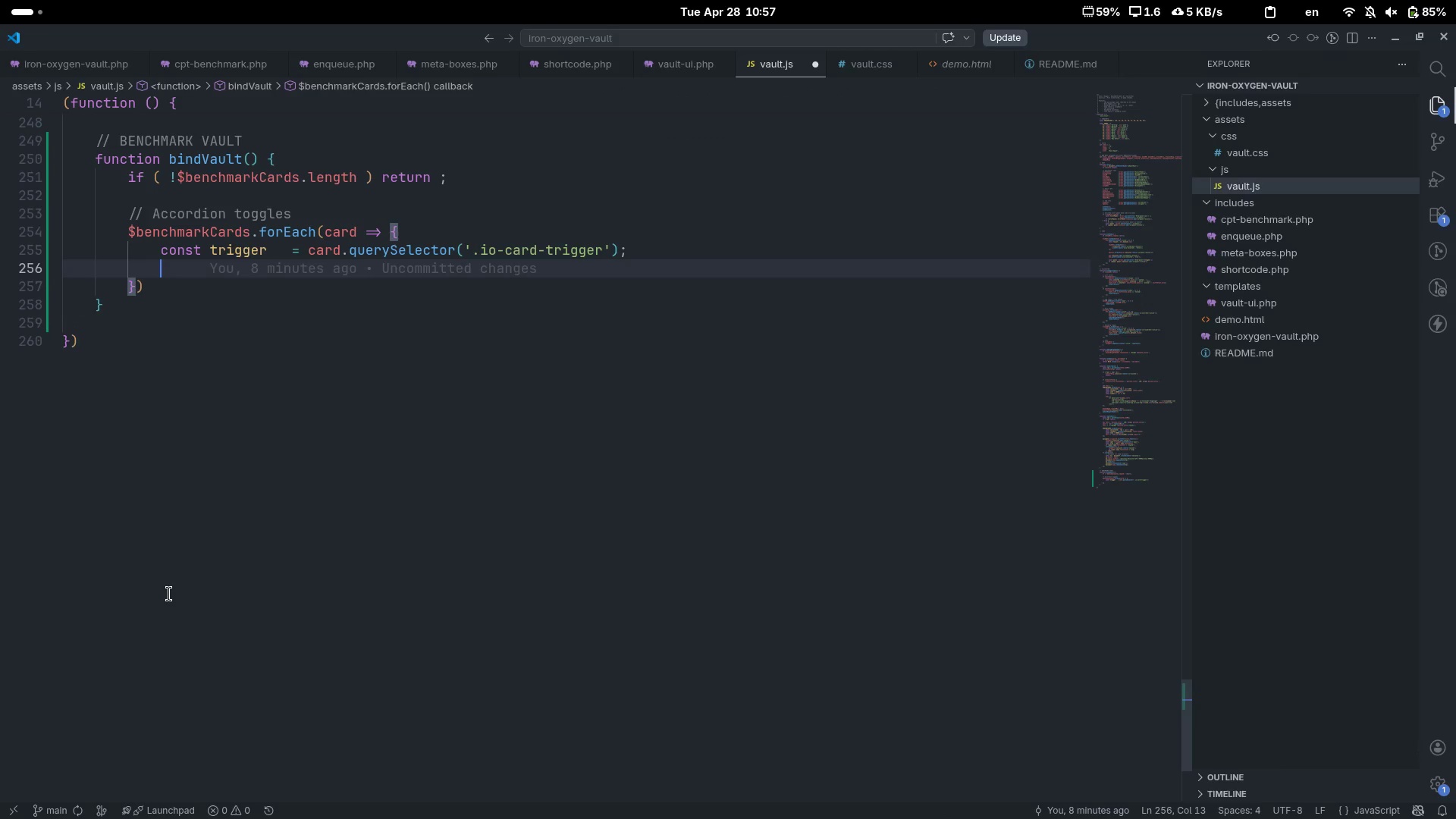 
type(const body )
key(Tab)
type(= card.quertS)
key(Backspace)
key(Backspace)
type(ySelector('.io-card-body)
 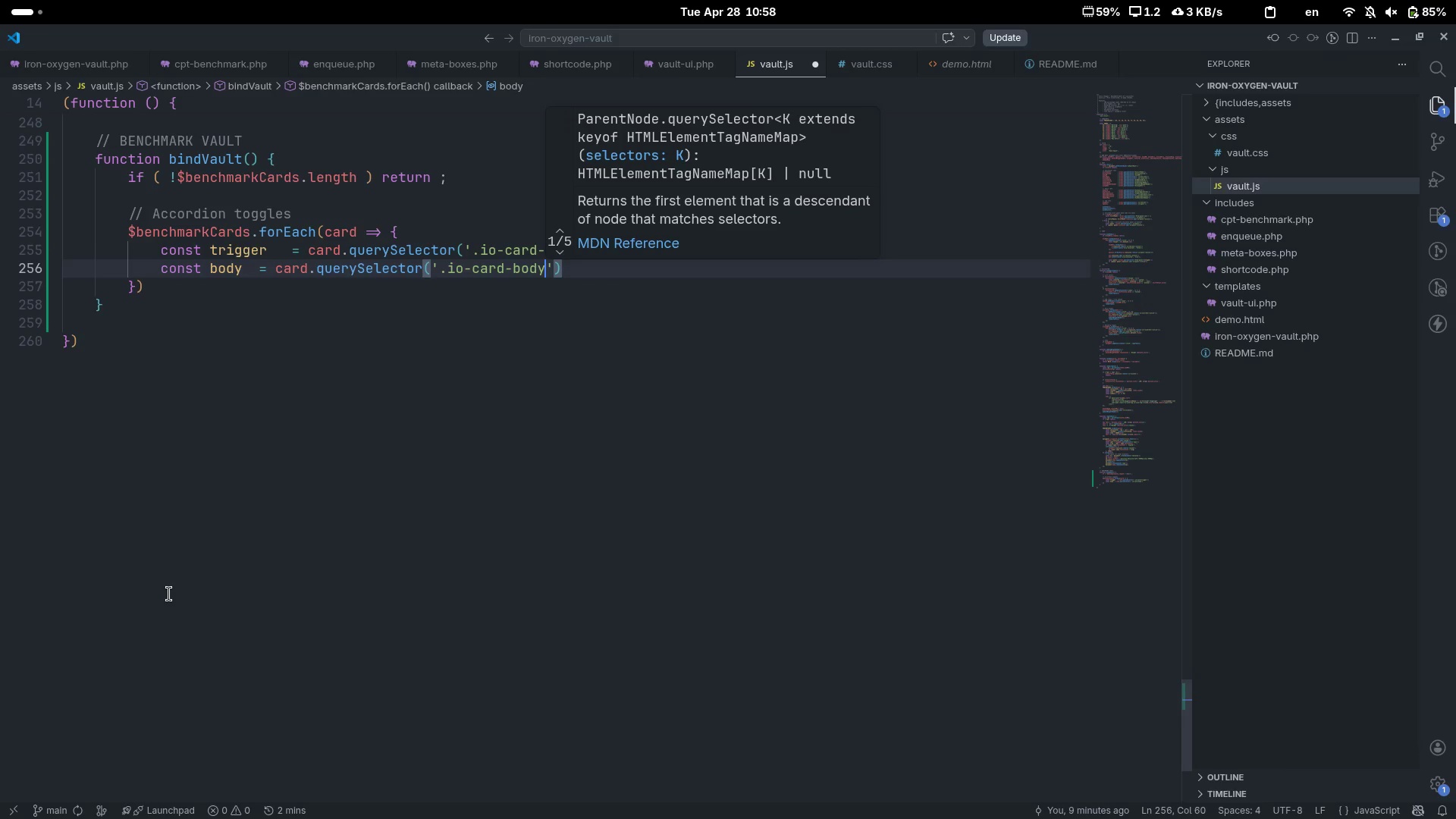 
key(ArrowRight)
 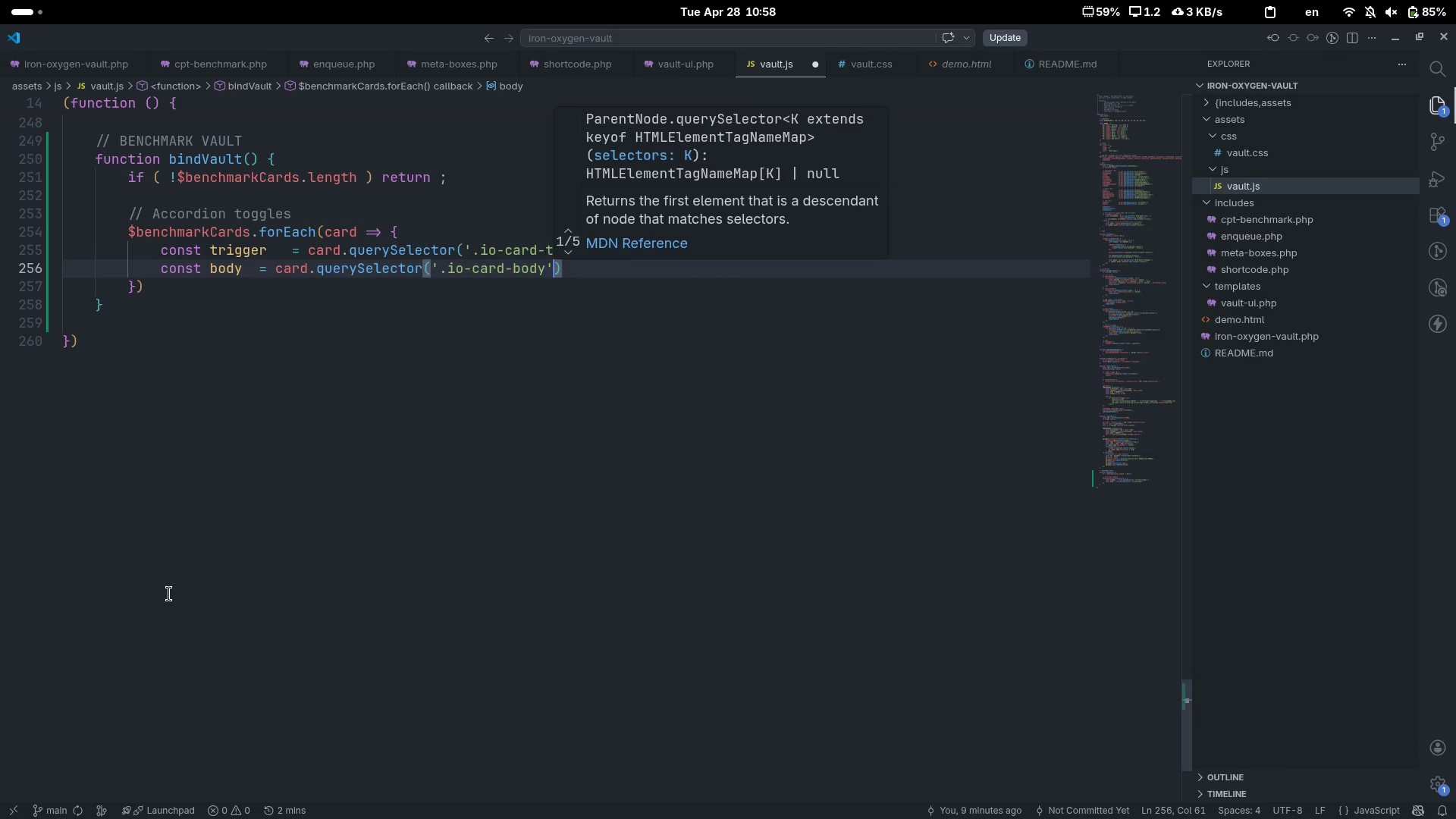 
key(ArrowRight)
 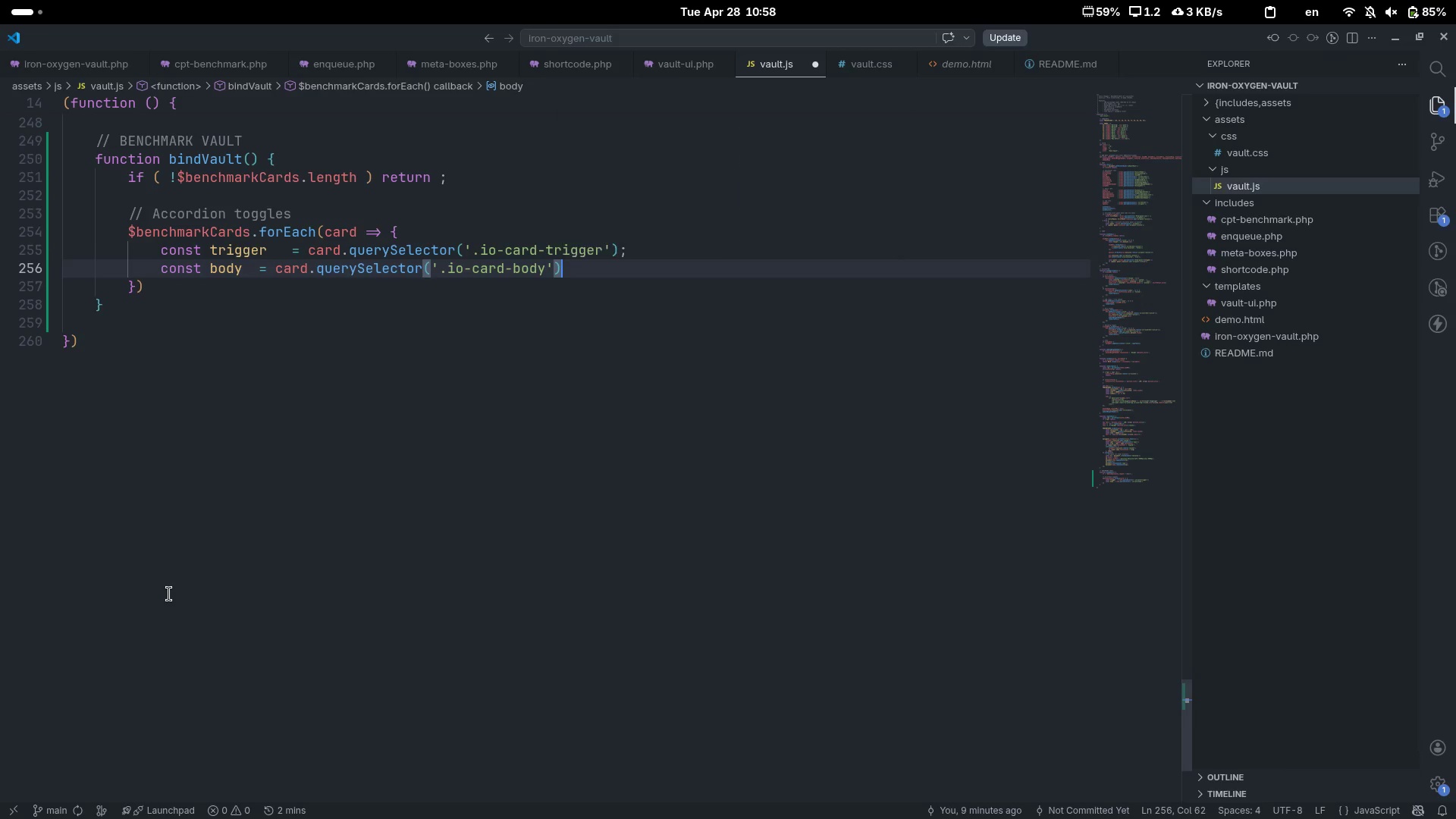 
key(Semicolon)
 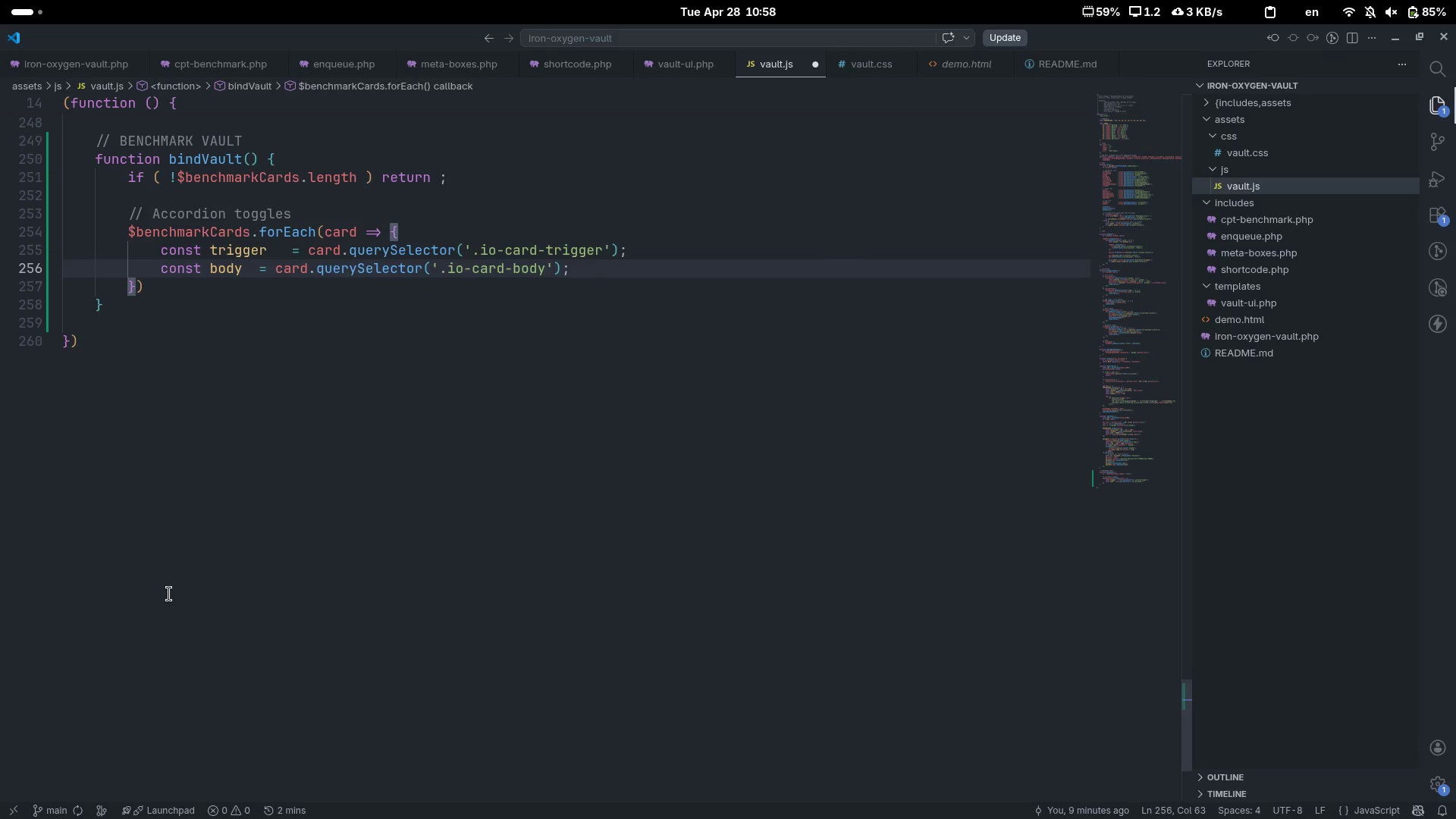 
key(Enter)
 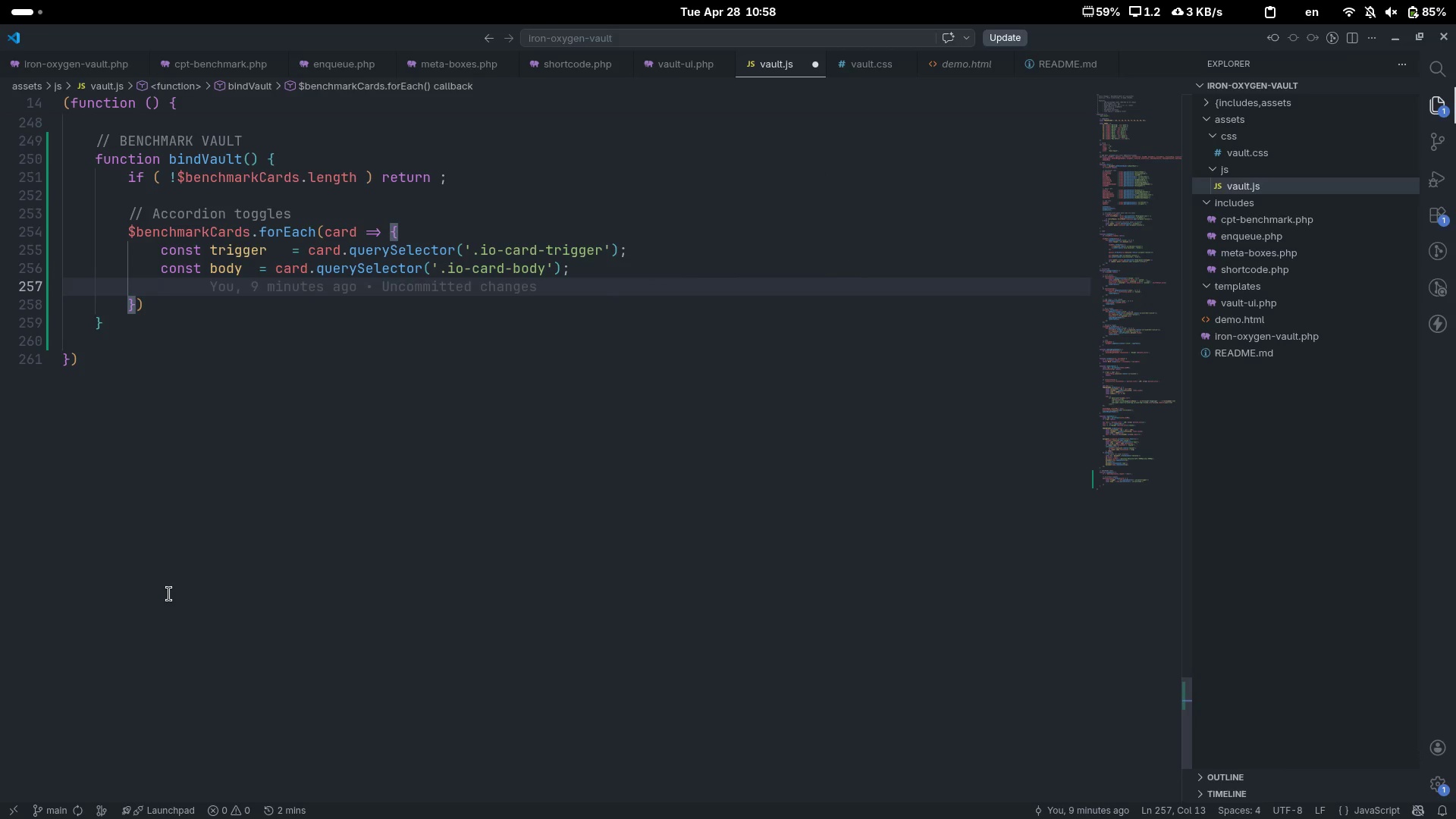 
type(if (!trigger || !bod)
key(Tab)
 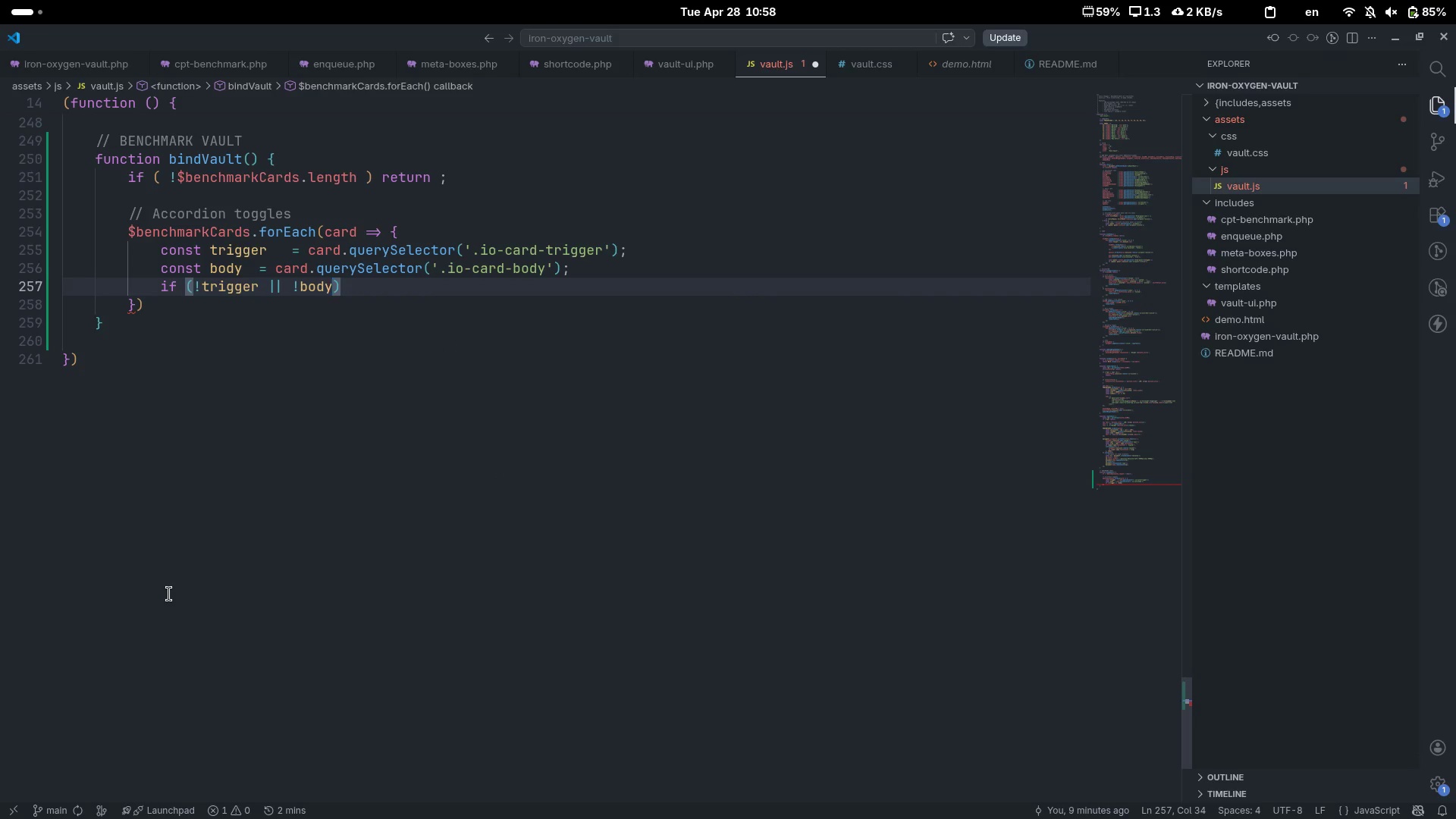 
key(ArrowRight)
 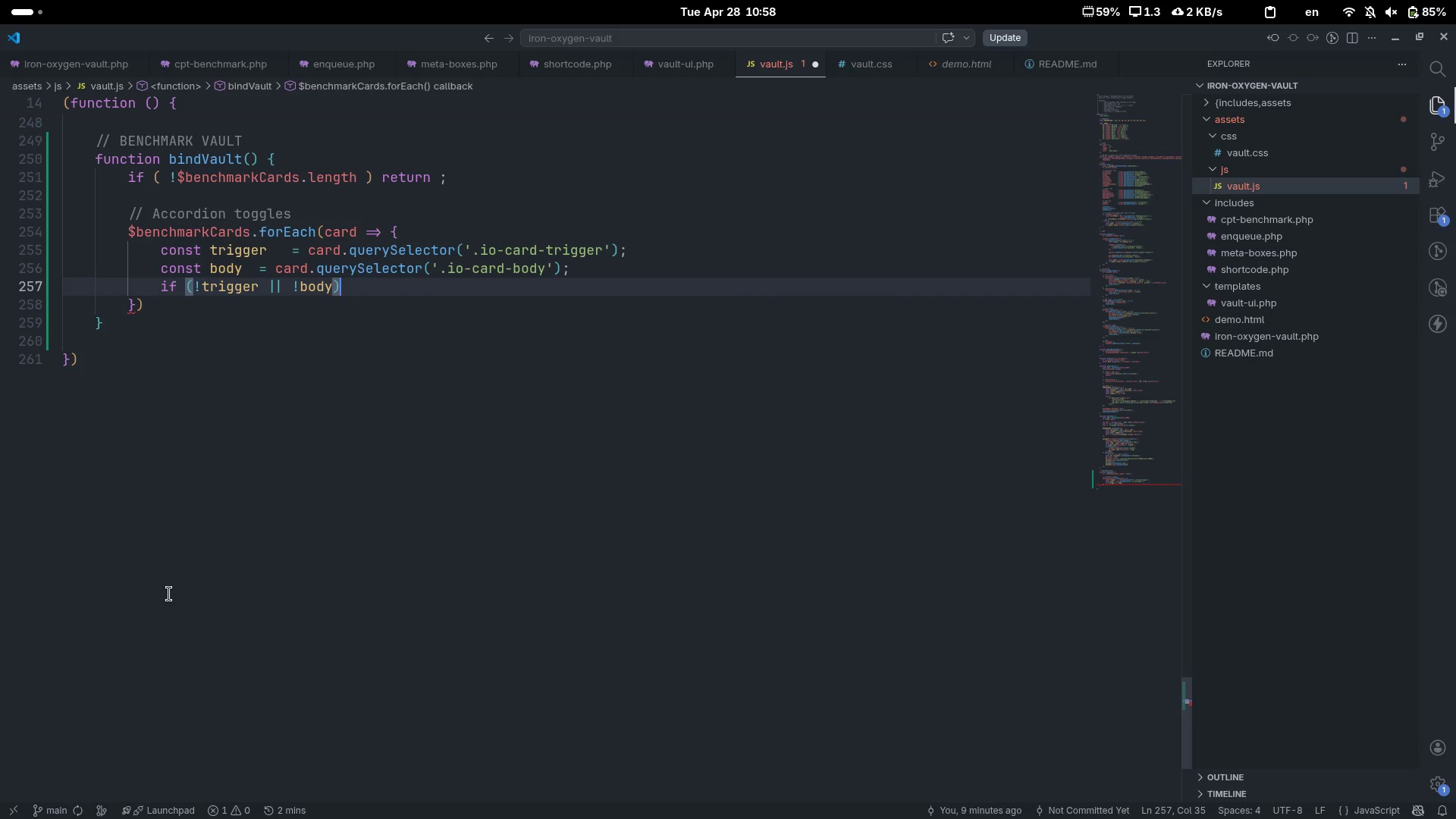 
type( return;)
 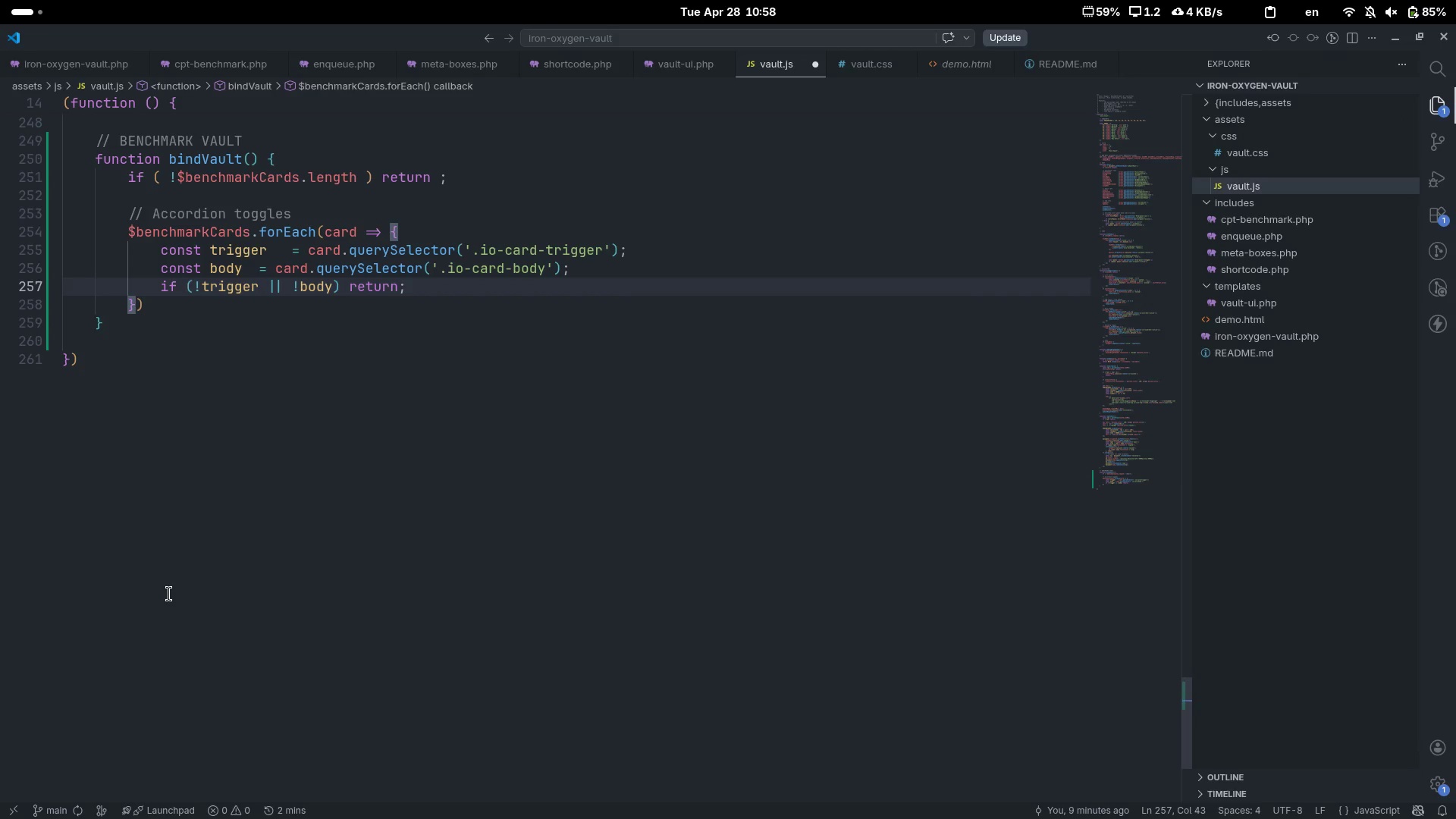 
key(Enter)
 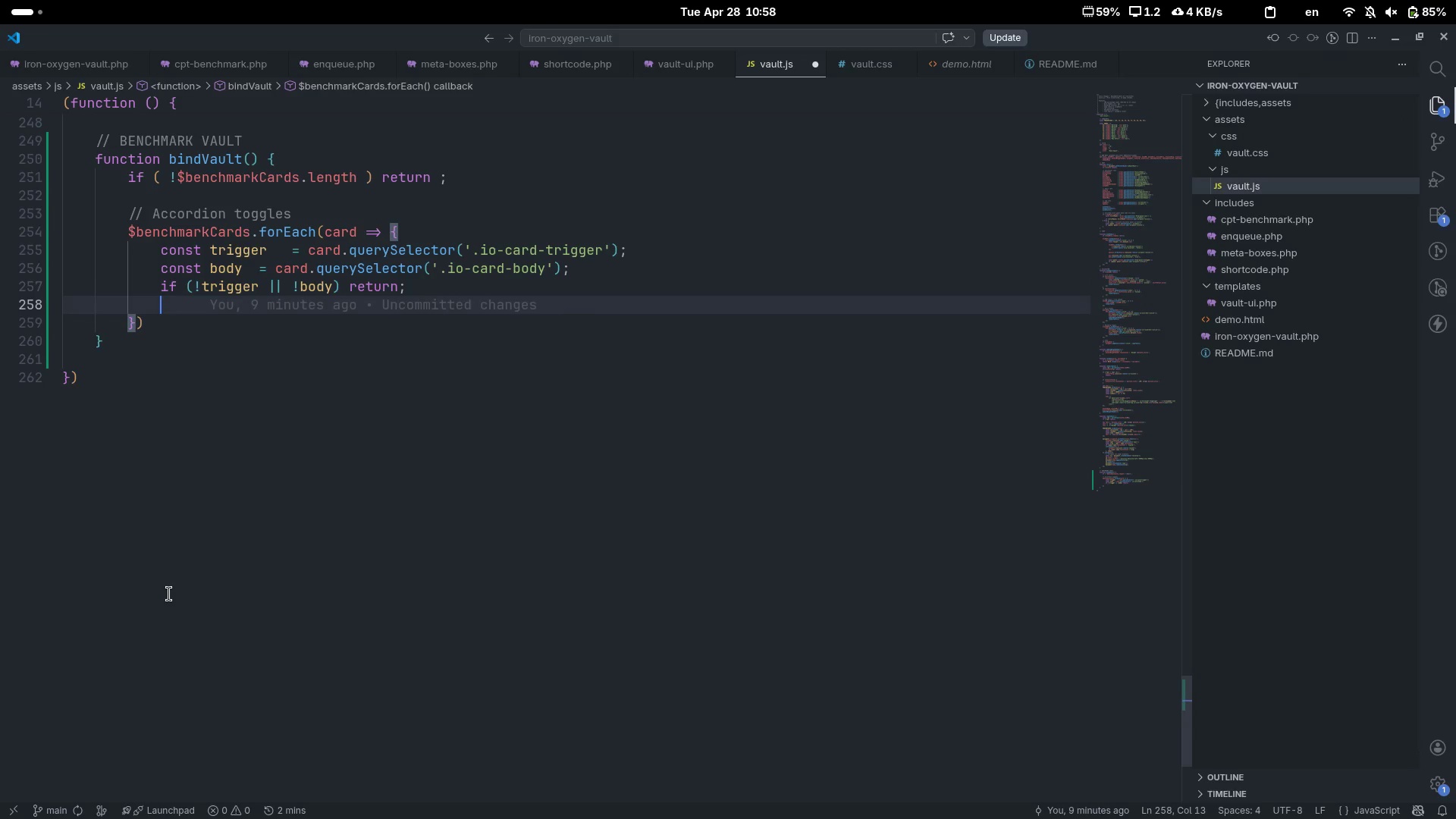 
key(Enter)
 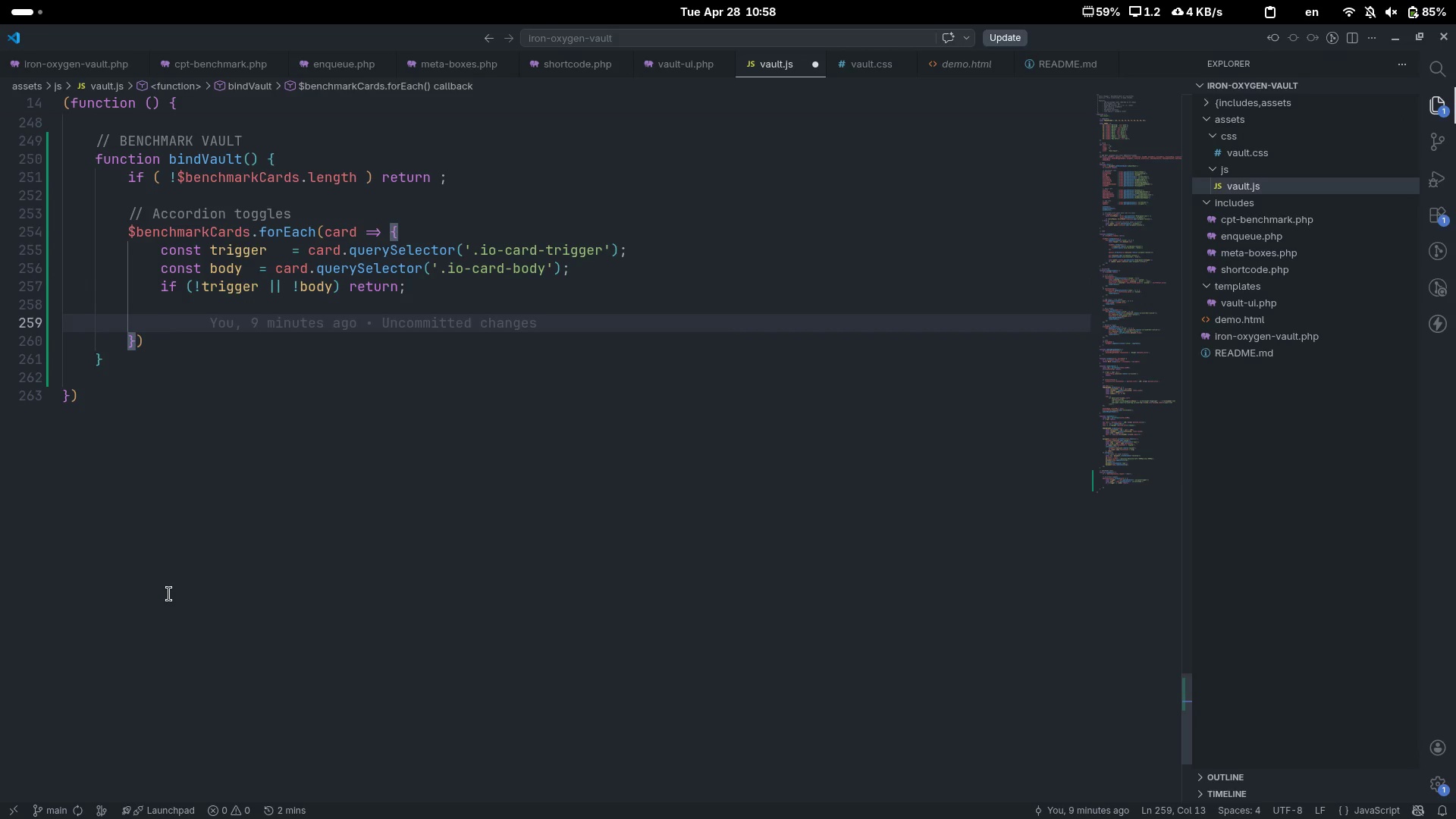 
type(trigger.addEventListe)
 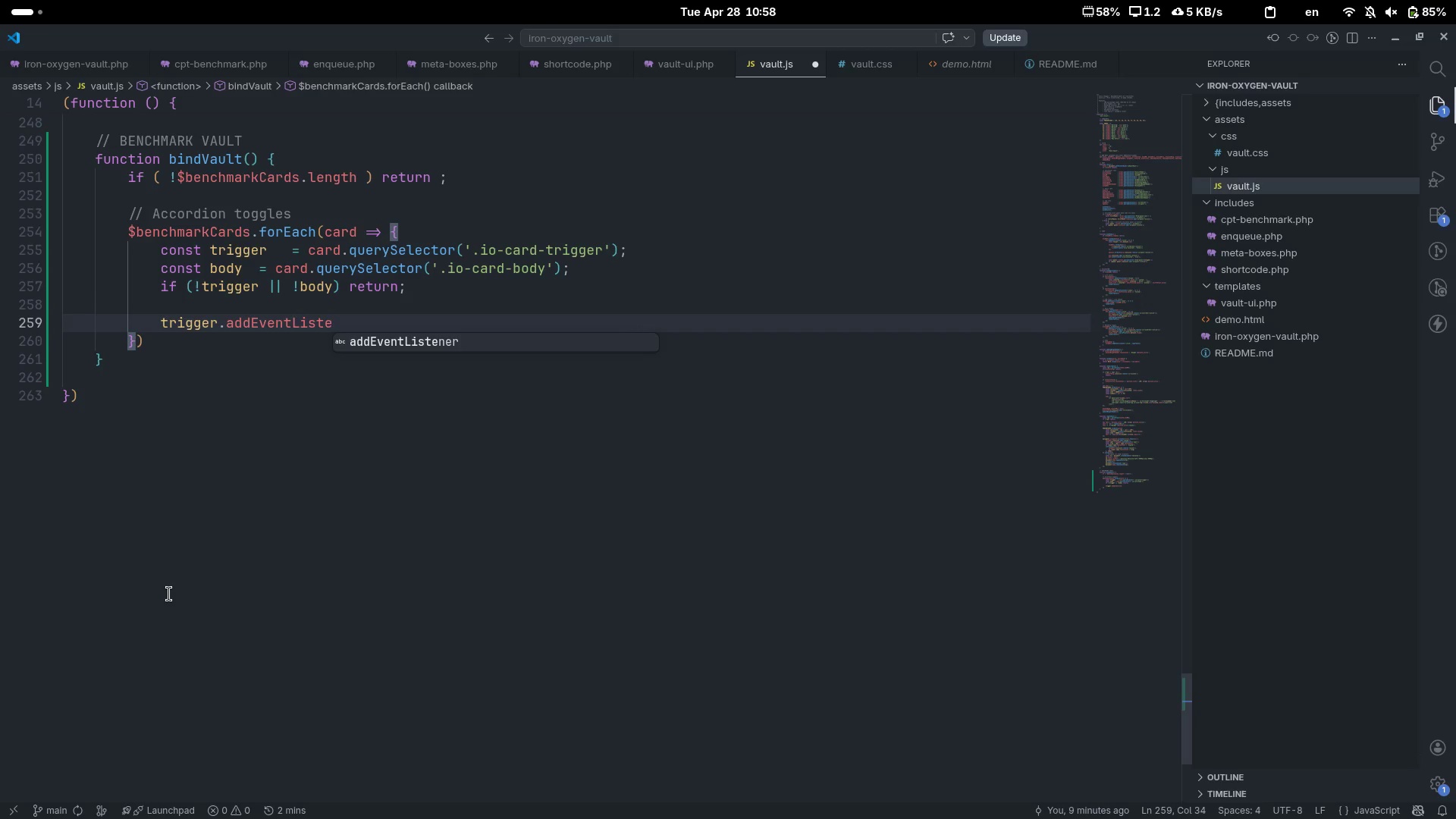 
key(Control+ControlLeft)
 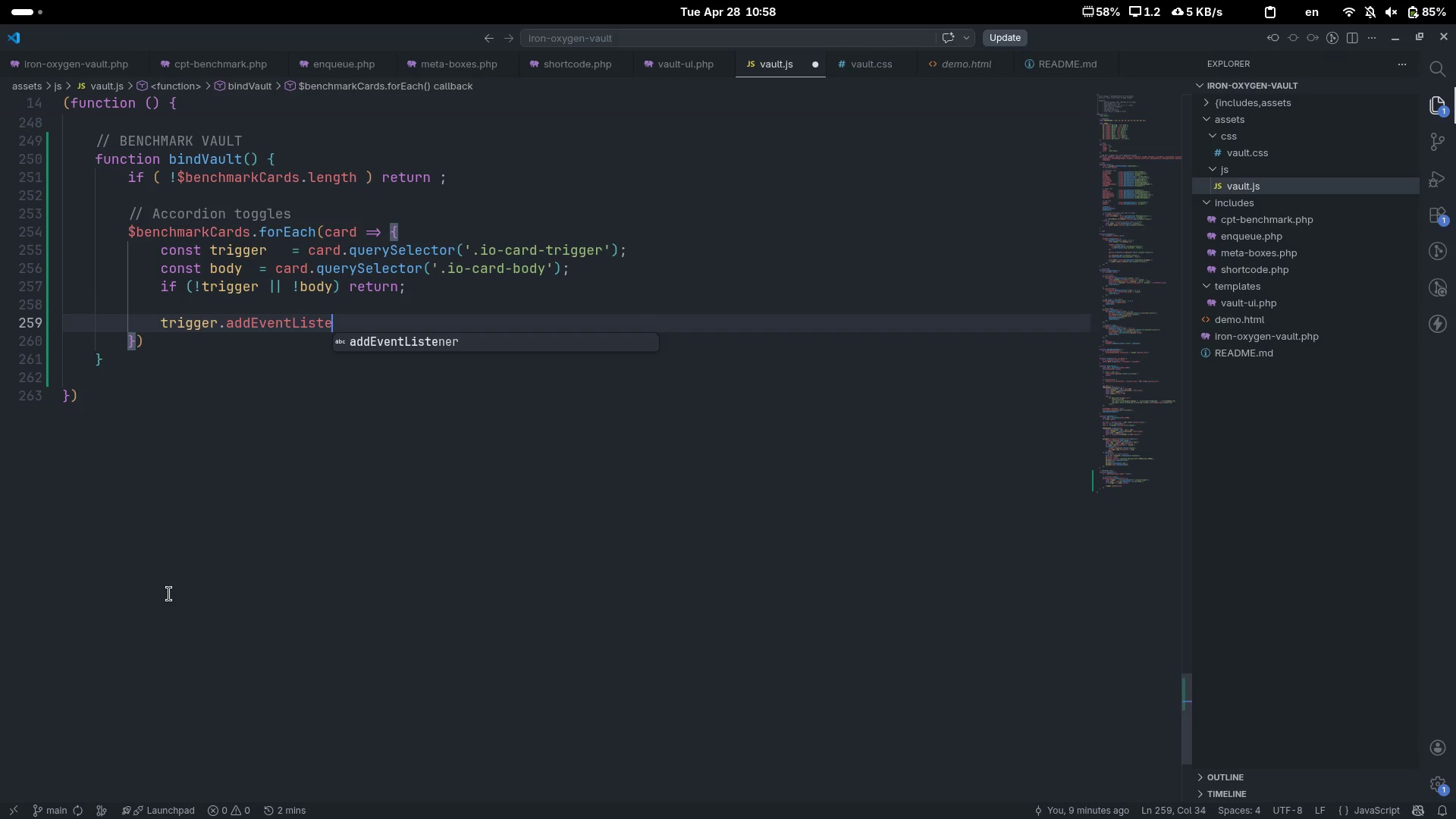 
key(Control+Backspace)
 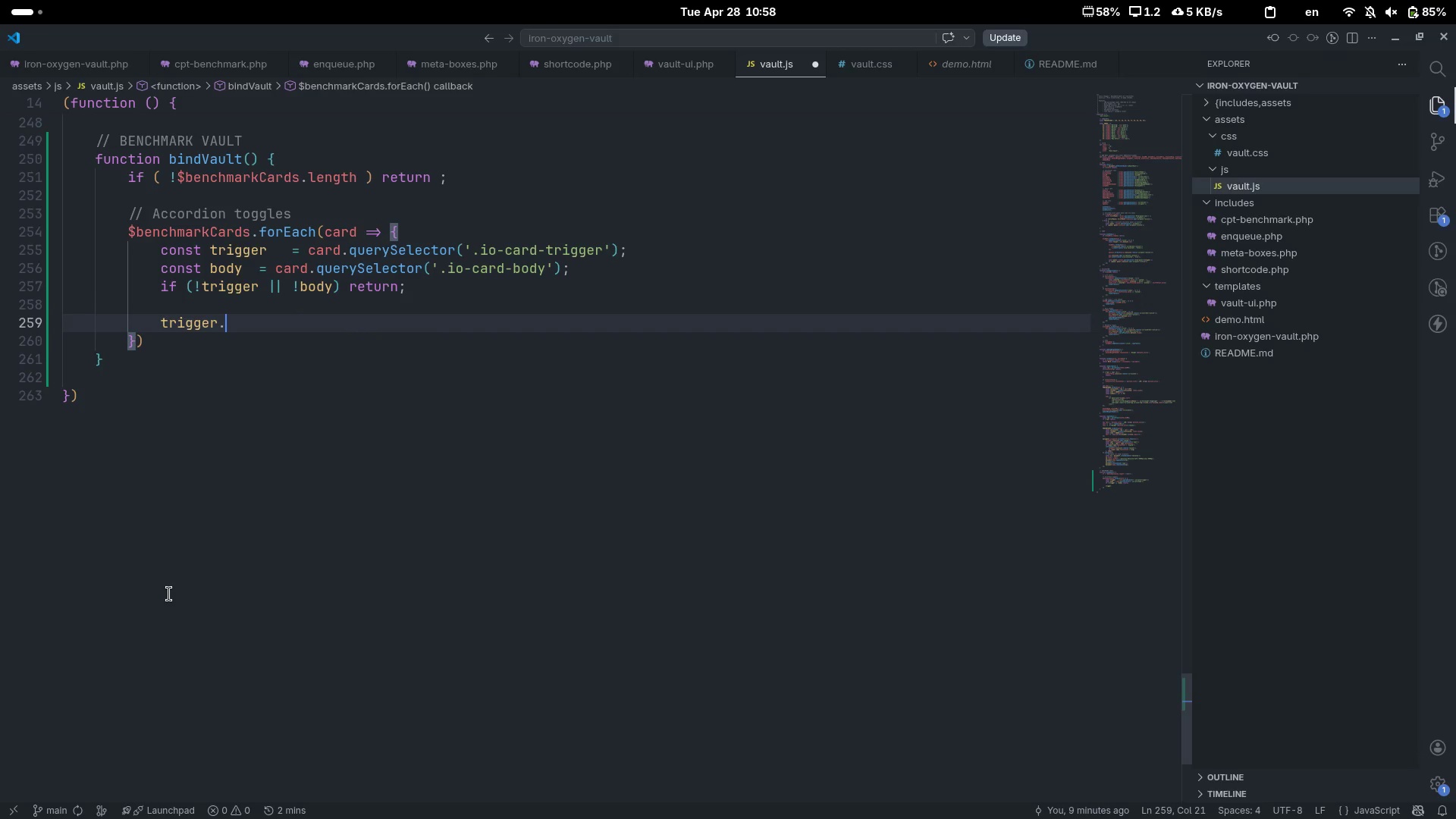 
type(addEventLs)
key(Backspace)
type(istener( )
 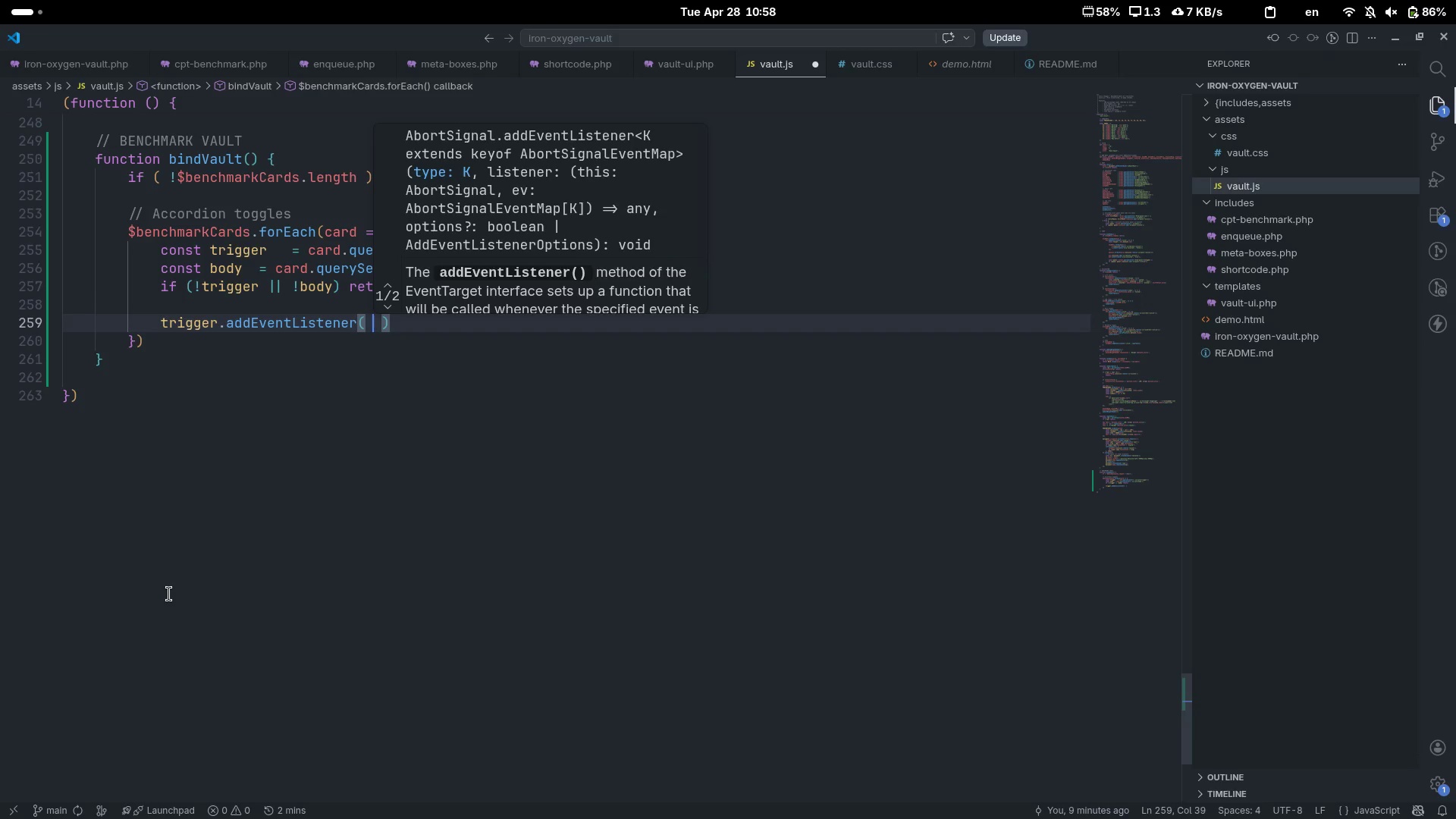 
 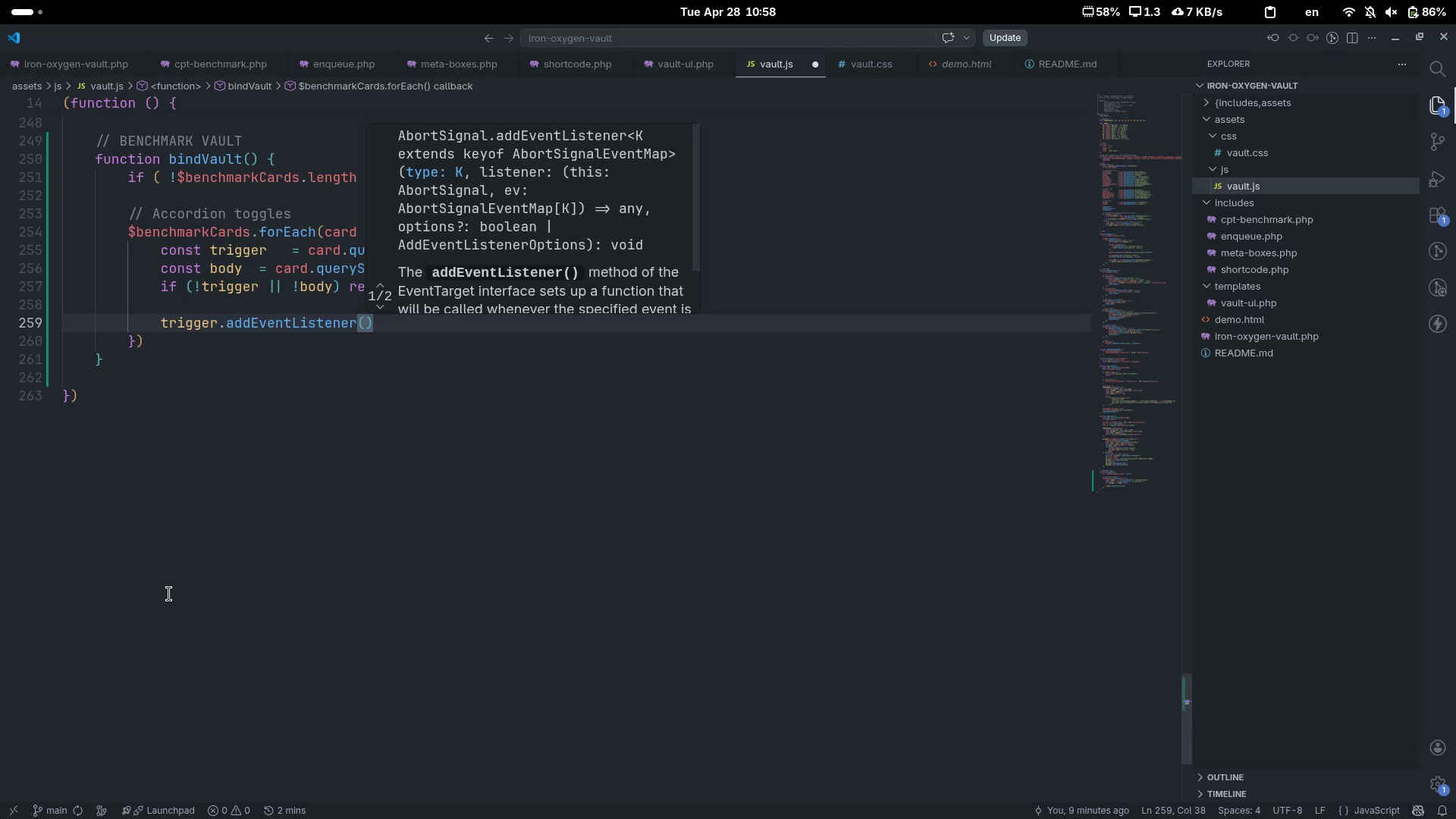 
key(ArrowLeft)
 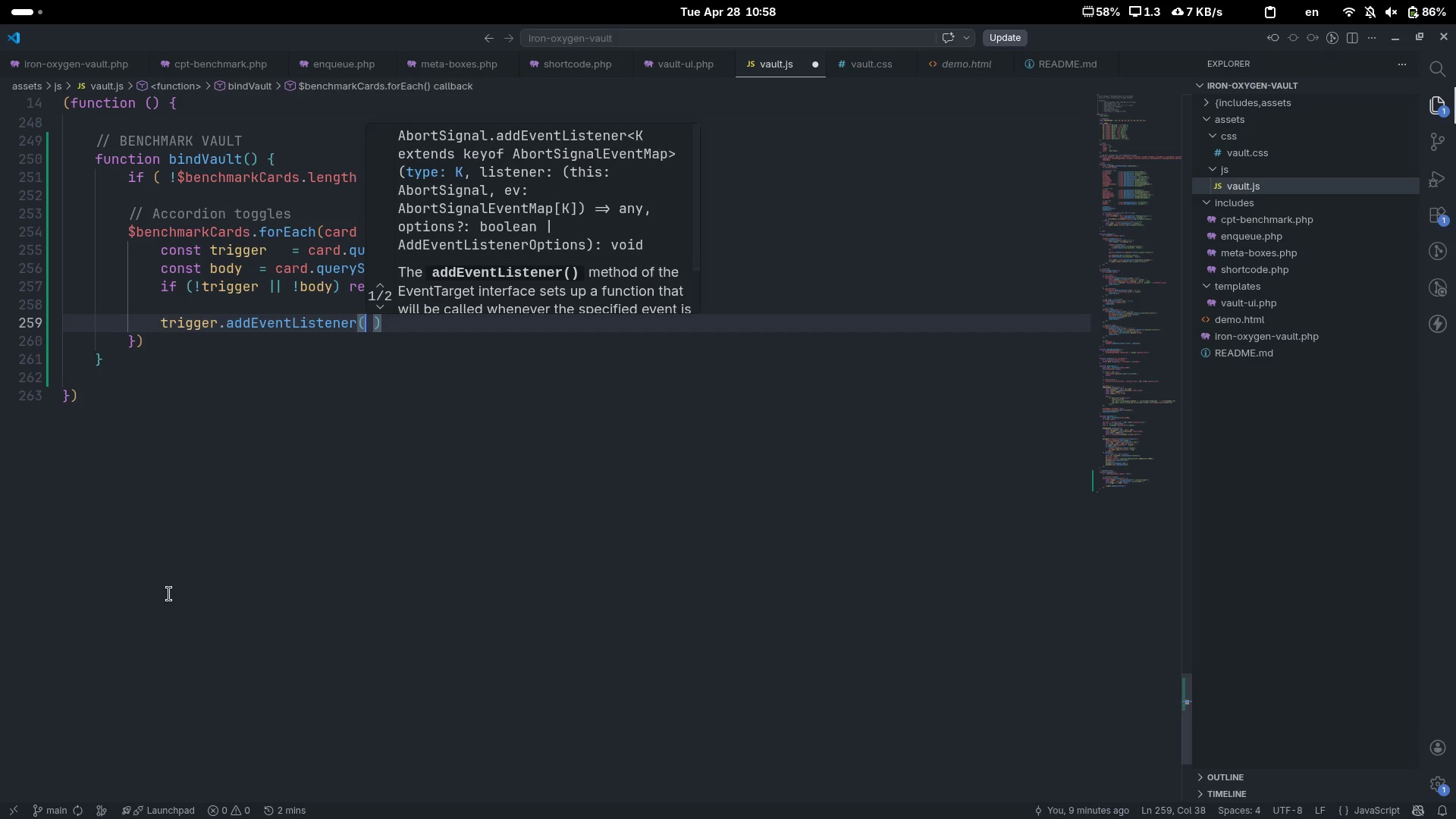 
type( 'click)
 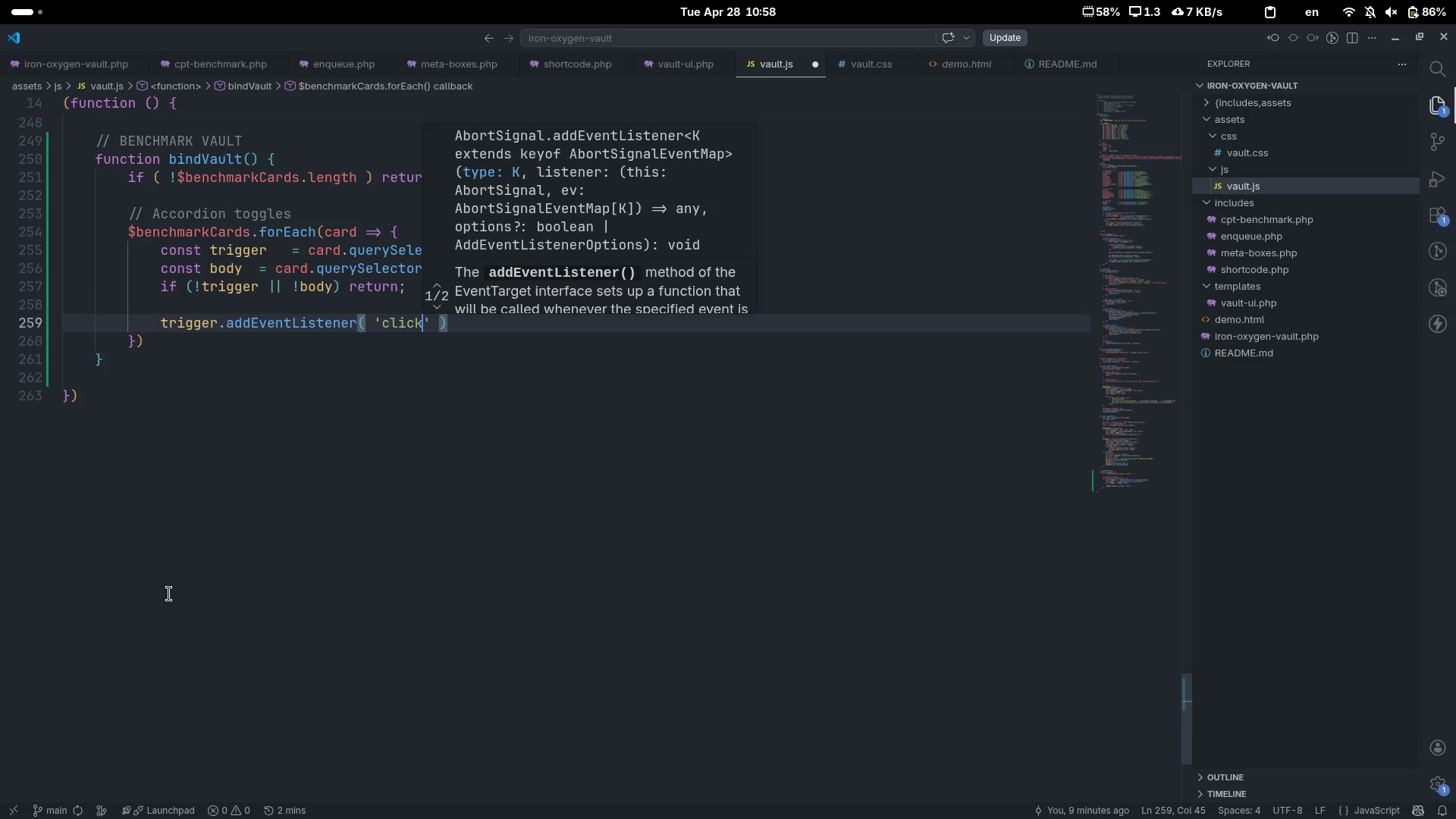 
key(ArrowRight)
 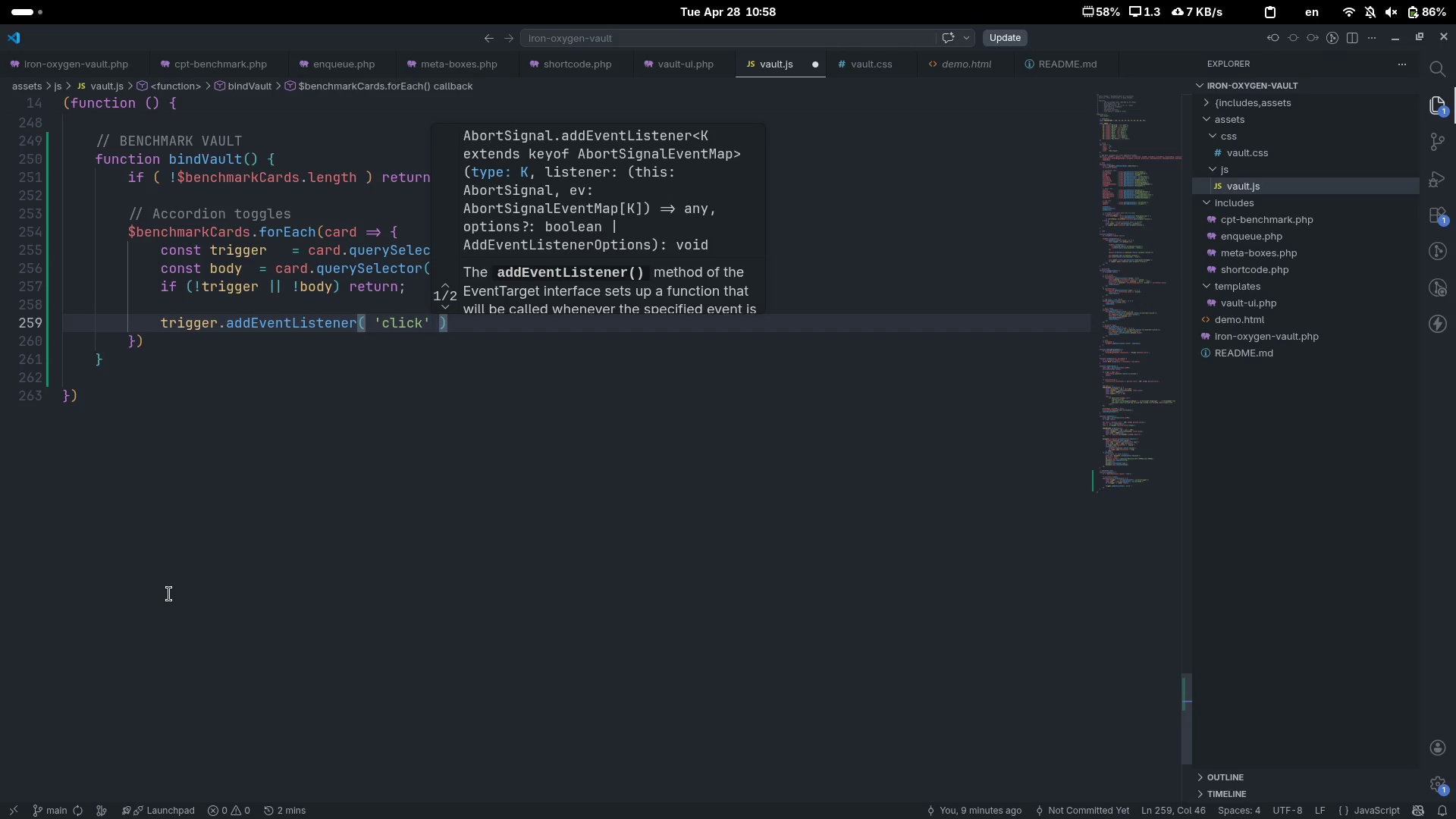 
type(, () => {)
 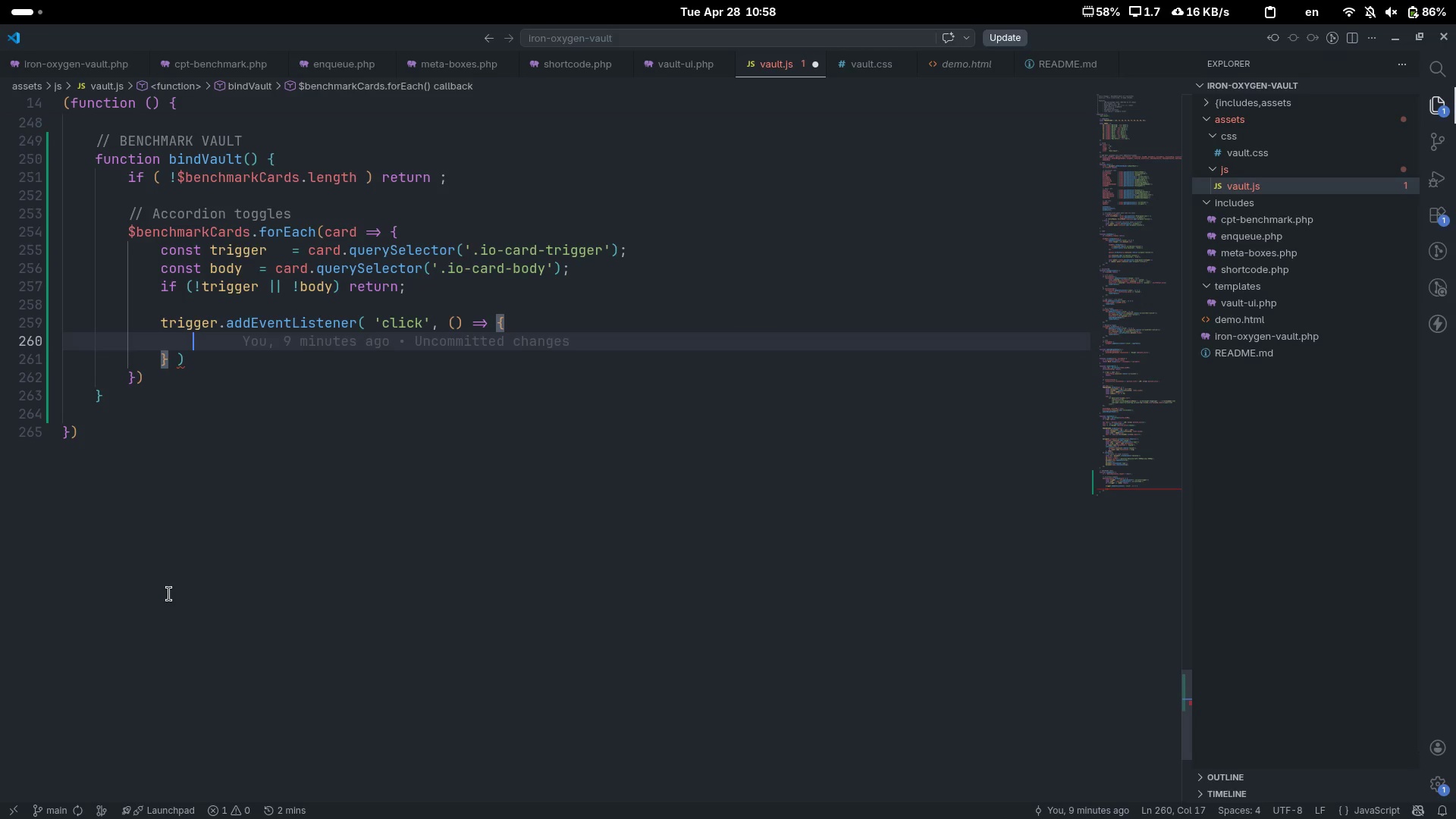 
 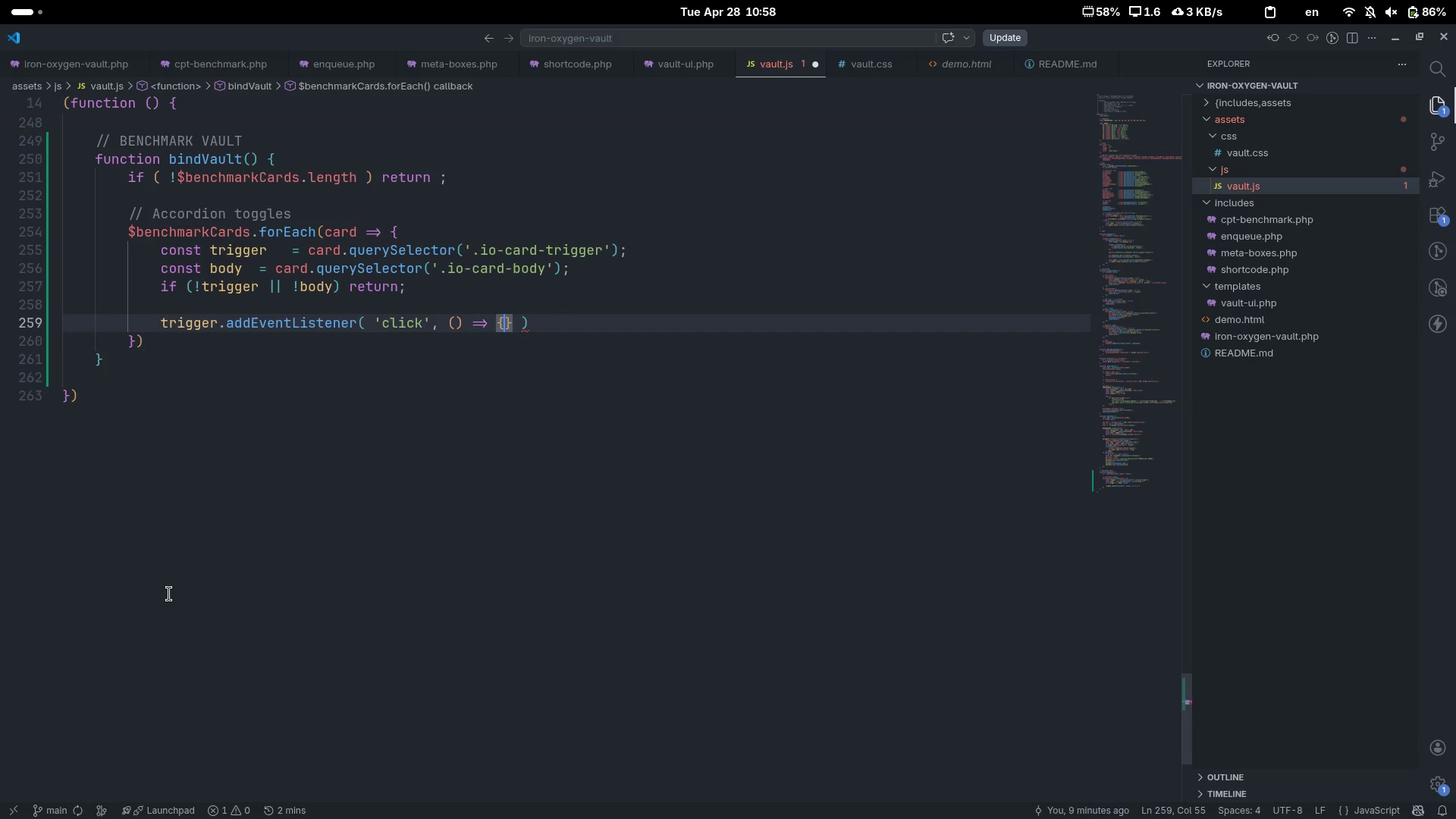 
key(Enter)
 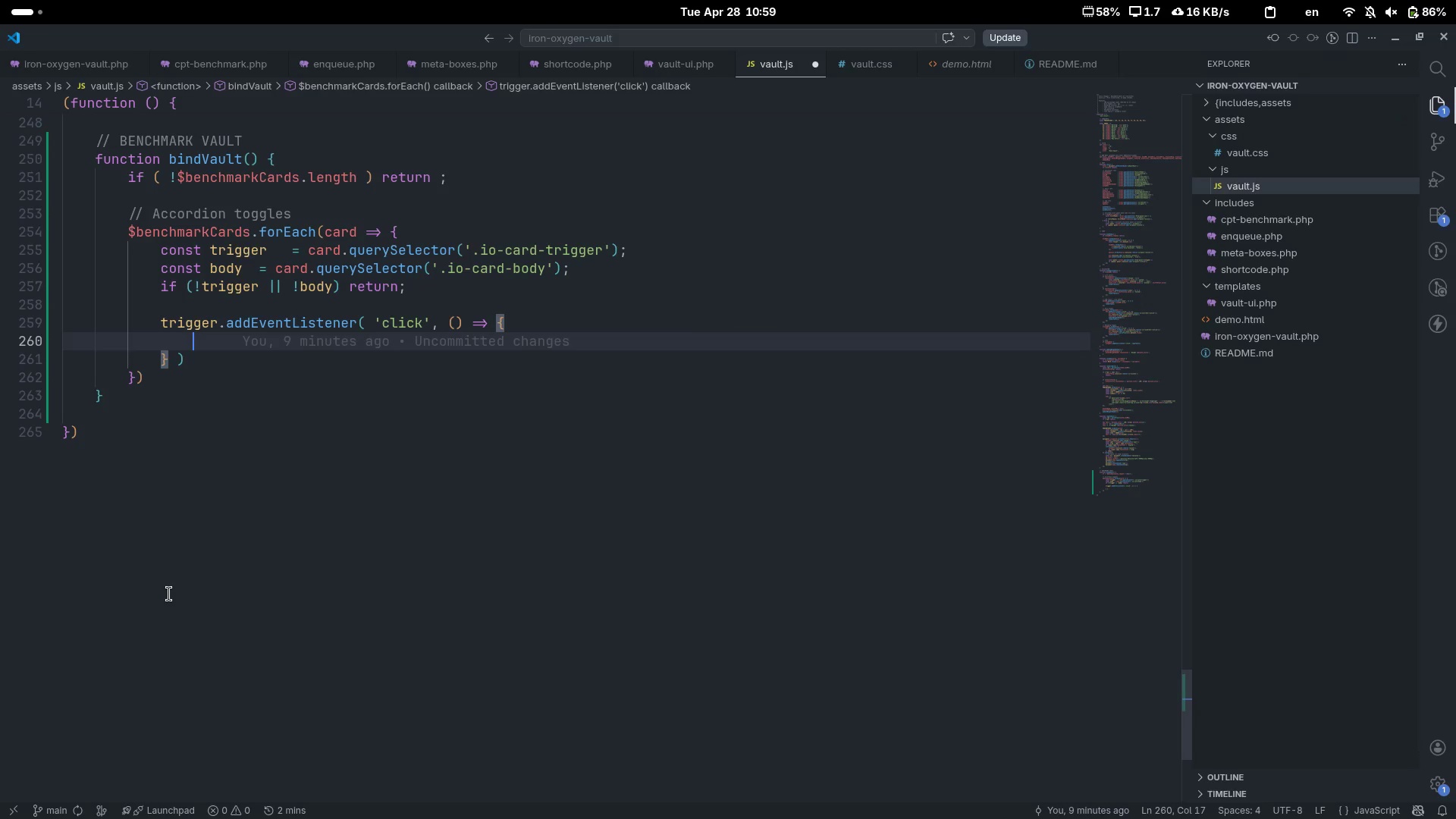 
type(const.)
key(Backspace)
type( expanded )
key(Tab)
type(= trigger)
 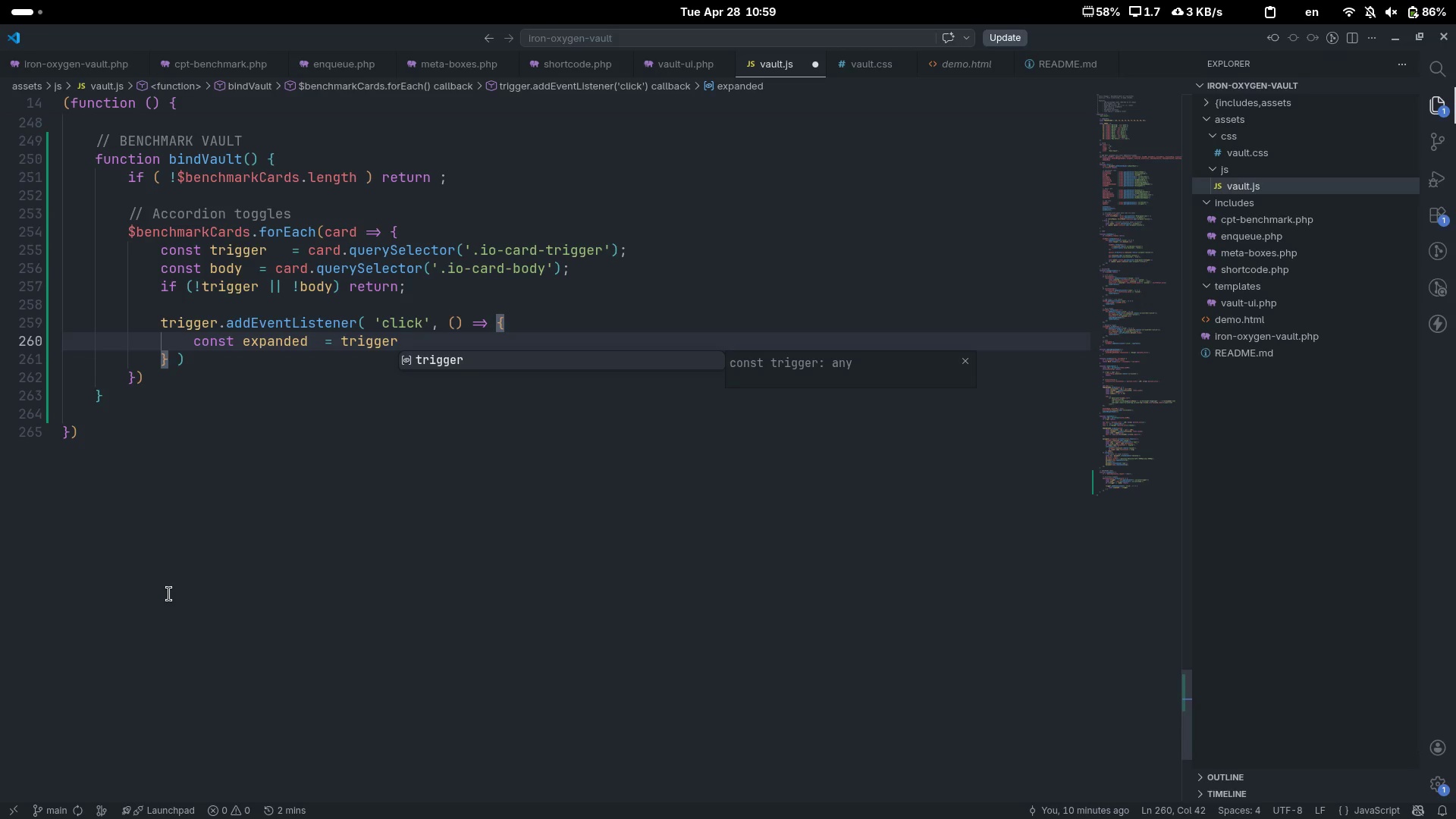 
type(.getAttribute)
 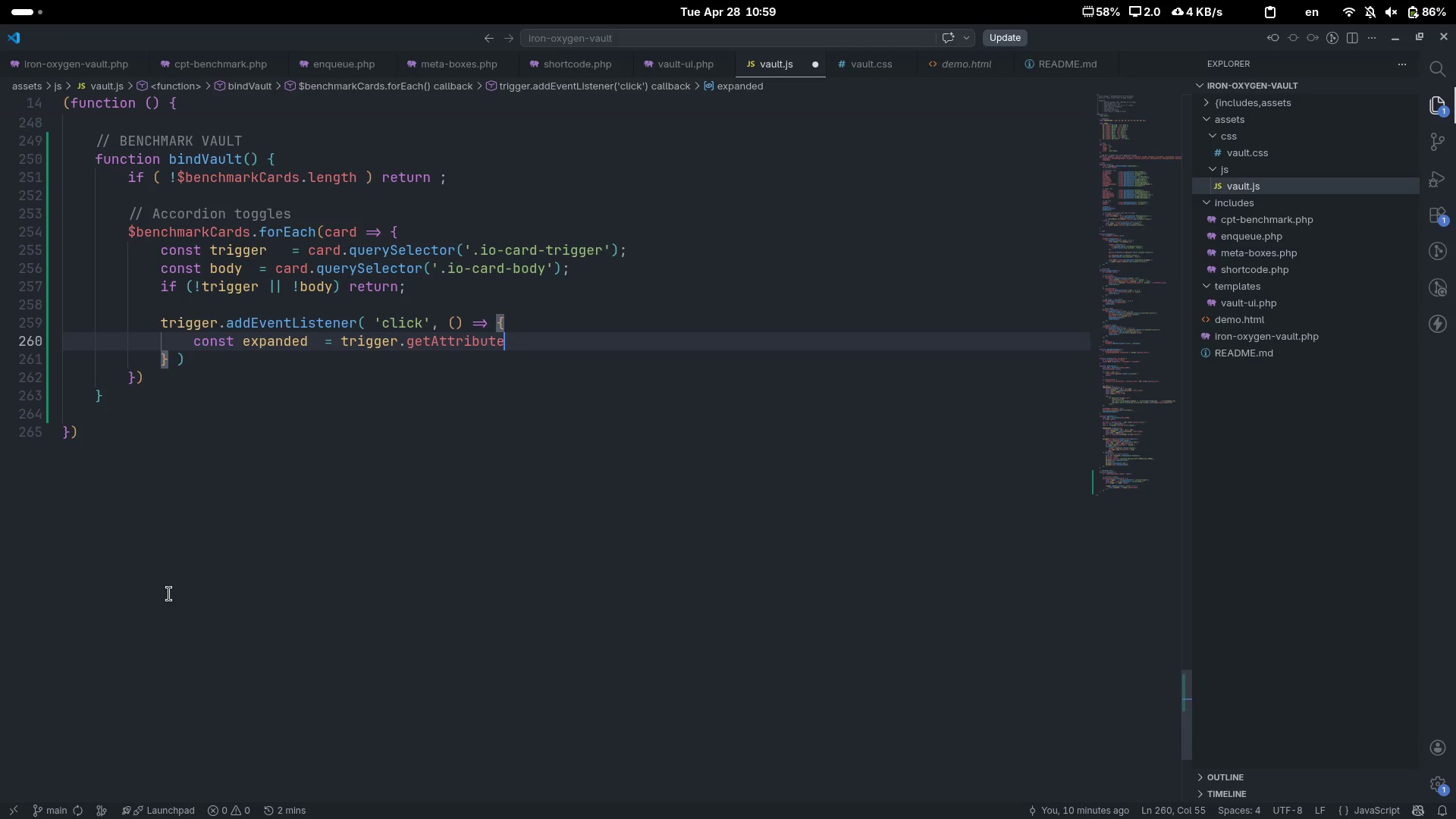 
wait(6.73)
 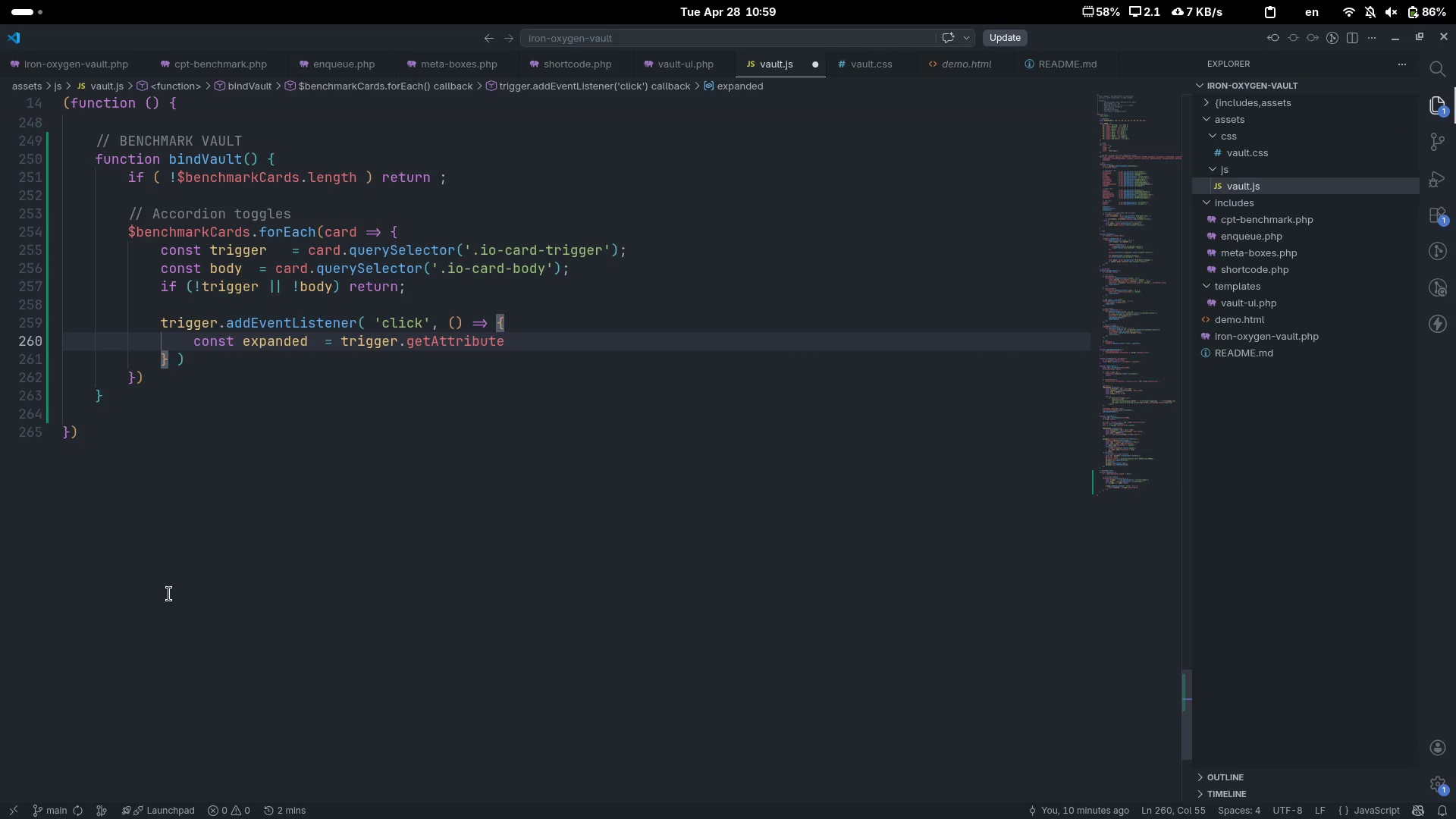 
type(('aria-expanded)
 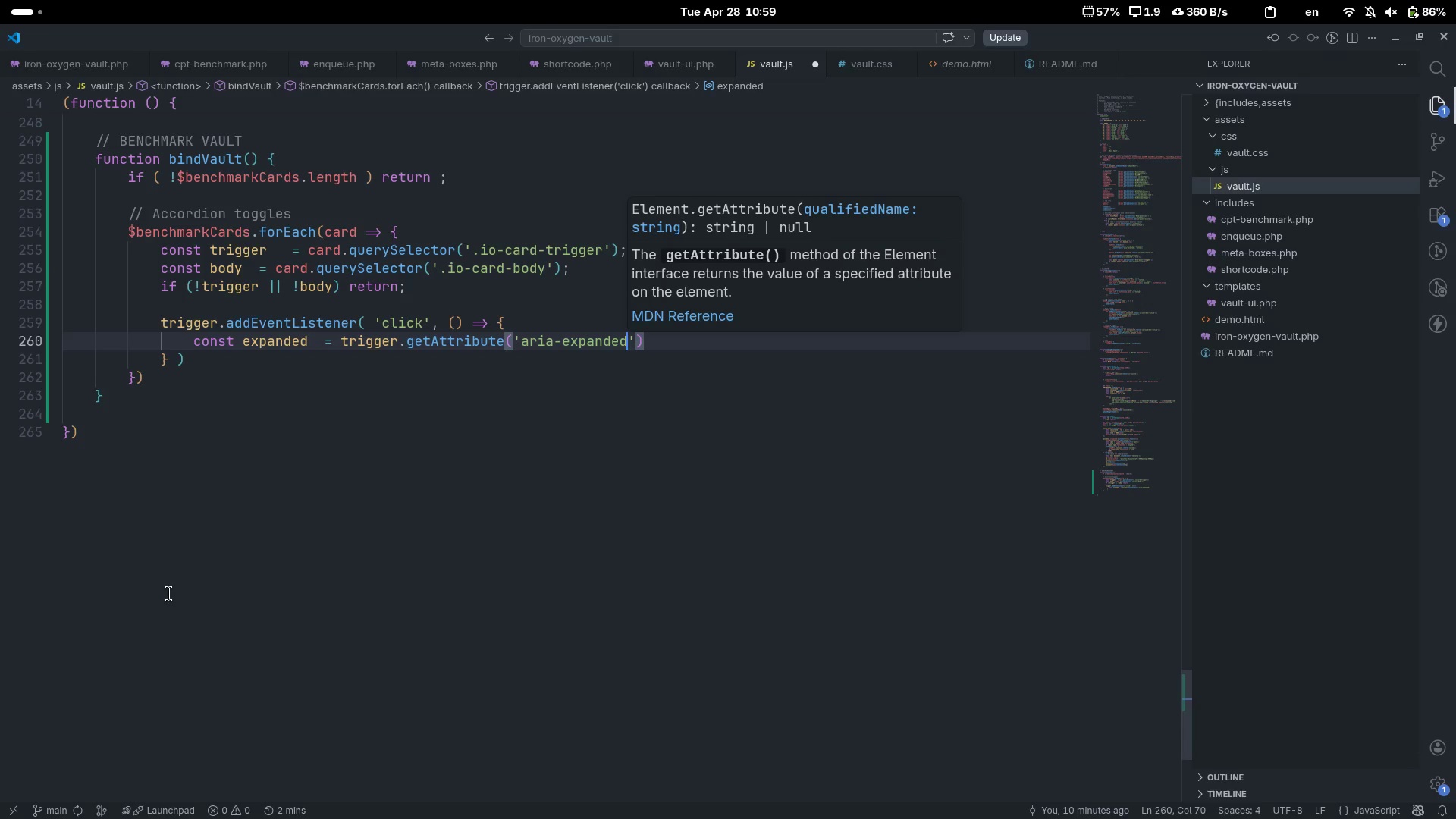 
key(ArrowRight)
 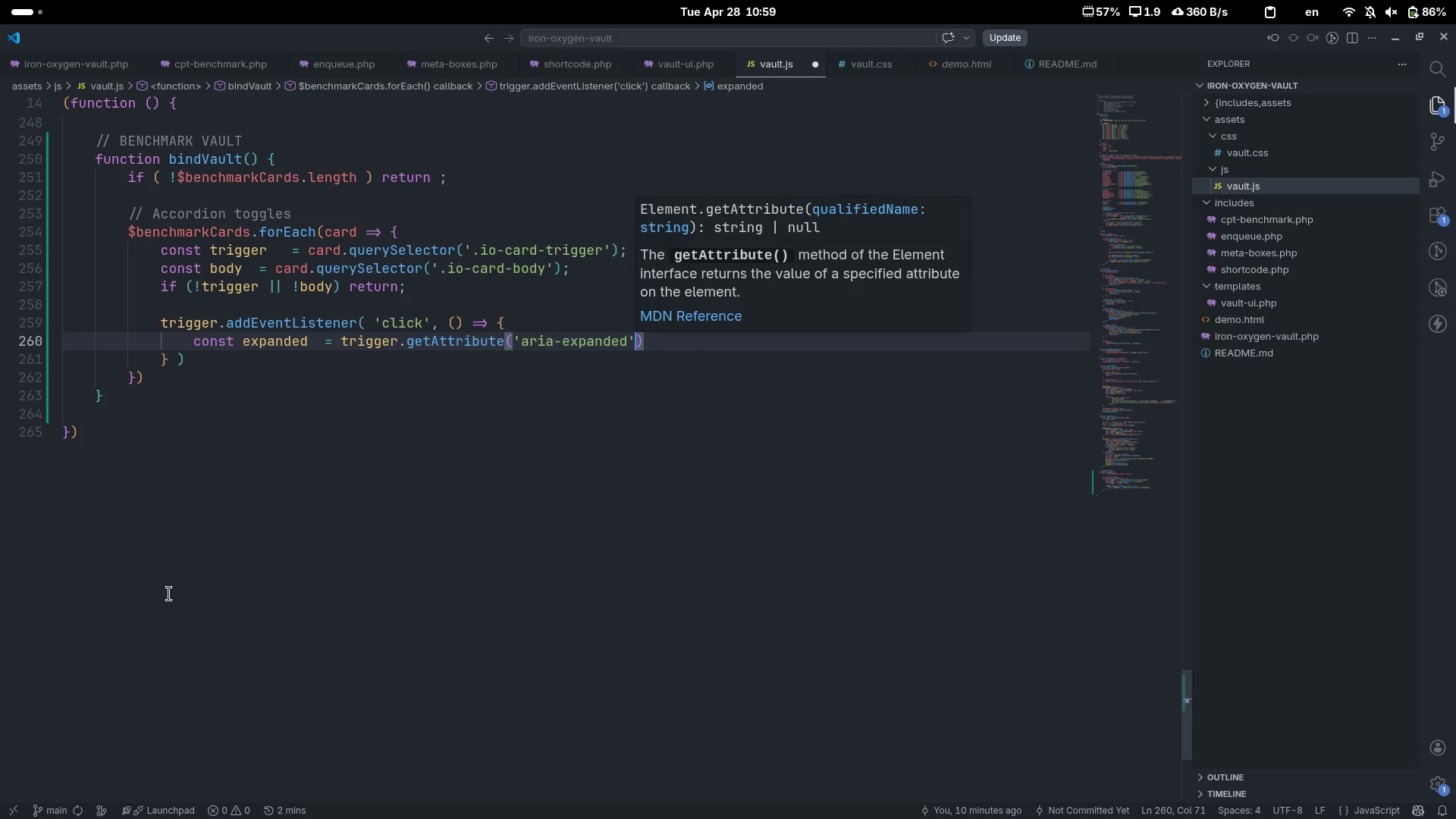 
key(ArrowRight)
 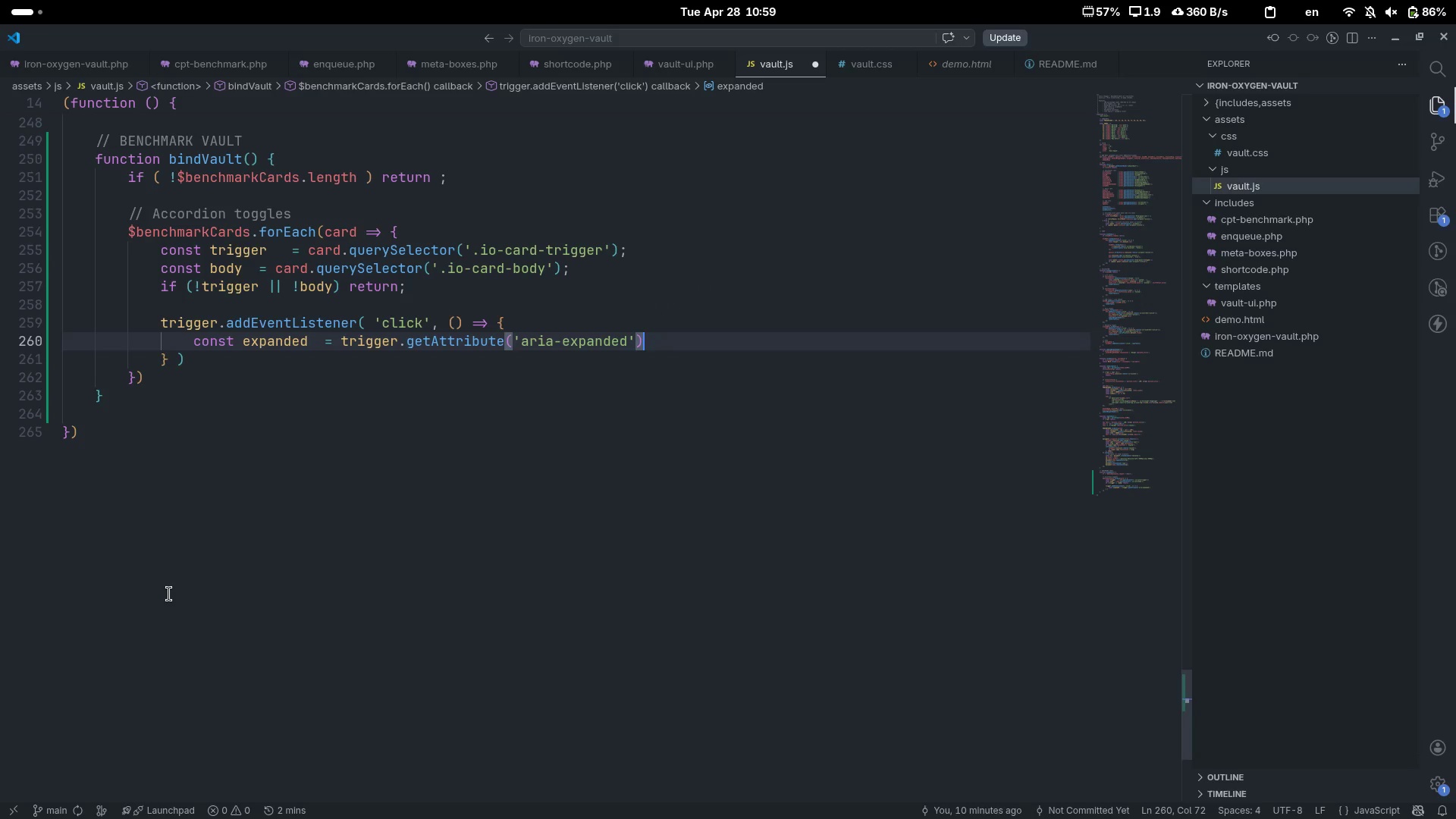 
type( === 'true)
 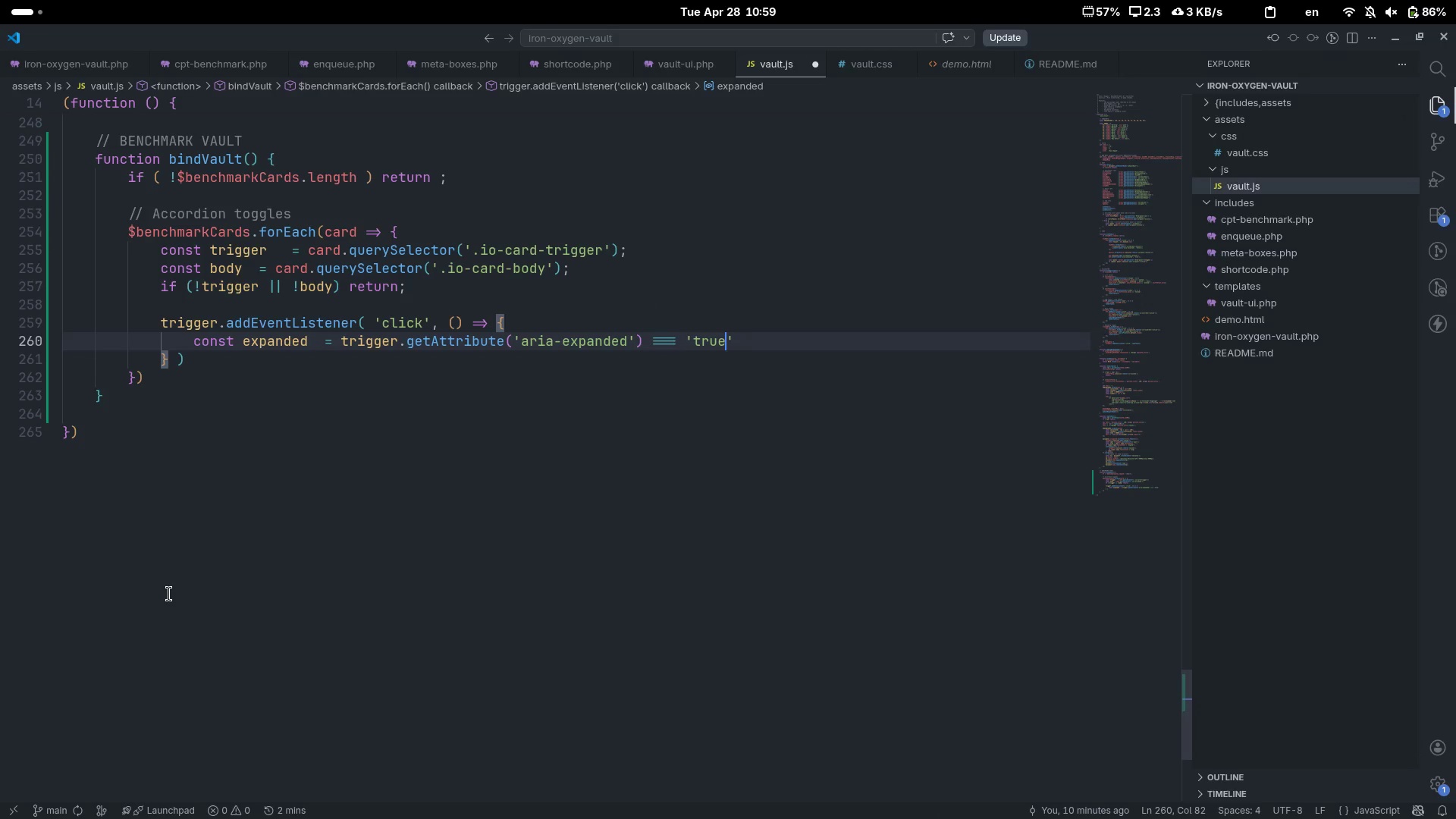 
key(ArrowRight)
 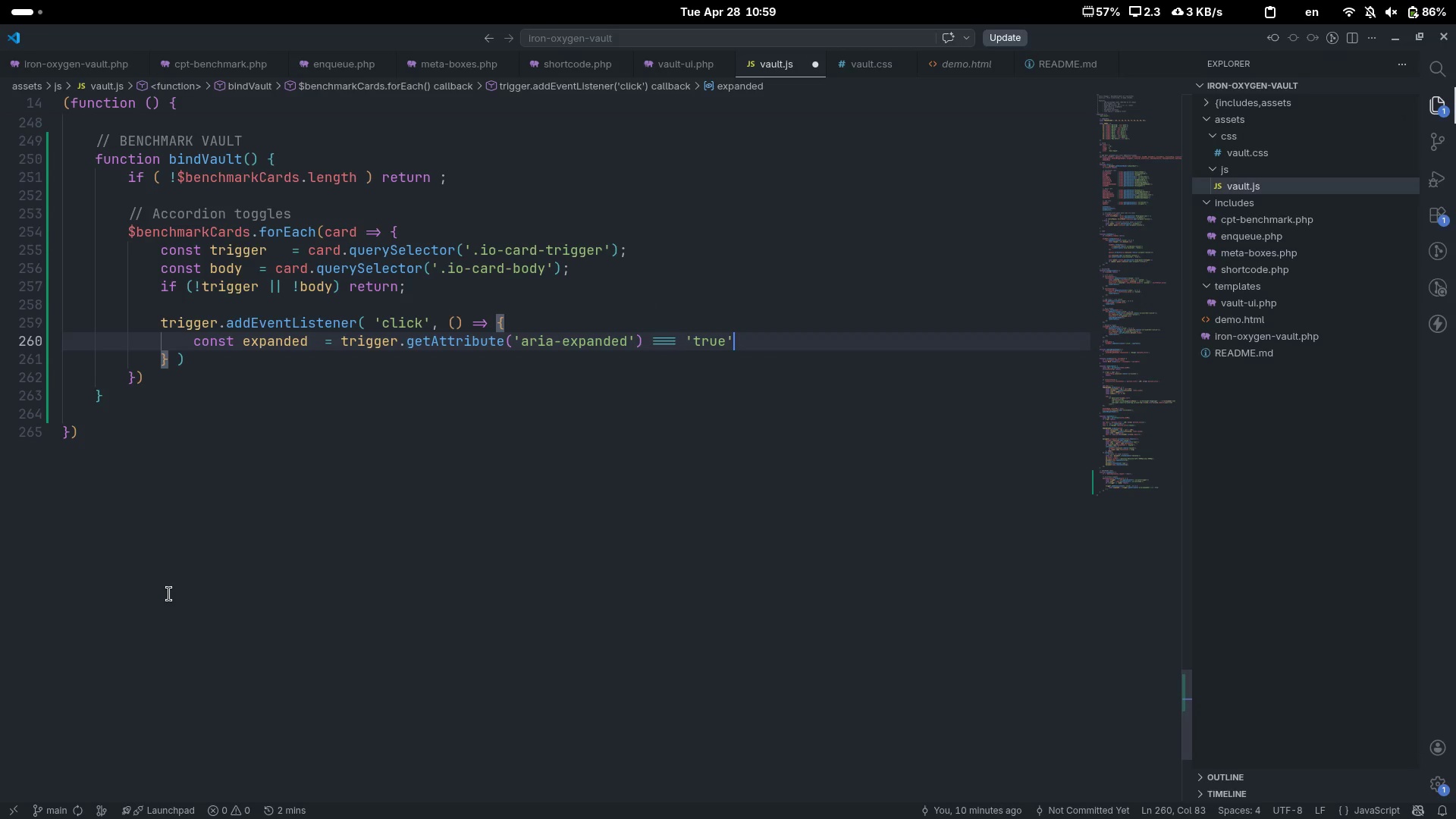 
key(Semicolon)
 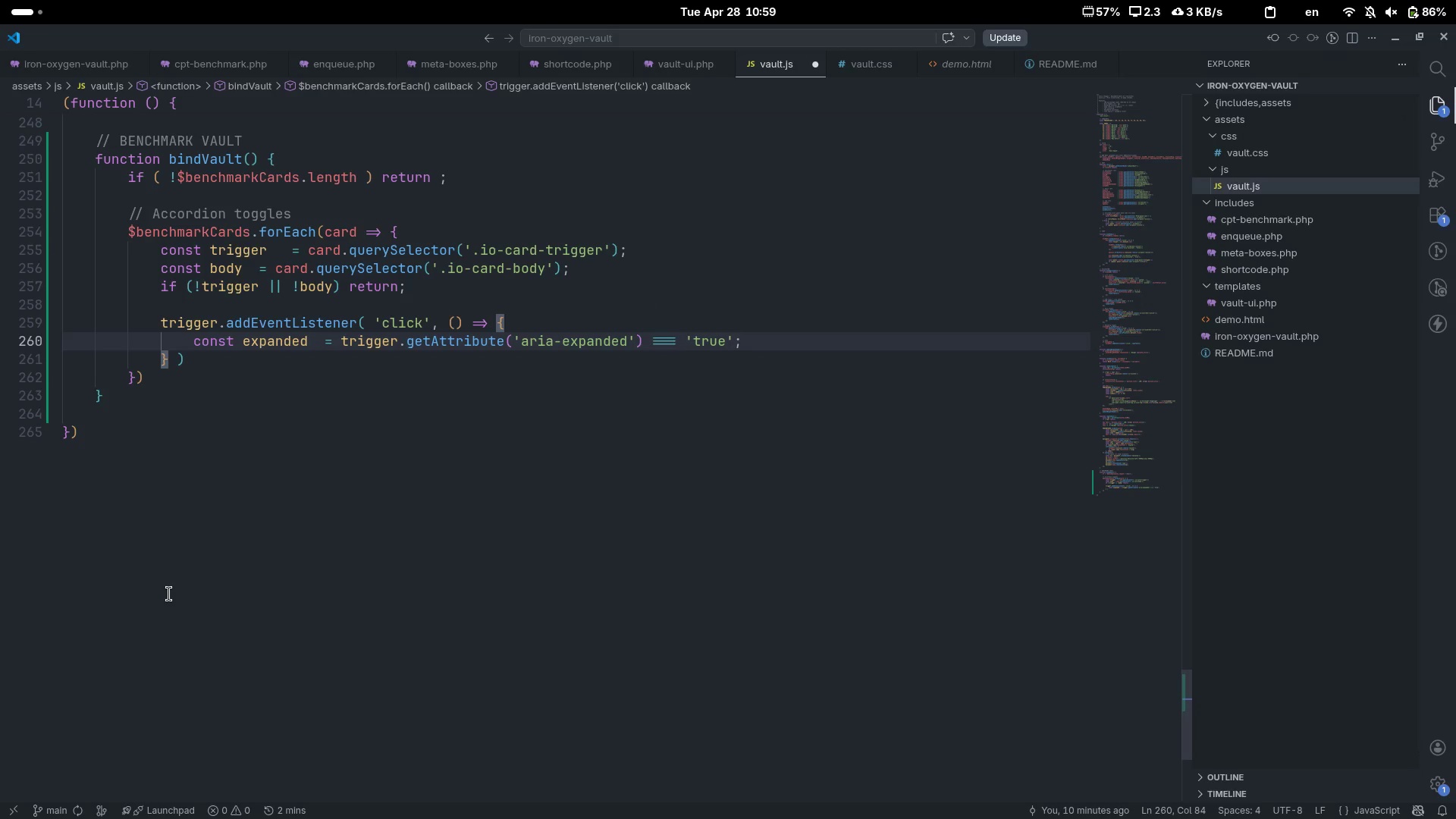 
key(Enter)
 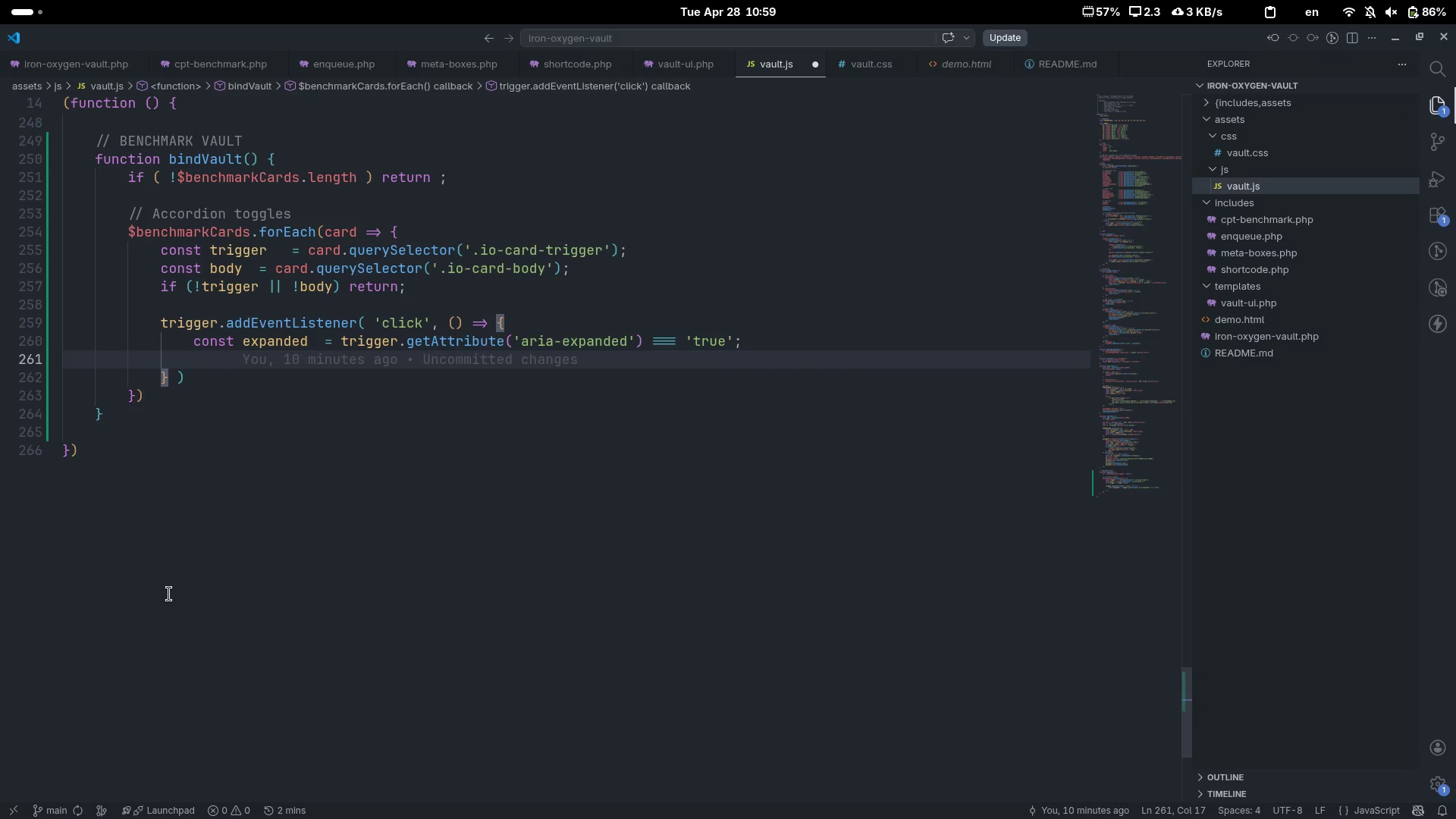 
type(trigger.ser)
key(Backspace)
type(tAttribute('aria-expanded)
 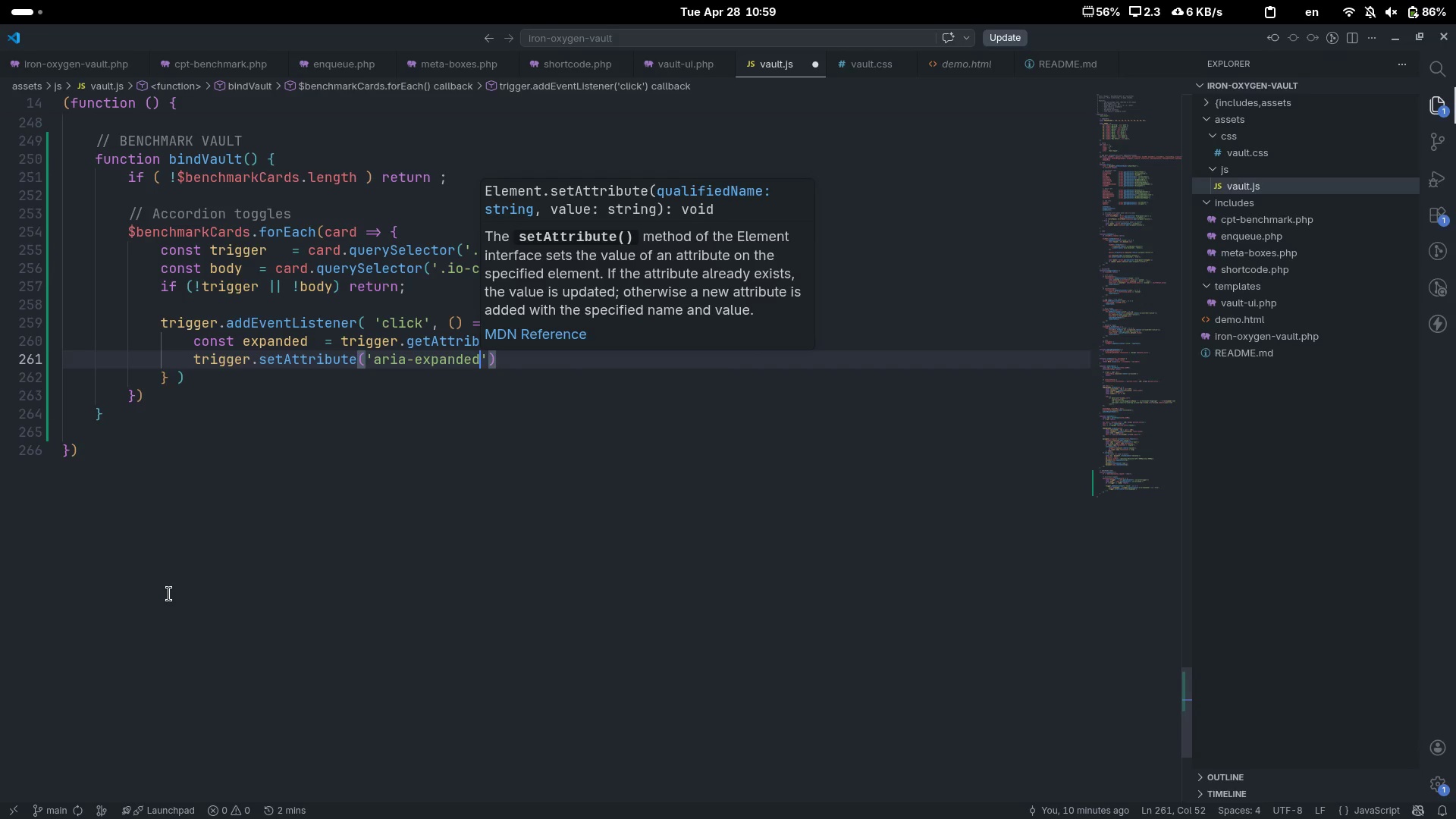 
key(ArrowRight)
 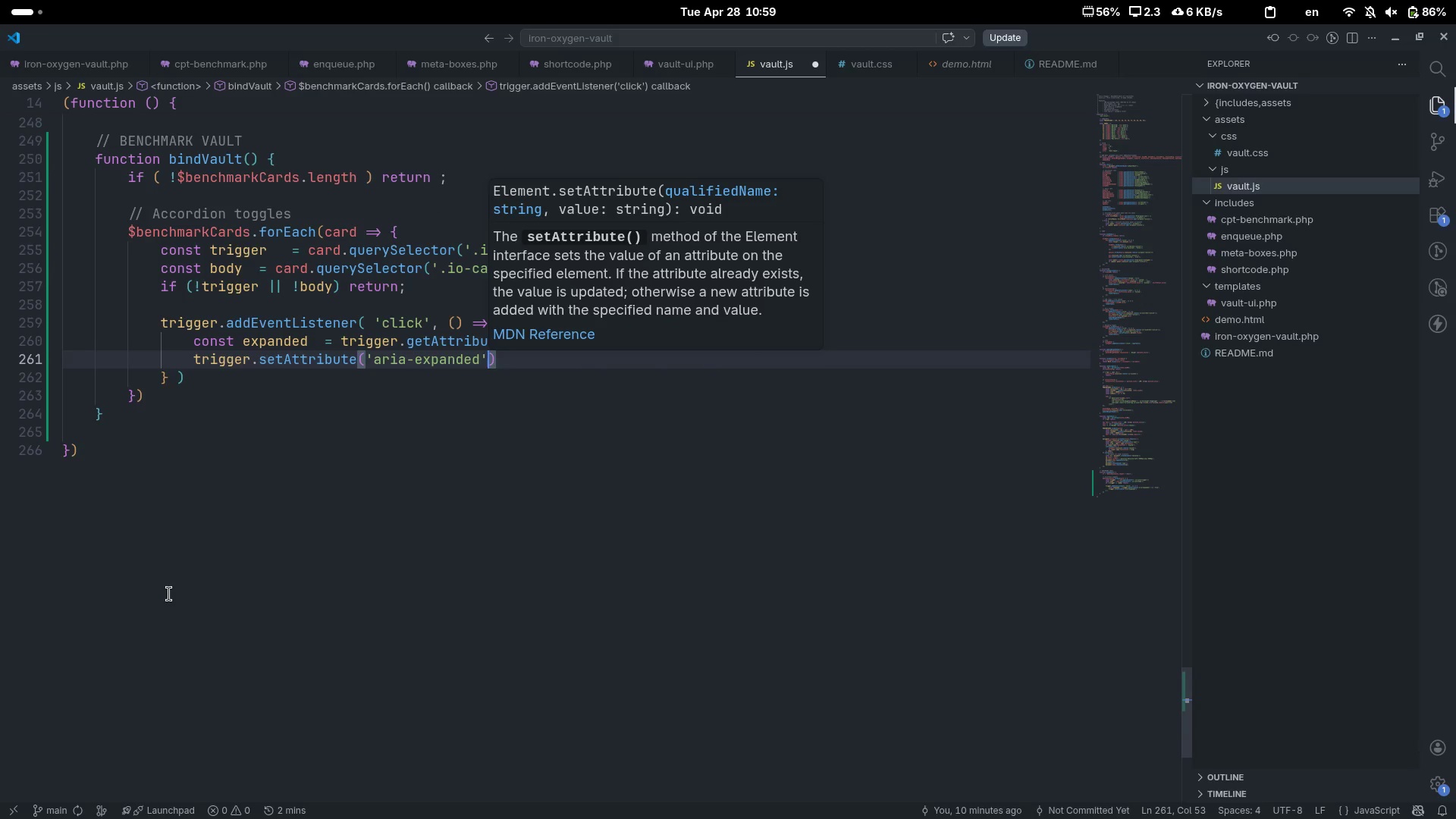 
type(, st)
key(Backspace)
key(Backspace)
type(String(!expanded)
 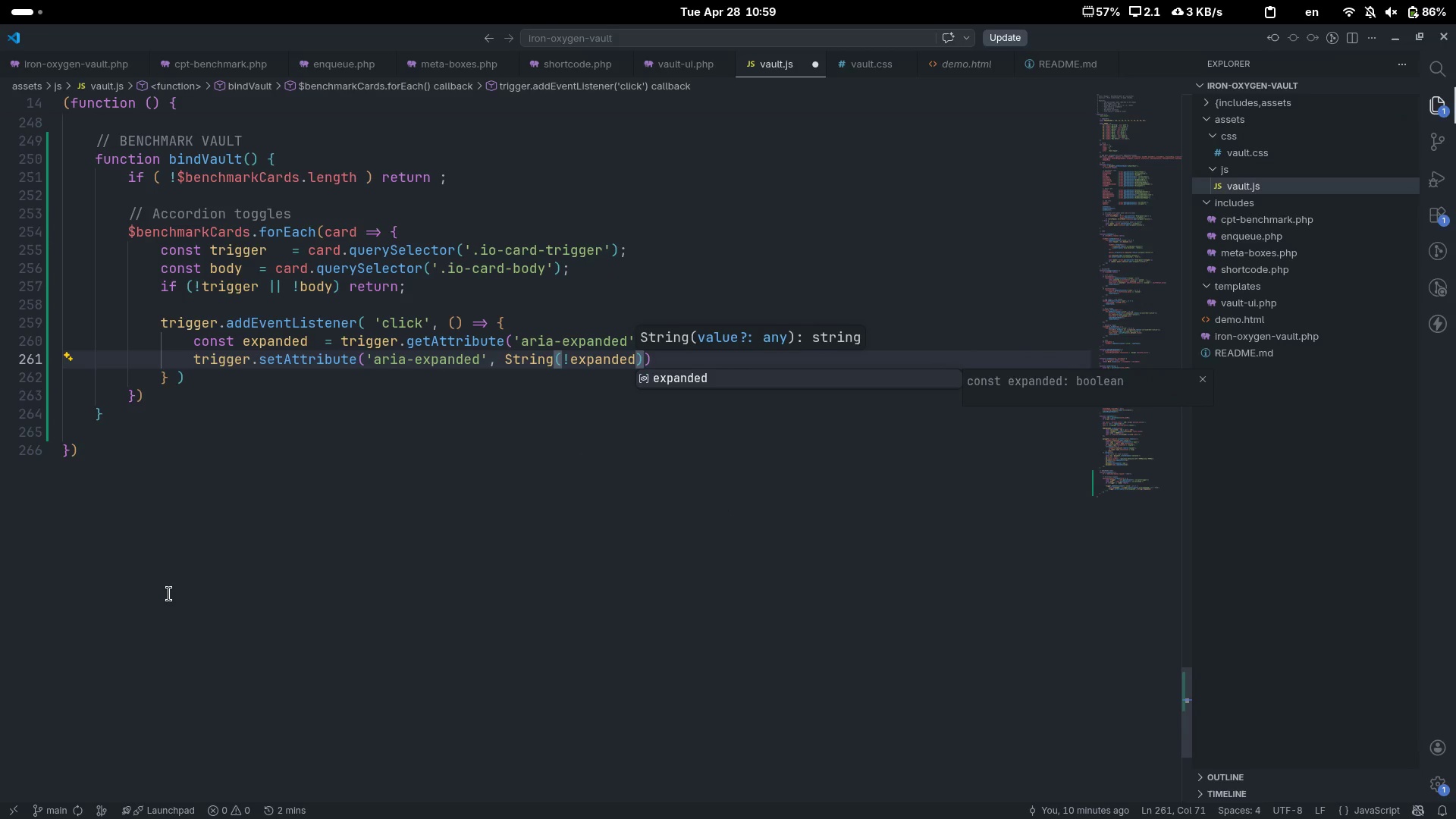 
key(ArrowRight)
 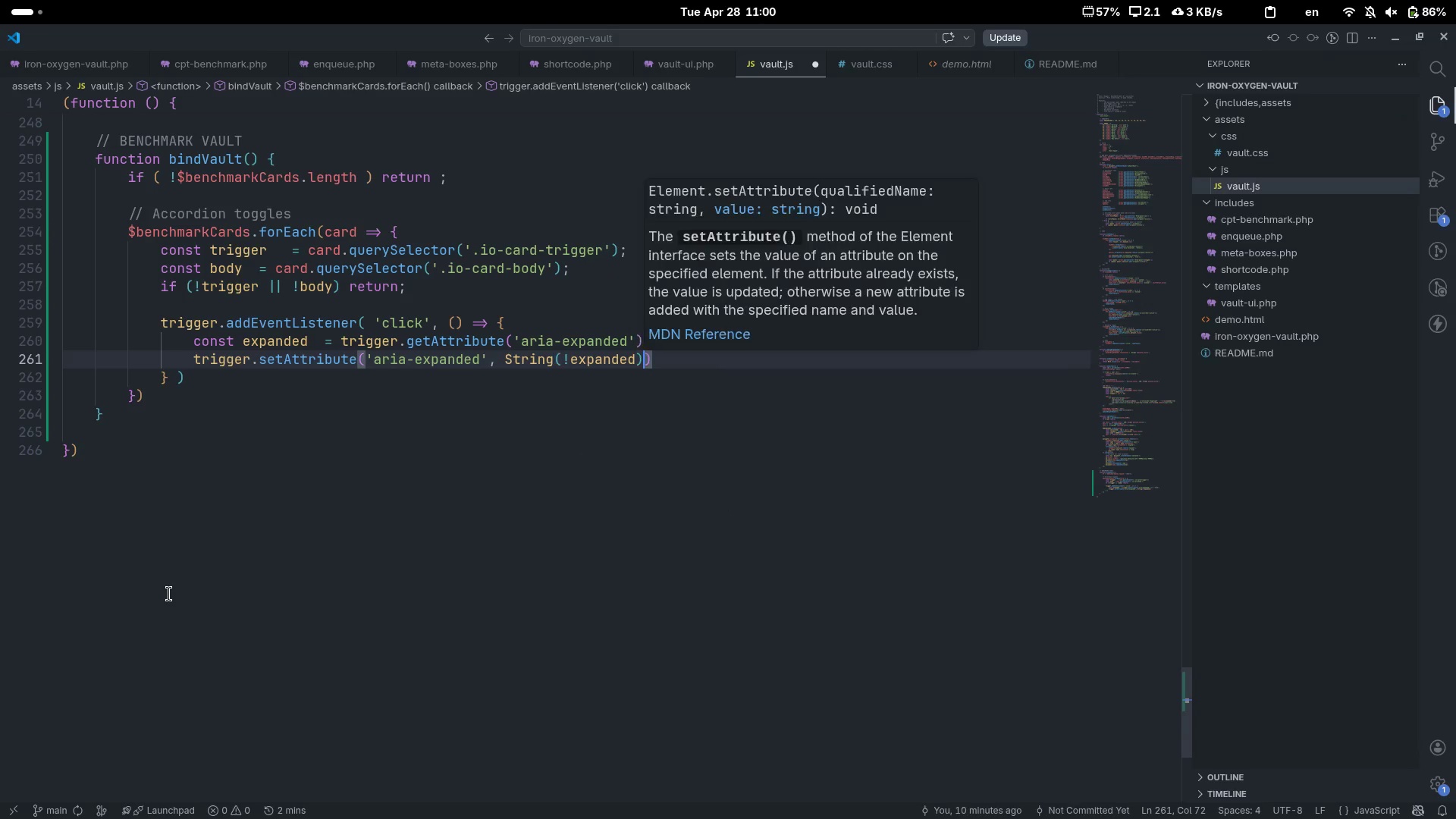 
key(ArrowRight)
 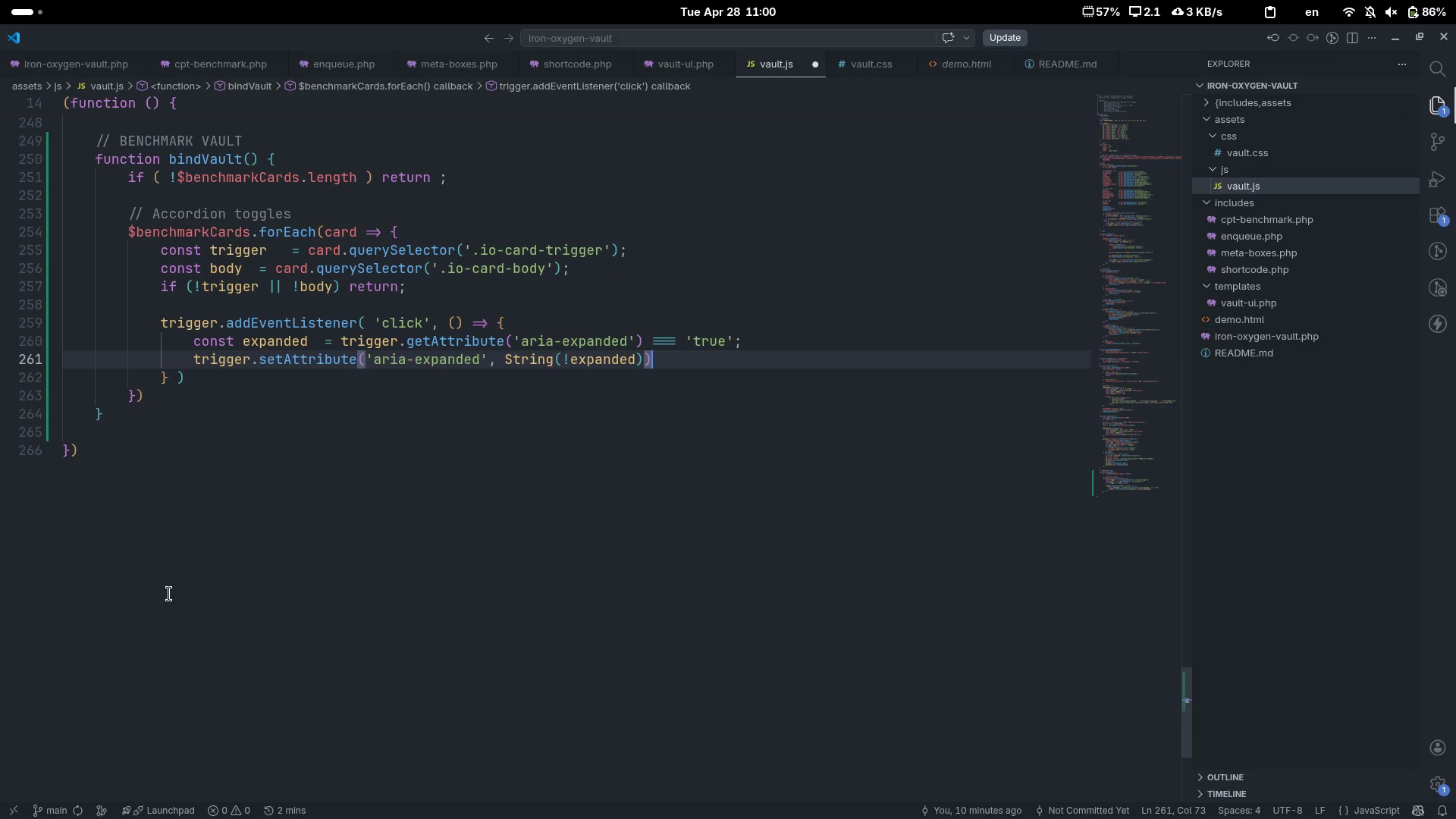 
key(Semicolon)
 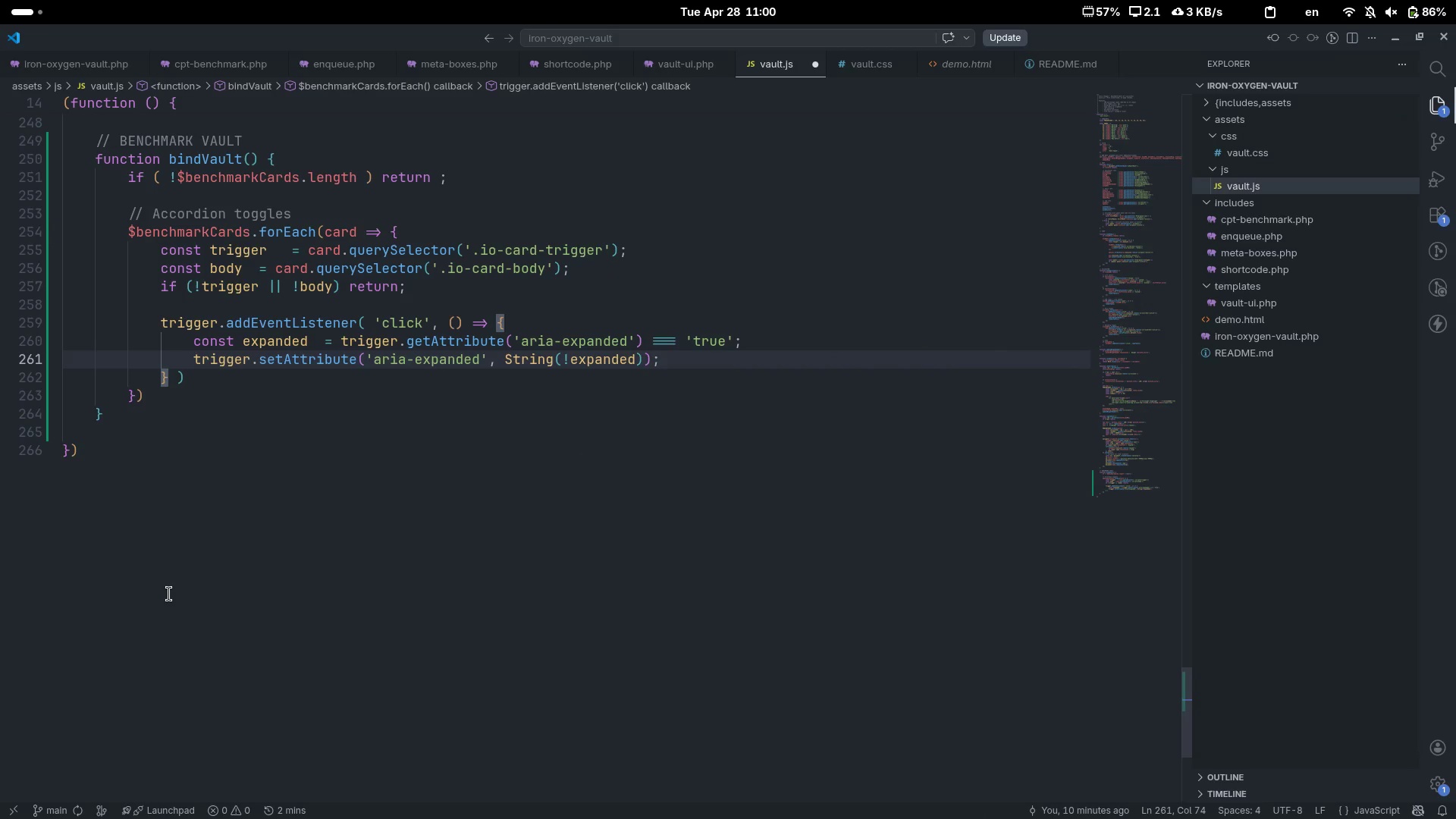 
key(Enter)
 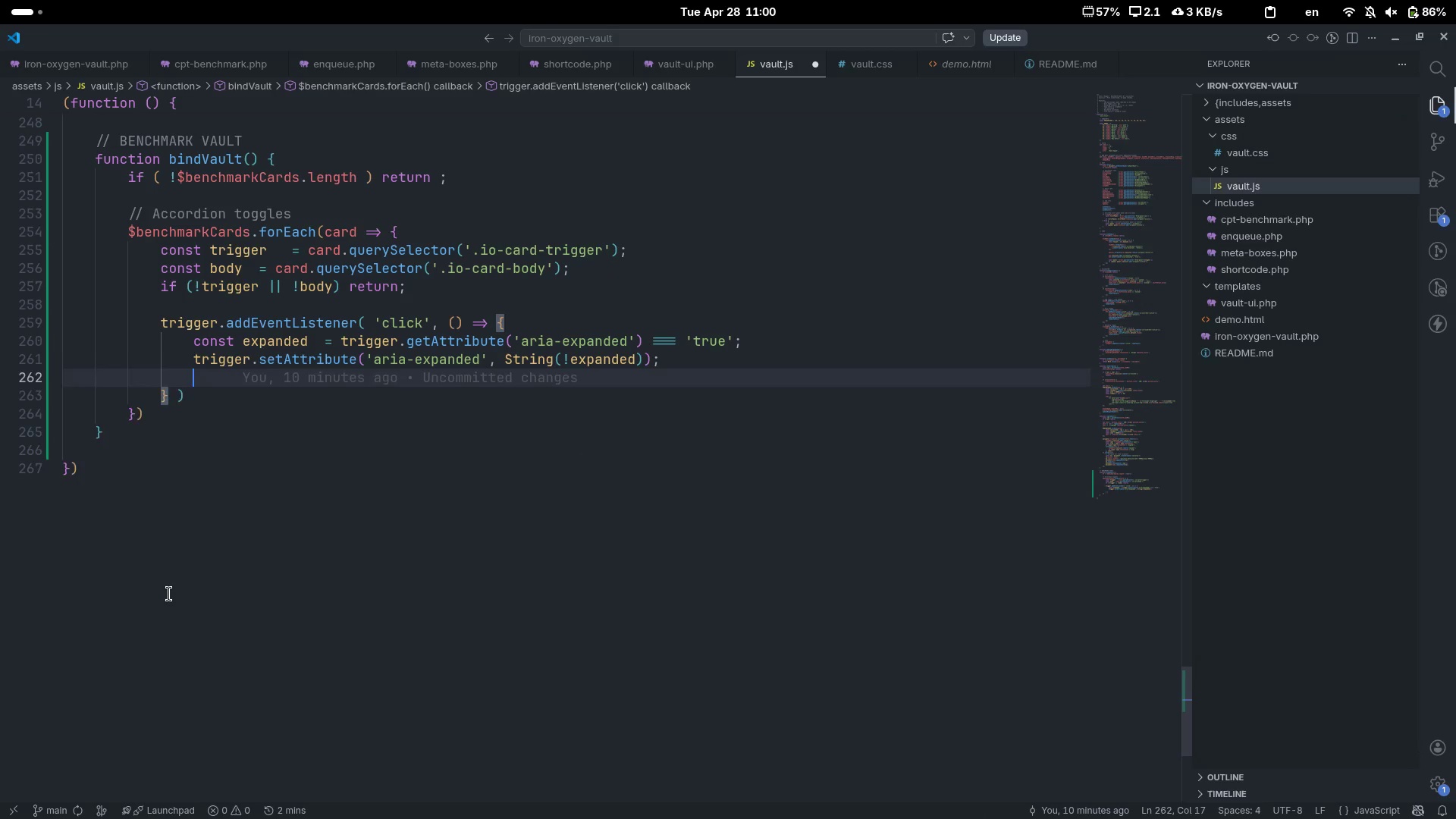 
key(Enter)
 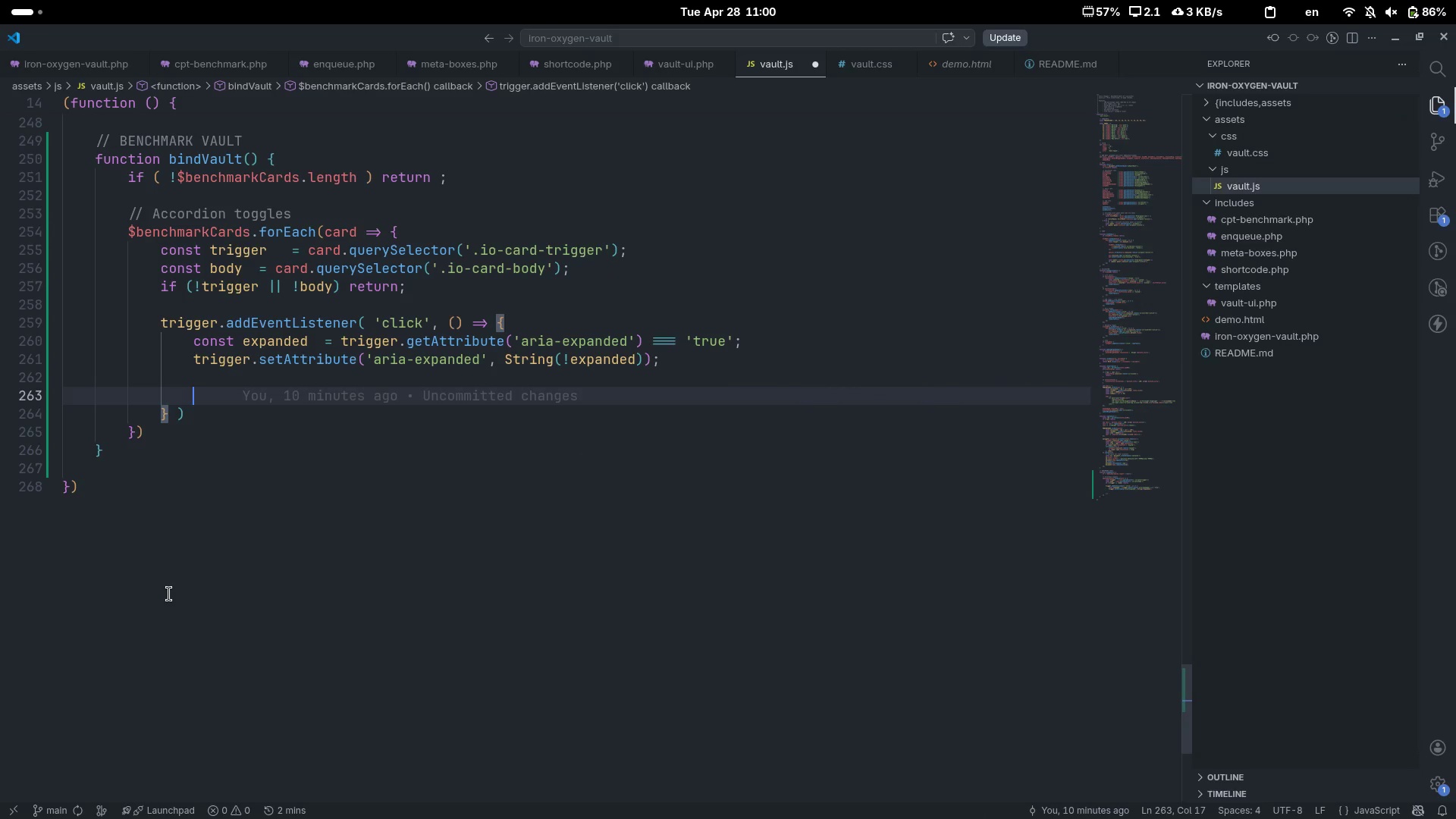 
type(if(expanded)
 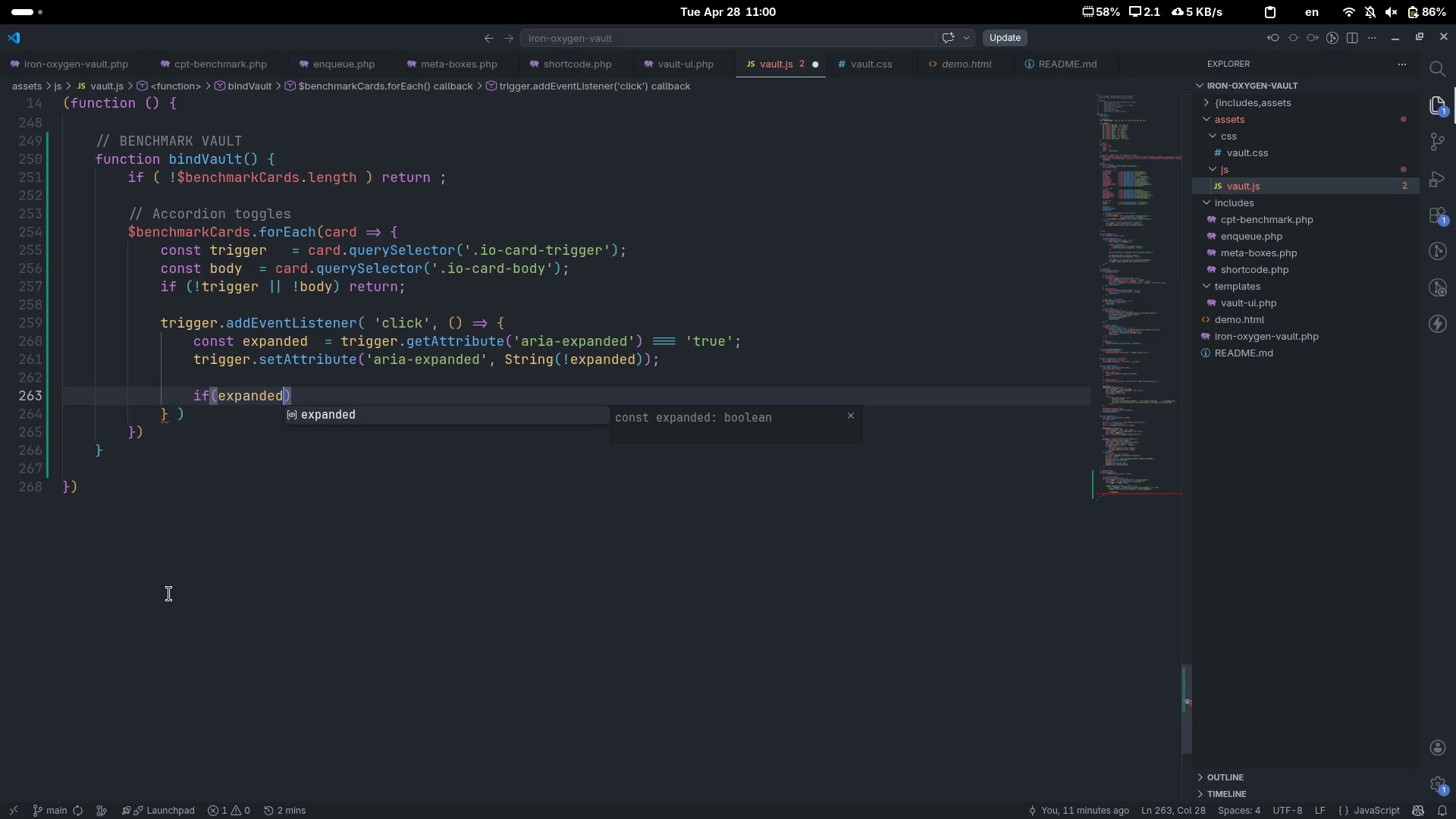 
key(ArrowRight)
 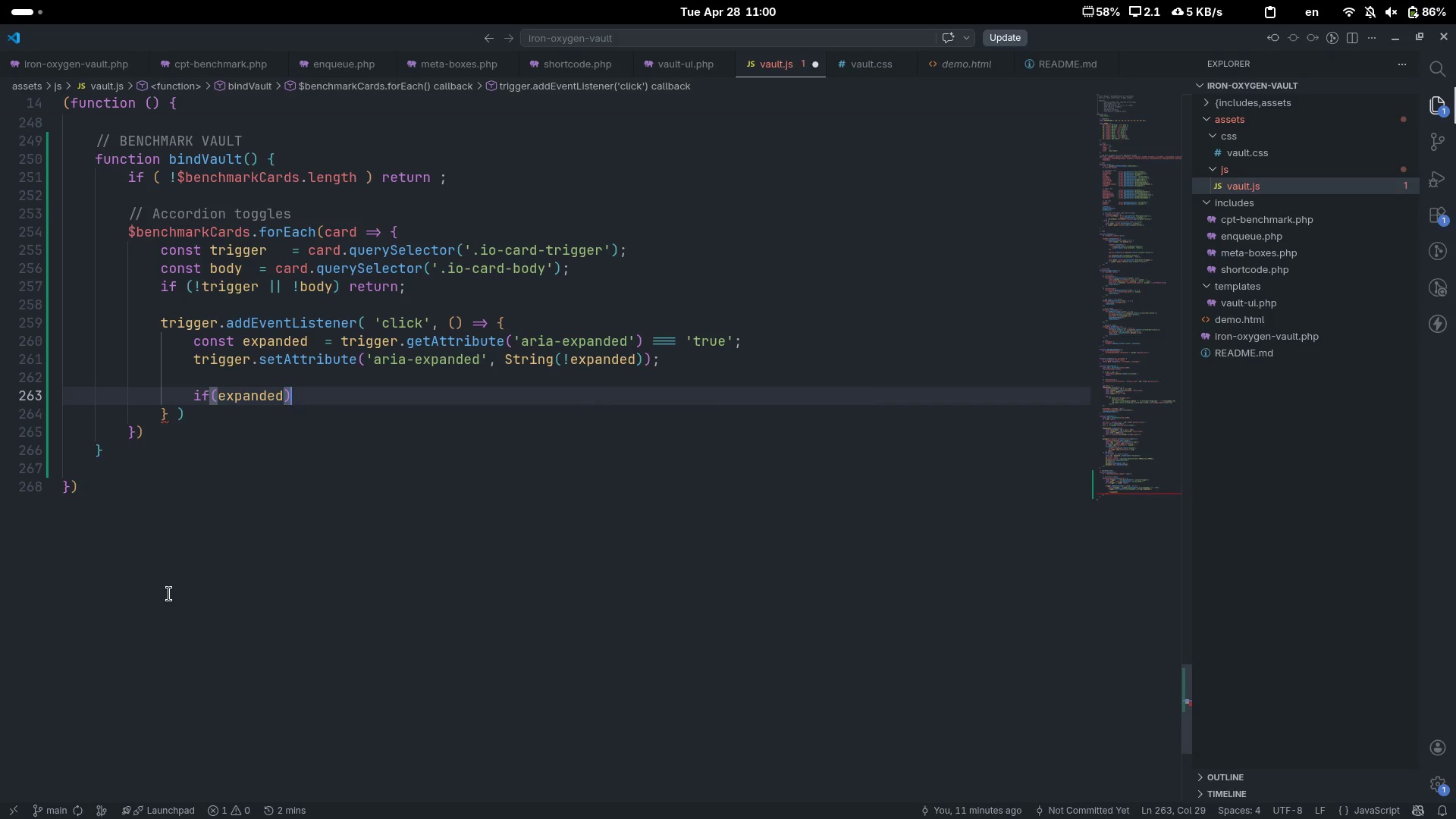 
key(Space)
 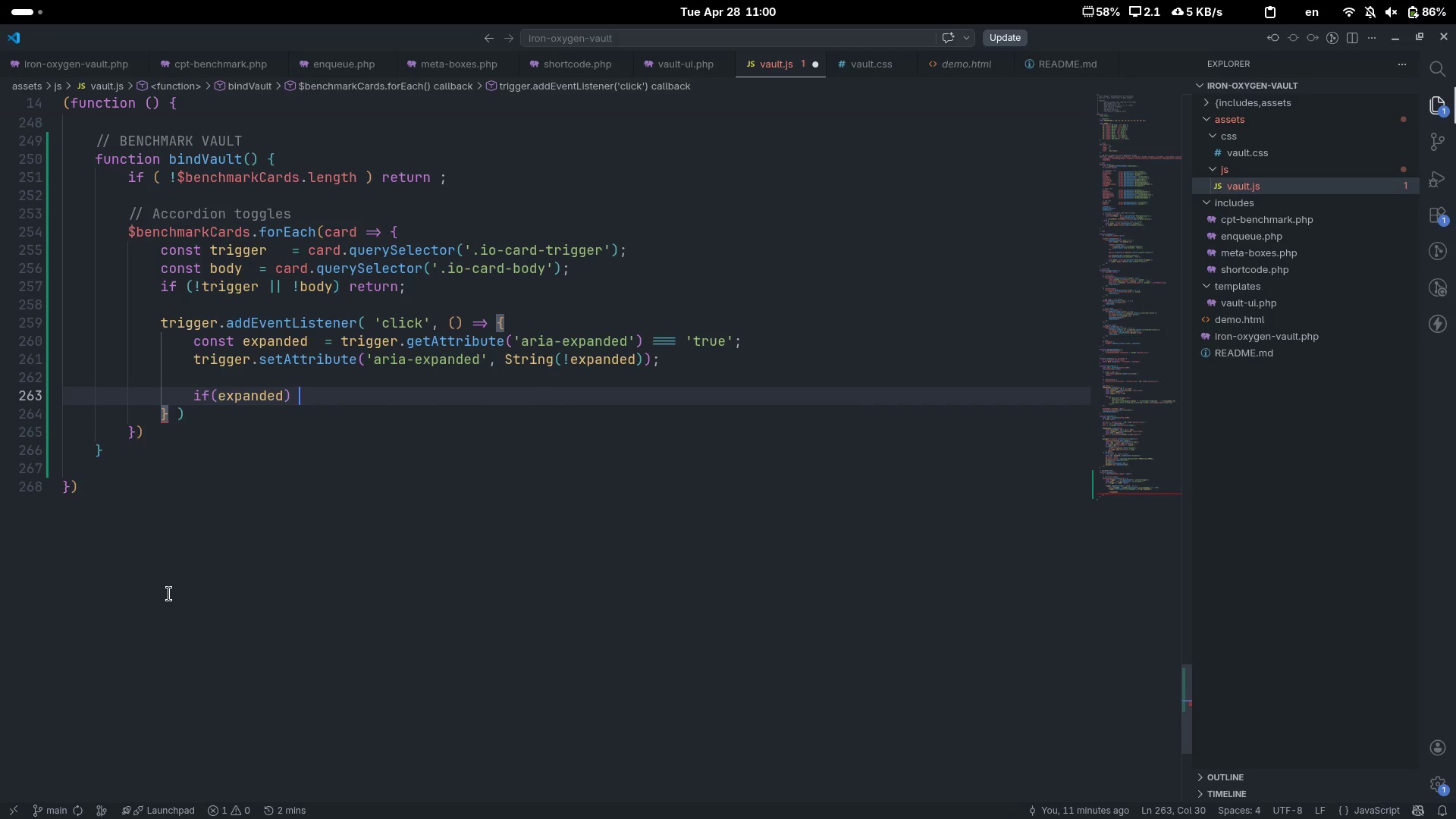 
key(Shift+BracketLeft)
 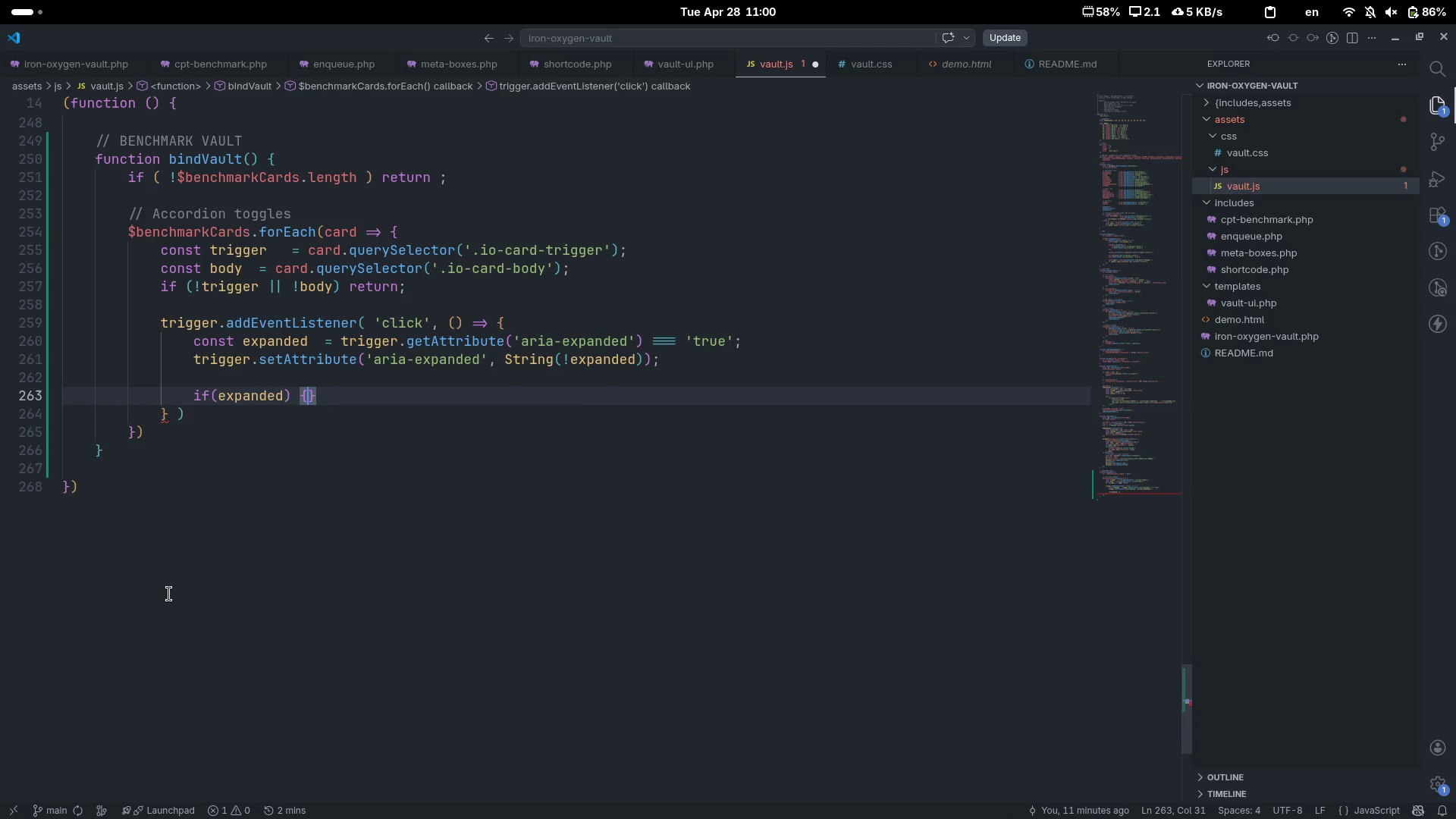 
key(Enter)
 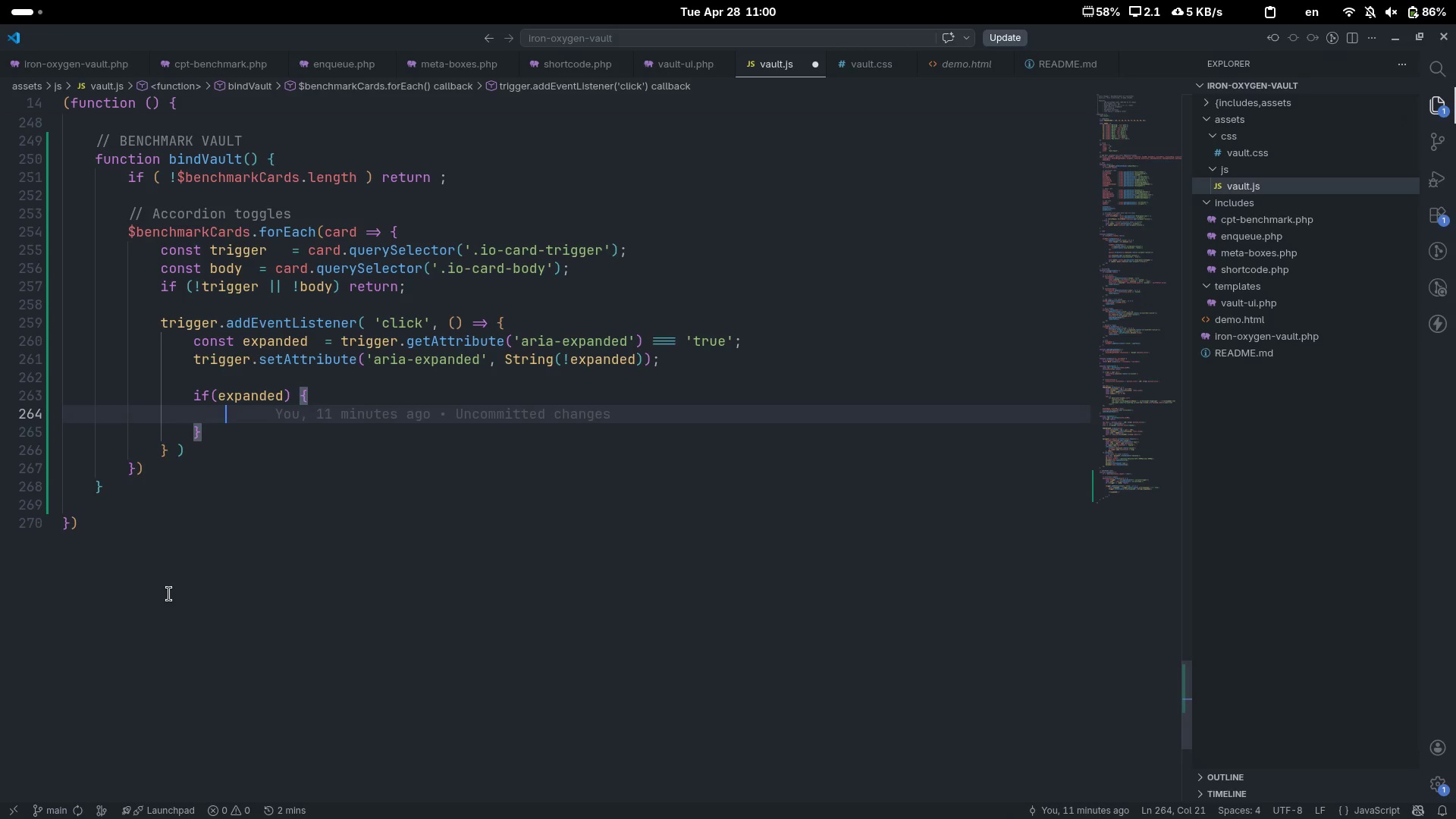 
type(body.classList.remove('is-open)
 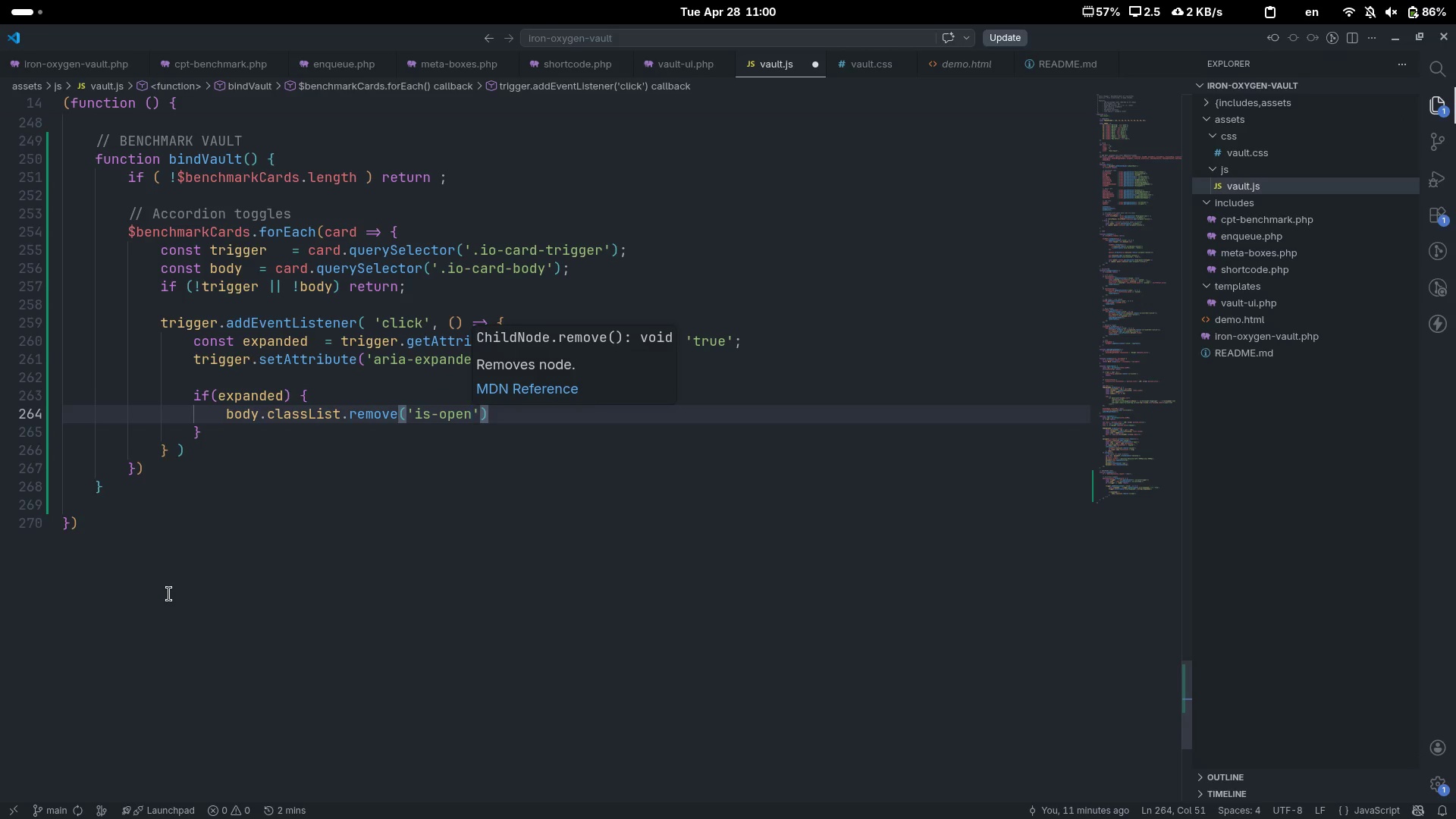 
 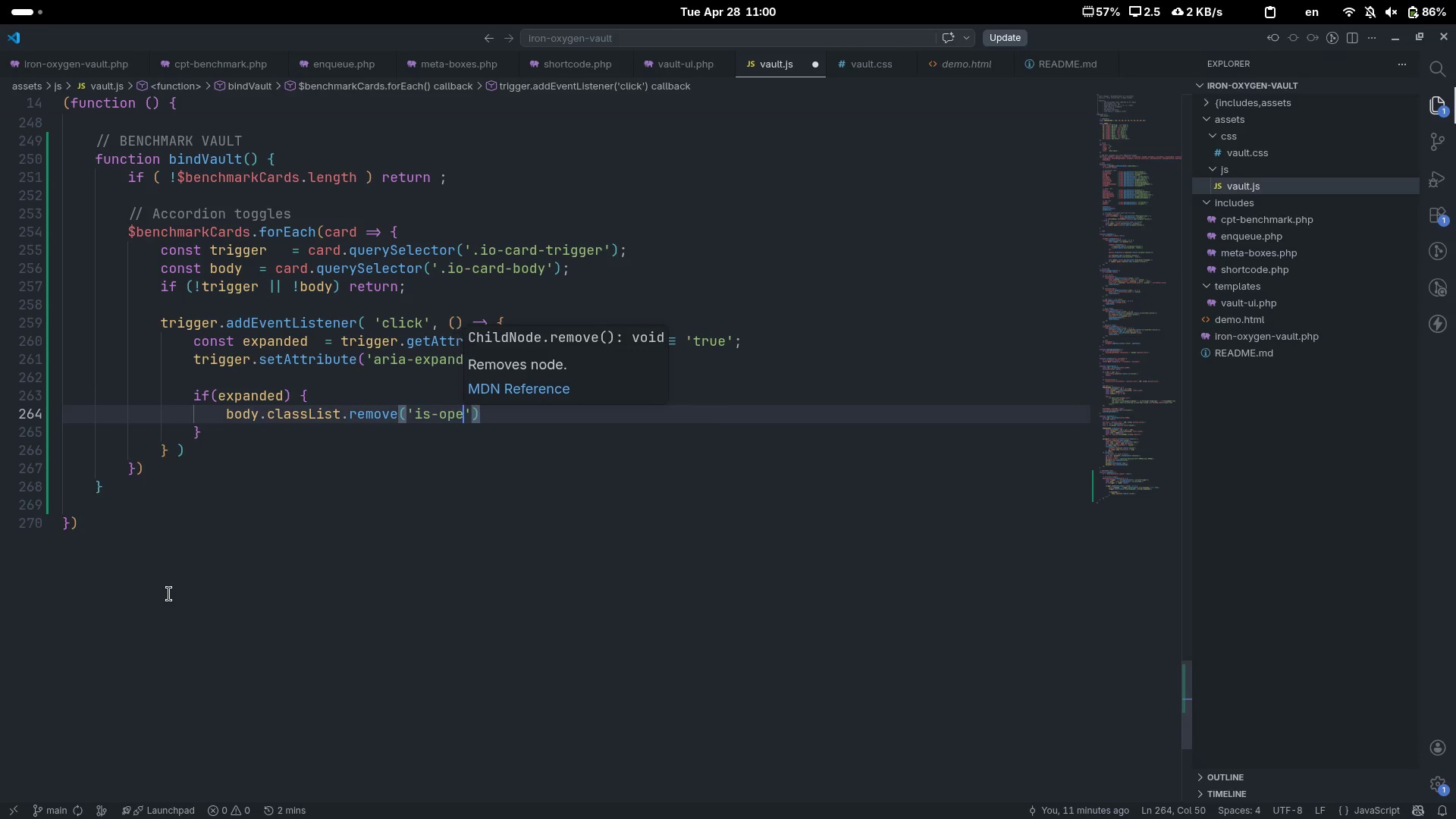 
key(Control+ControlLeft)
 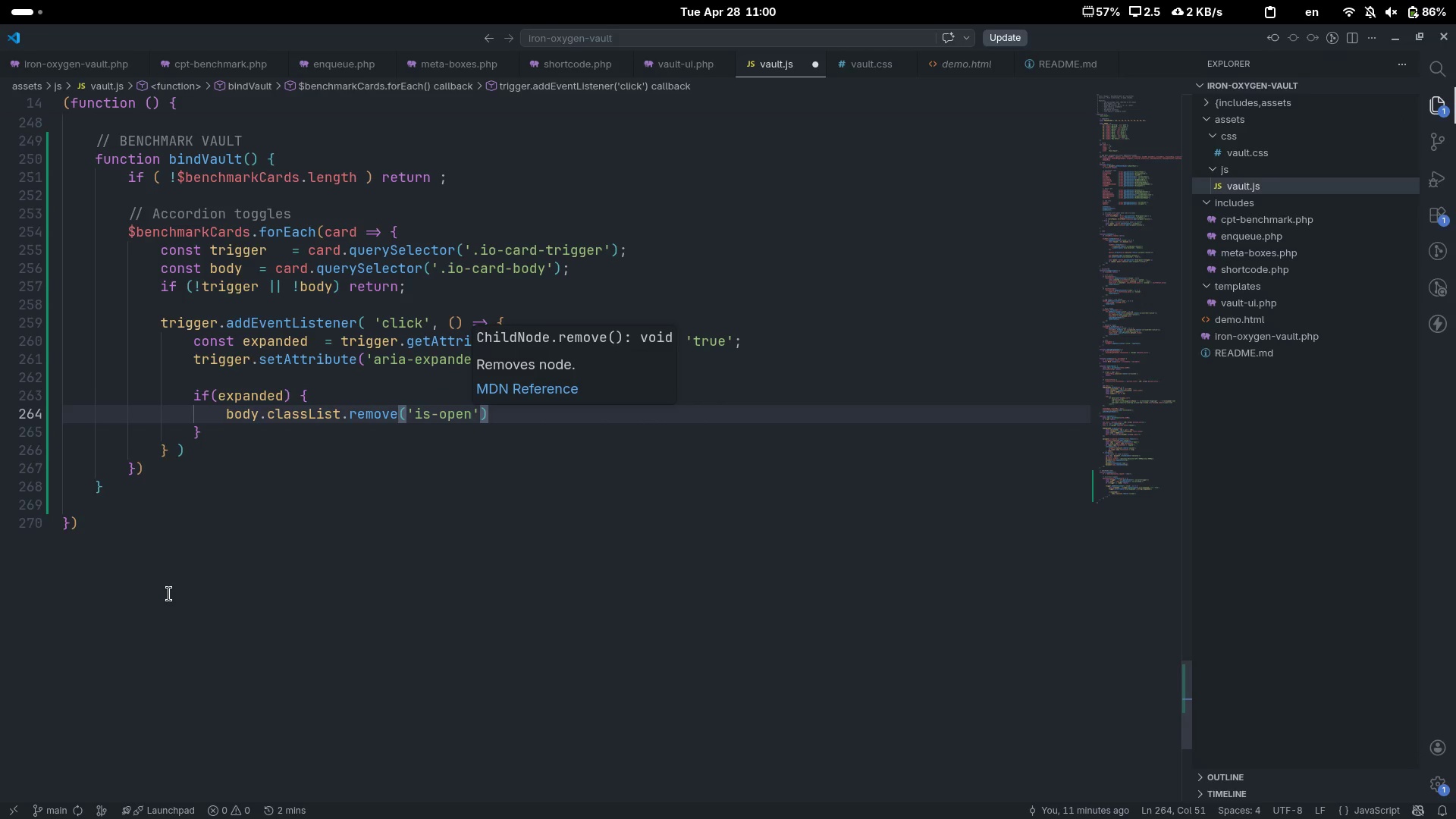 
key(Control+ArrowRight)
 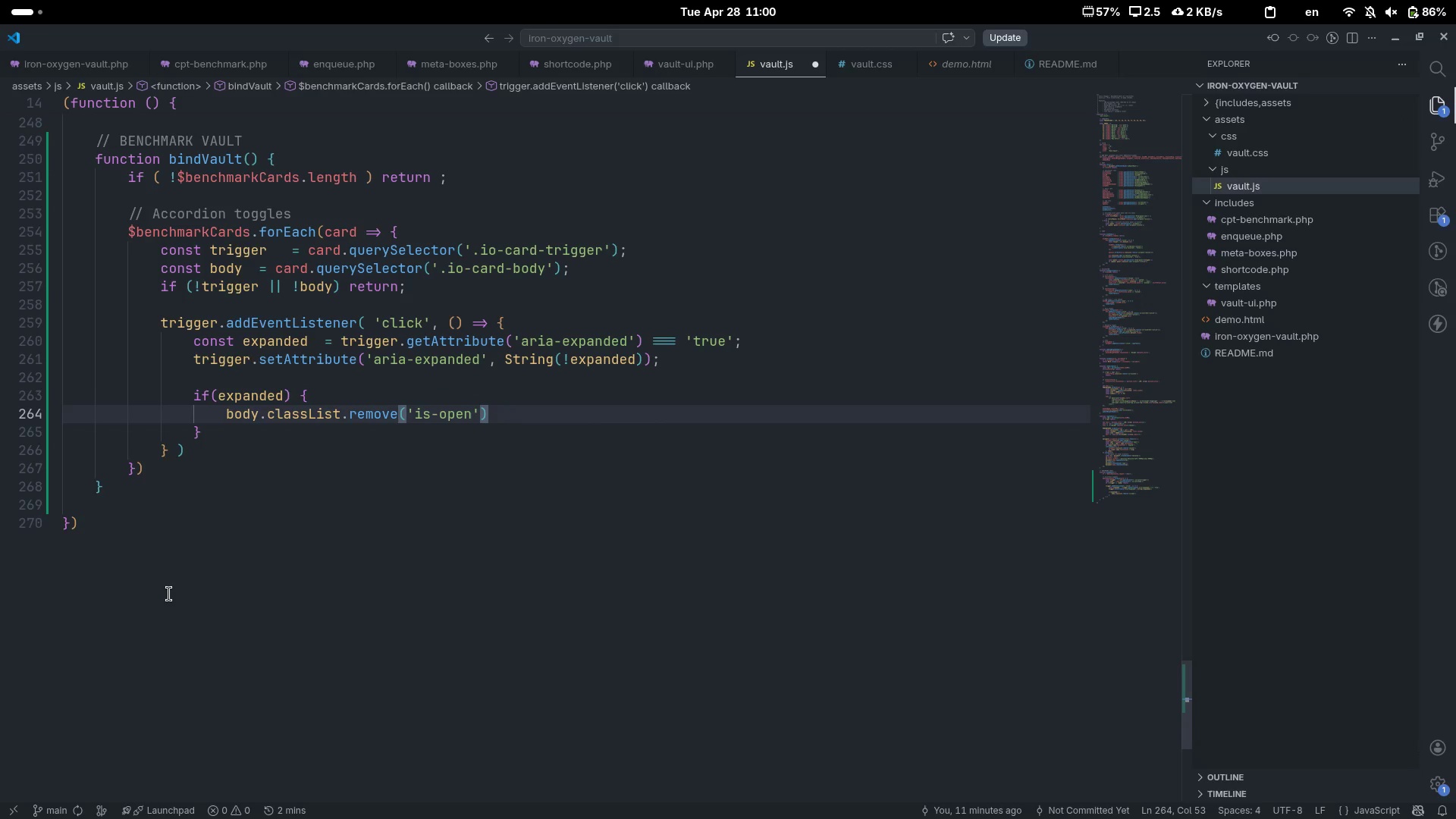 
key(Semicolon)
 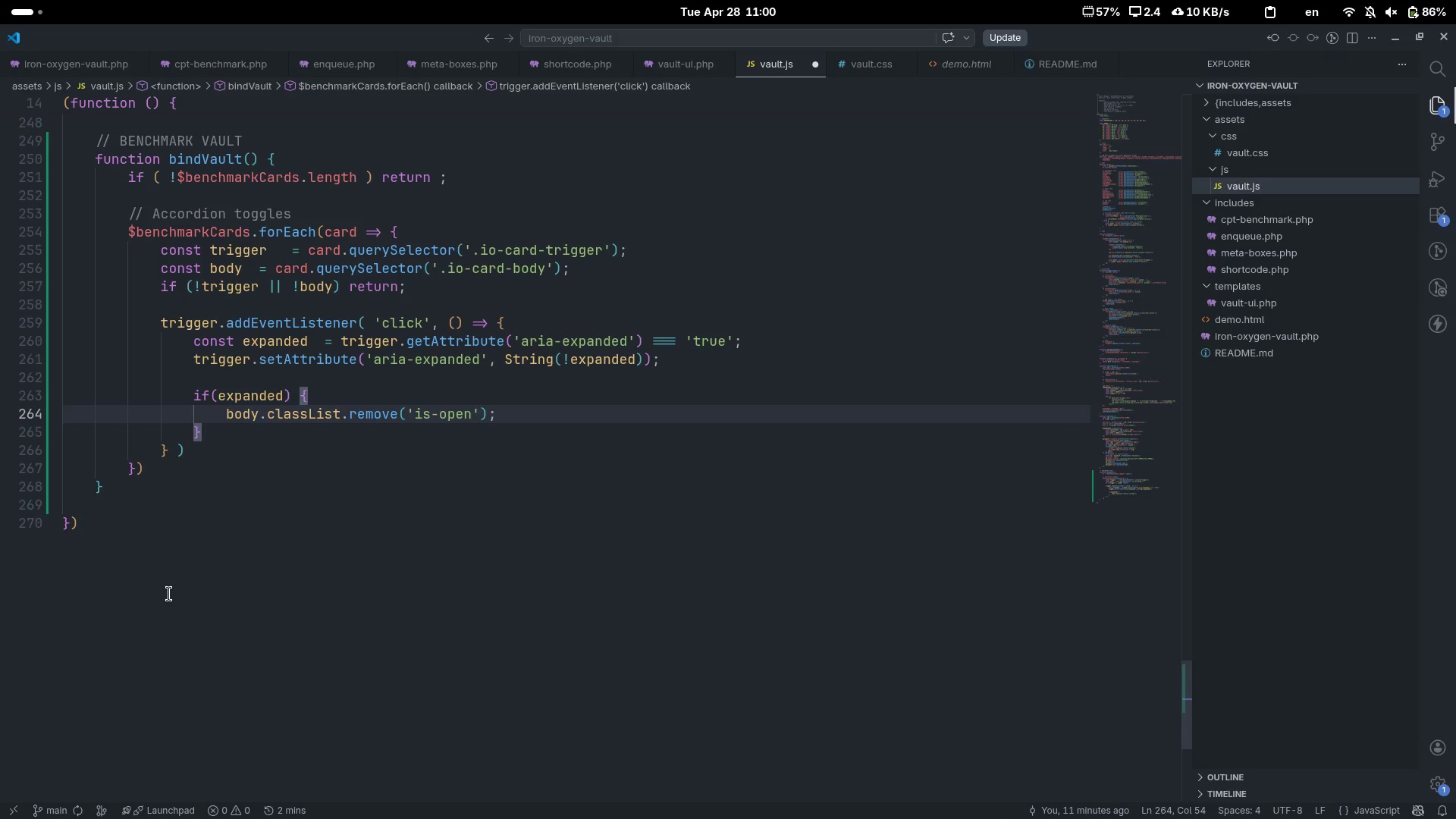 
key(Enter)
 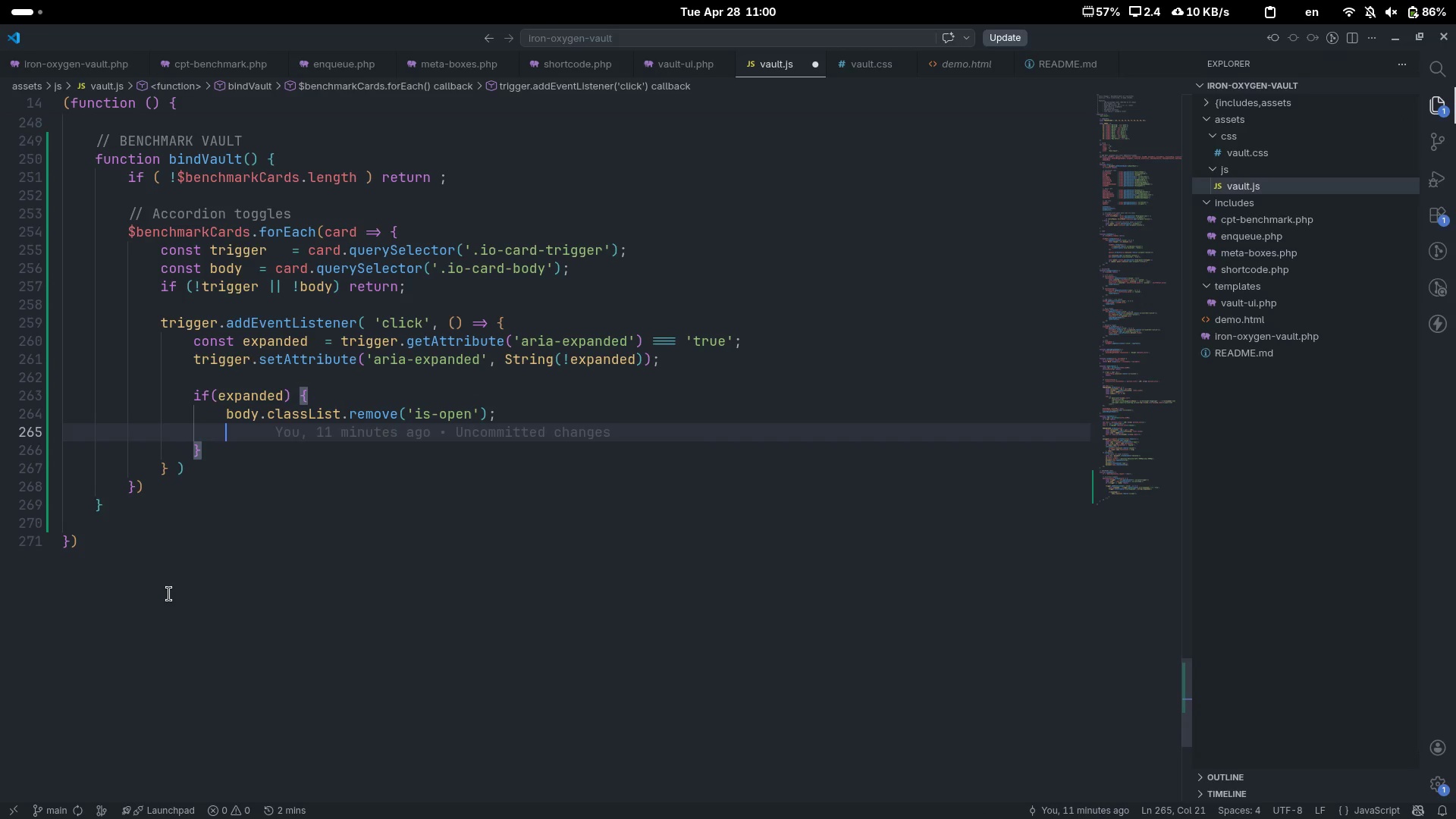 
key(Control+Slash)
 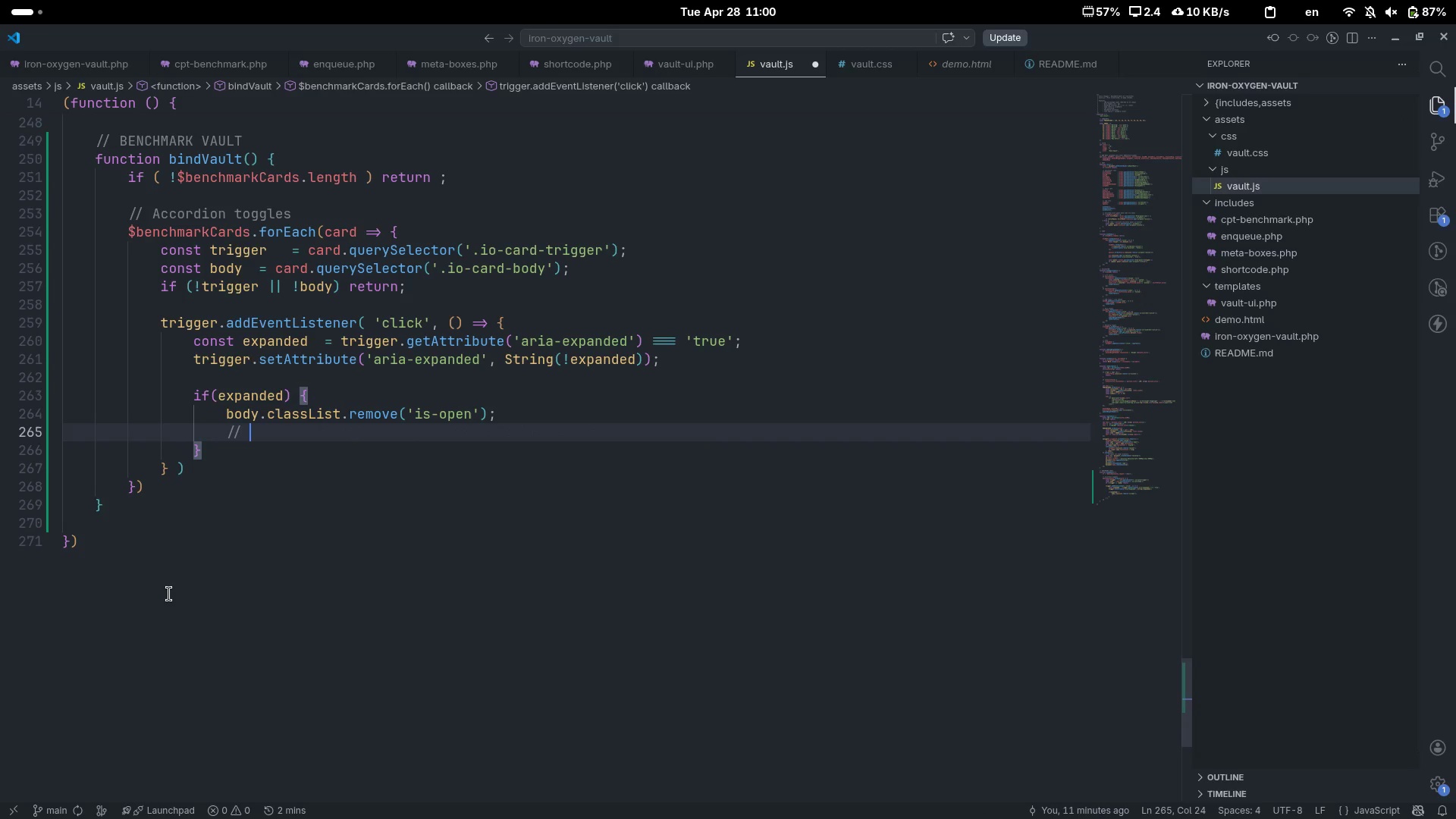 
type(Delay hidden so animation can complete)
 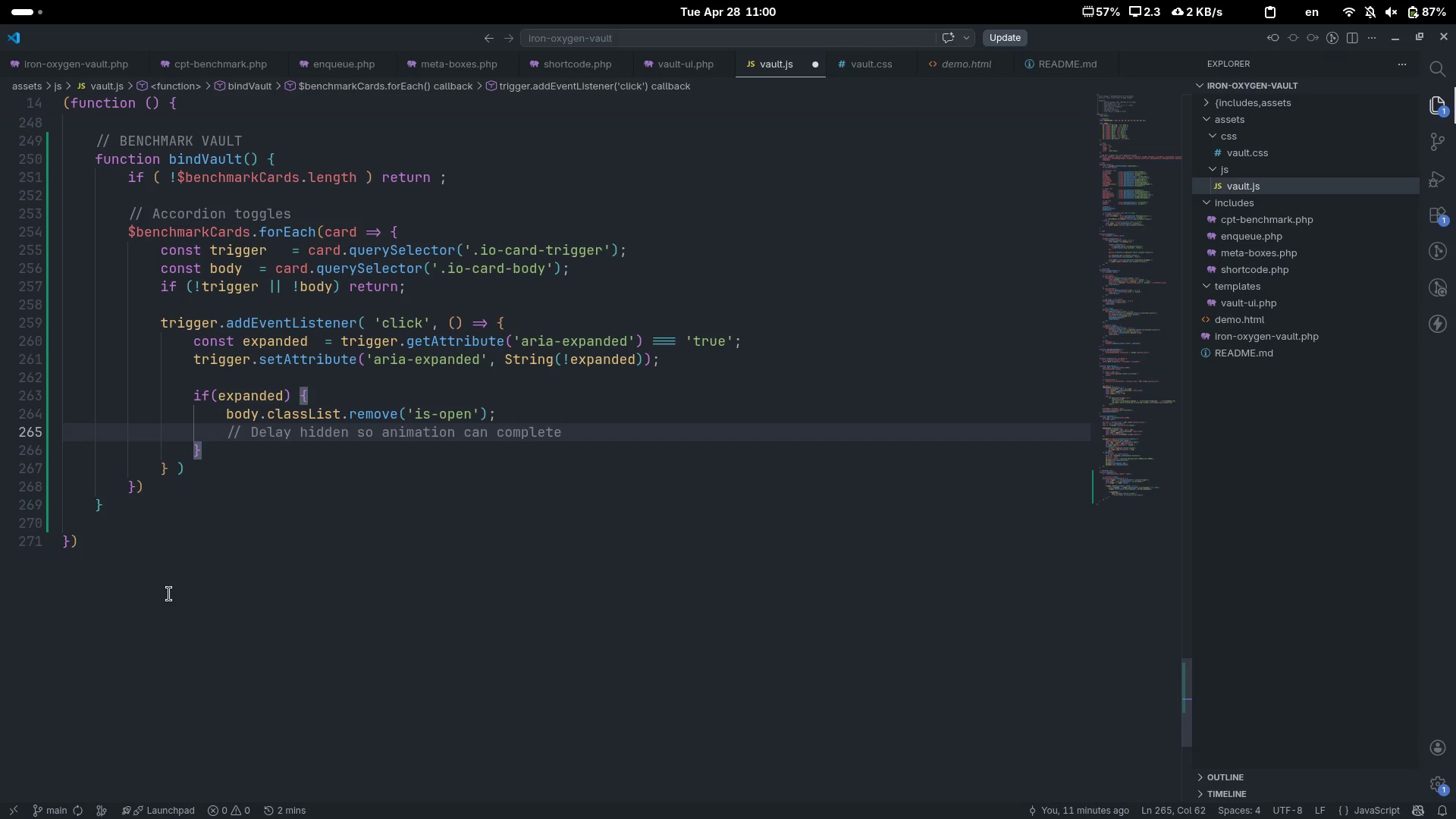 
key(Enter)
 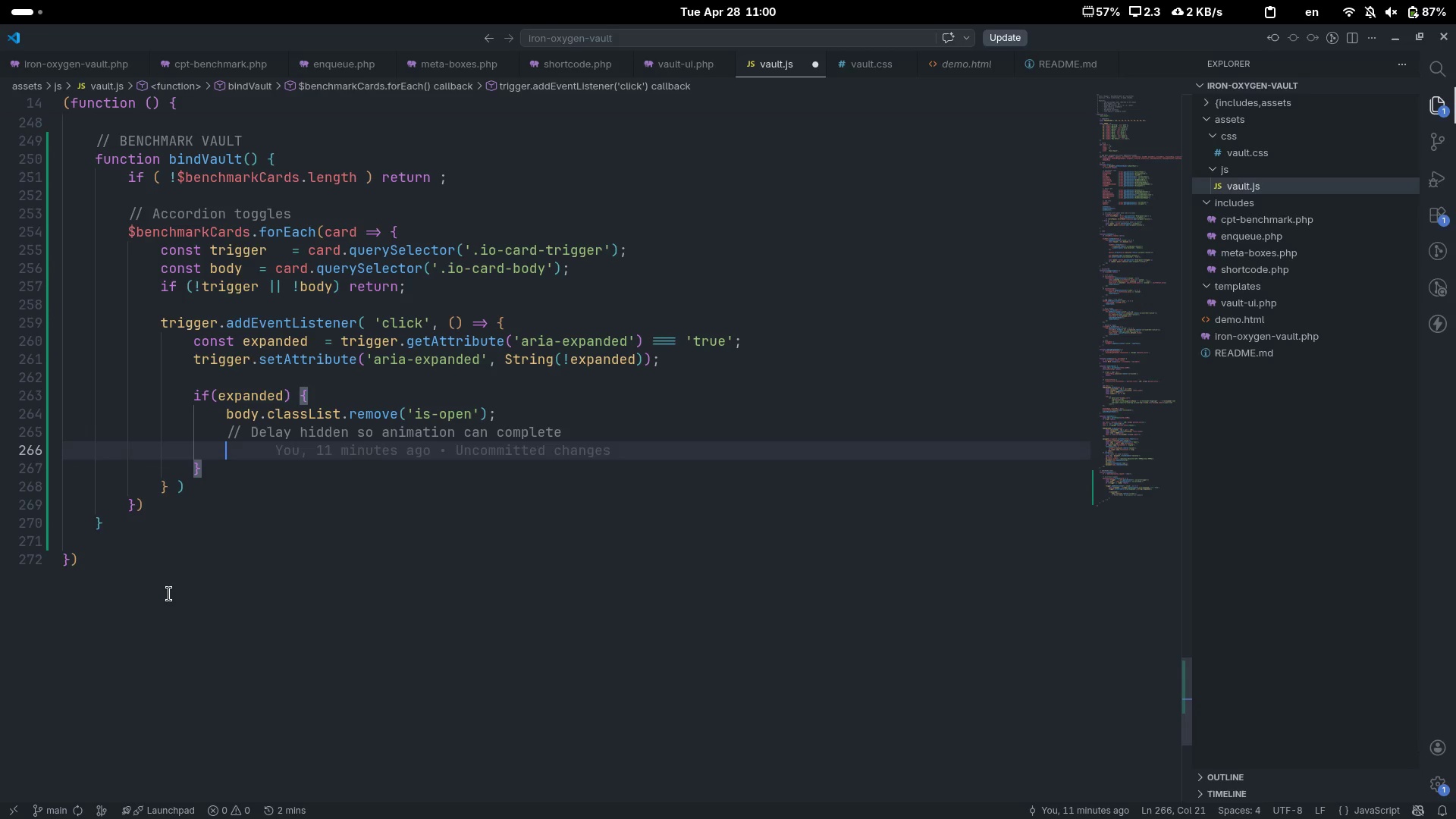 
type(setTimeout(()
 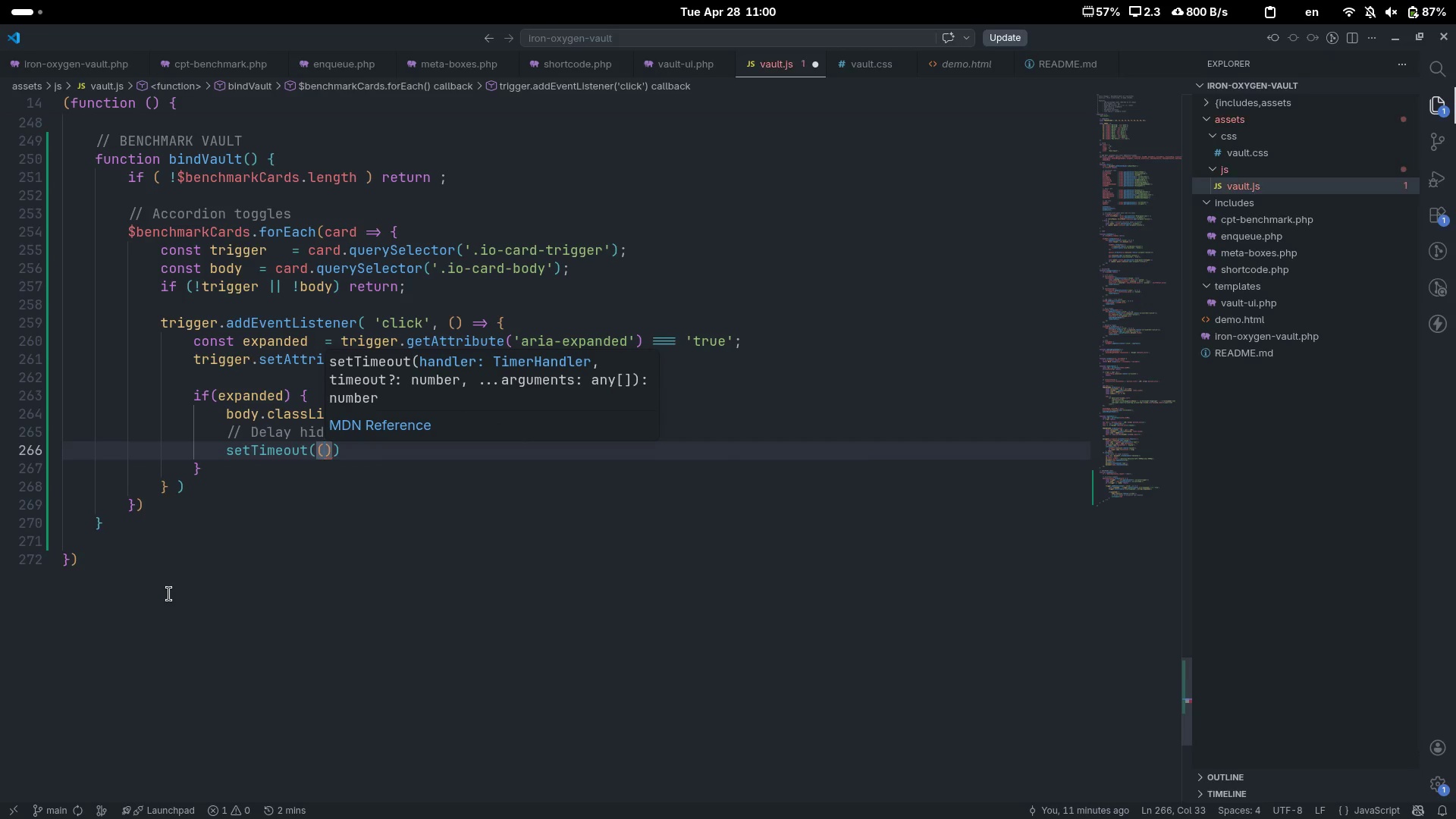 
key(ArrowRight)
 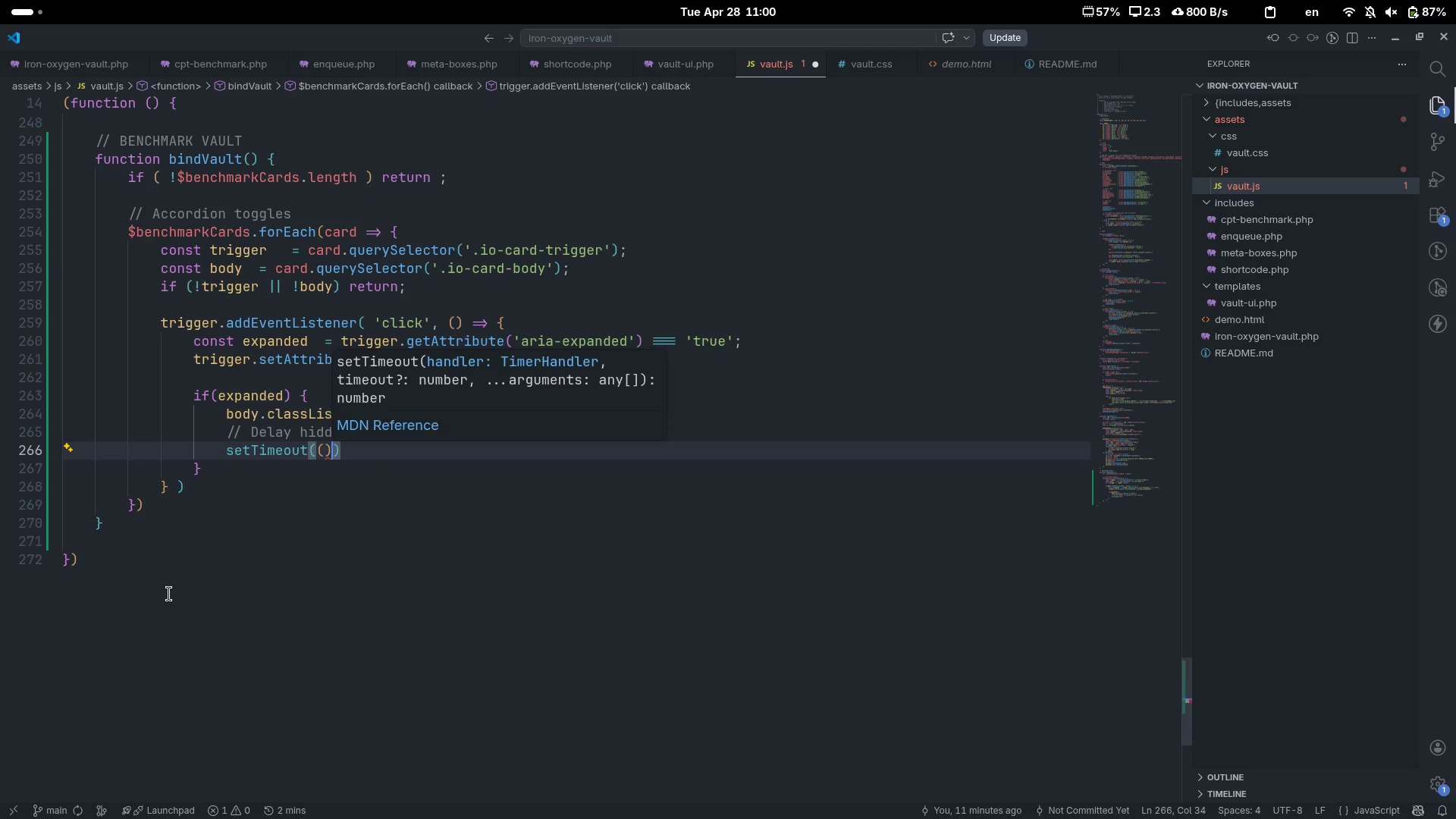 
type(=> {body.di)
key(Backspace)
key(Backspace)
type(hidden = true; )
 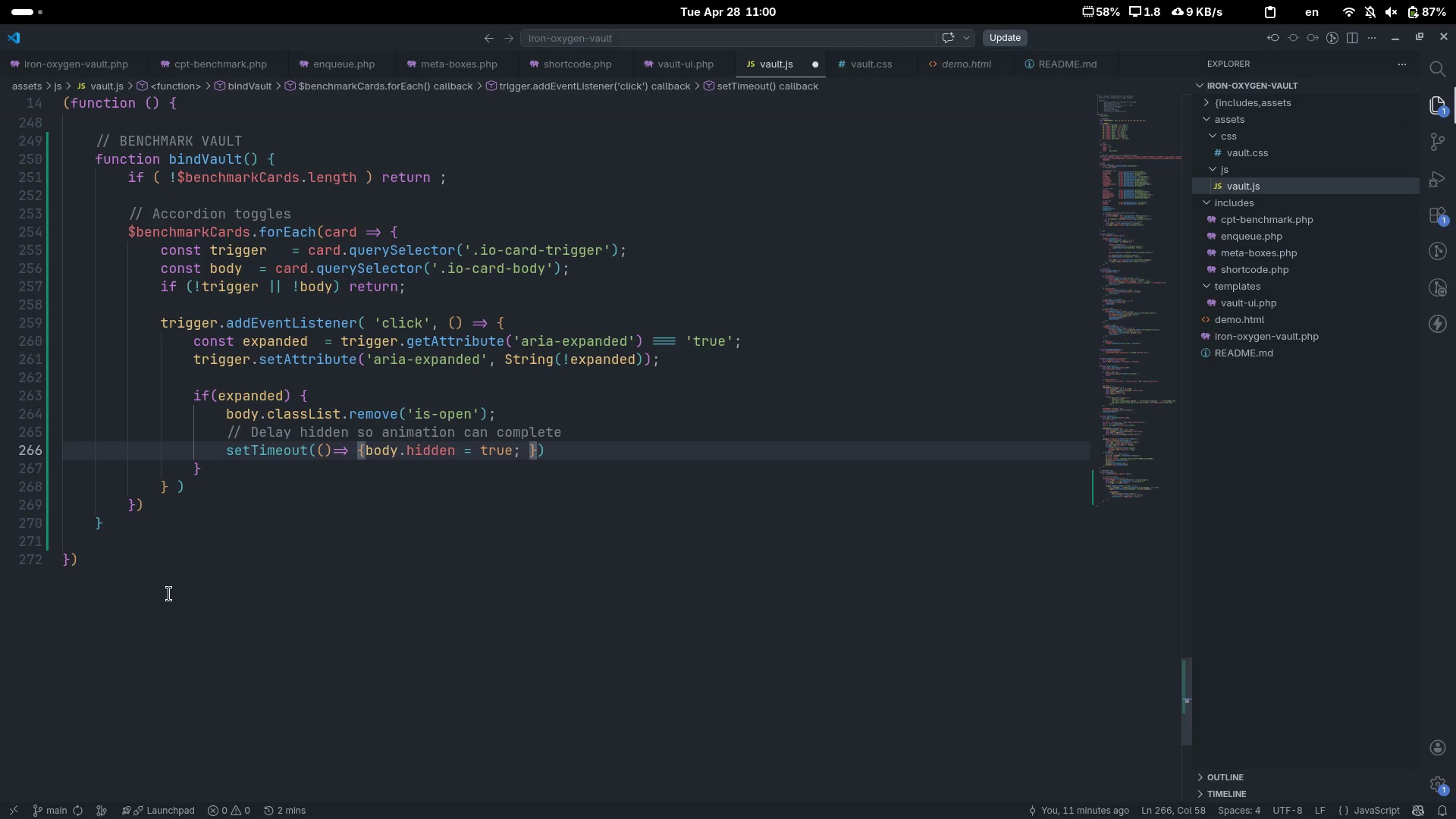 
key(ArrowRight)
 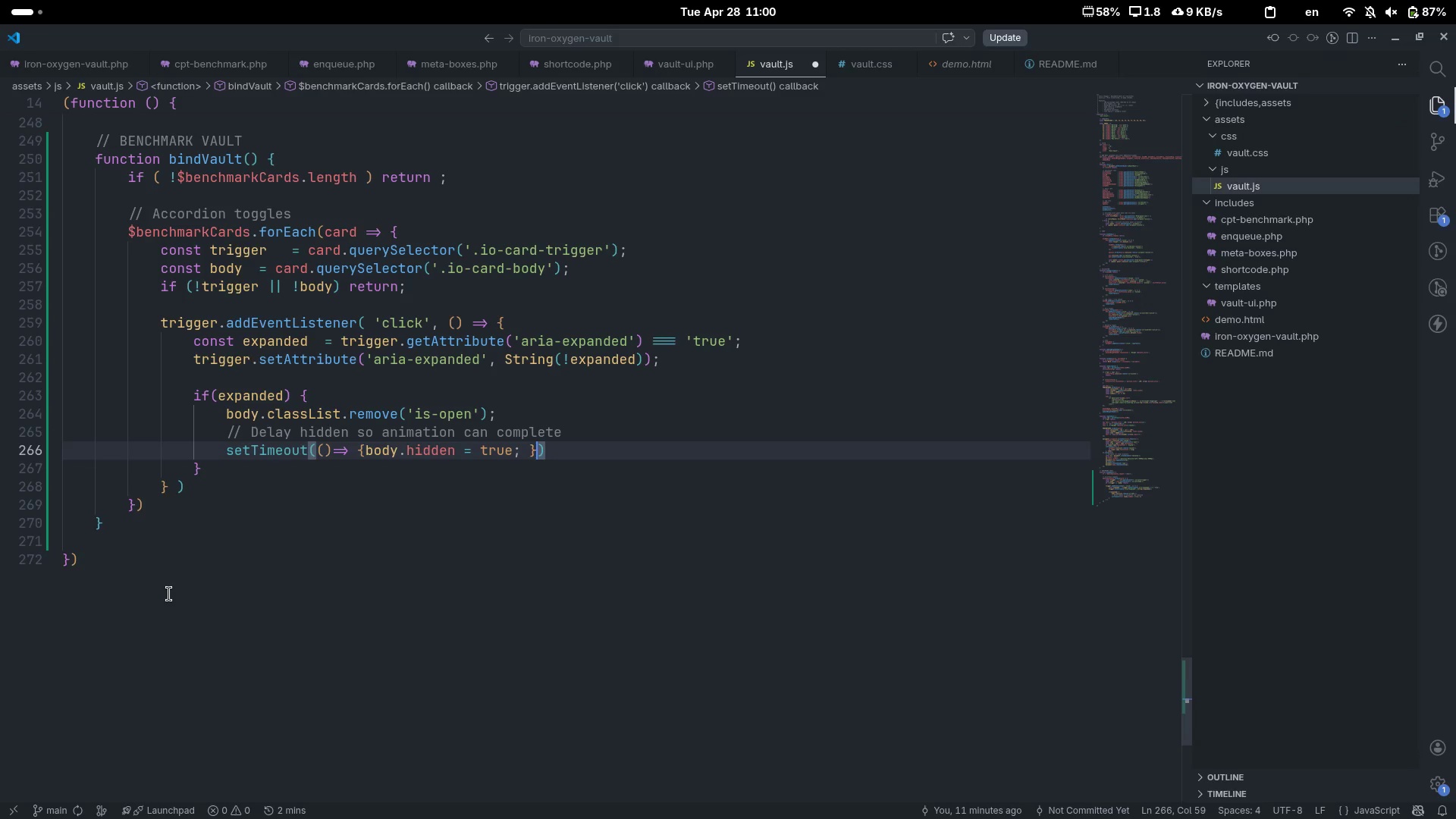 
type(, 1y)
key(Backspace)
type(60)
 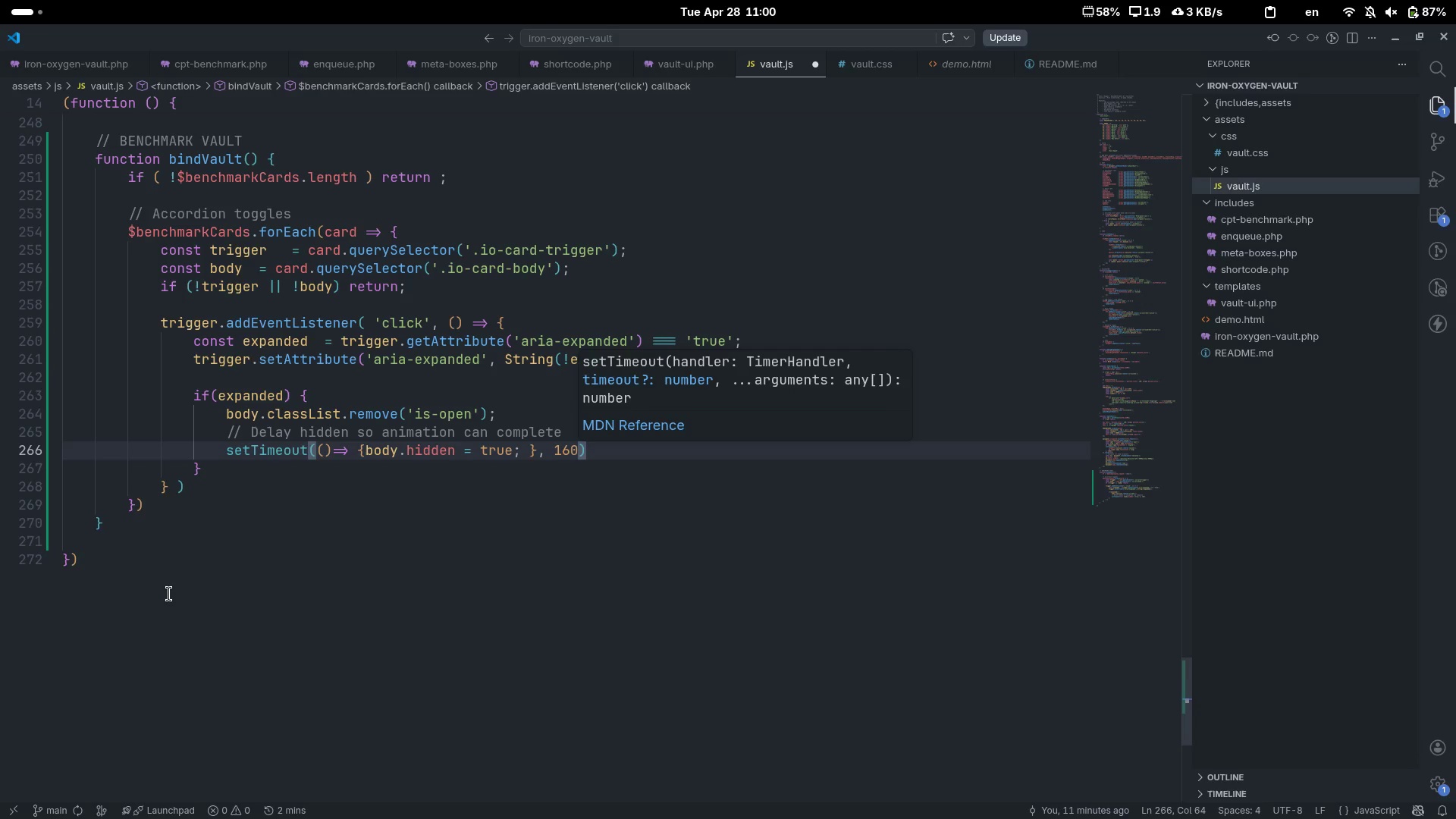 
key(ArrowRight)
 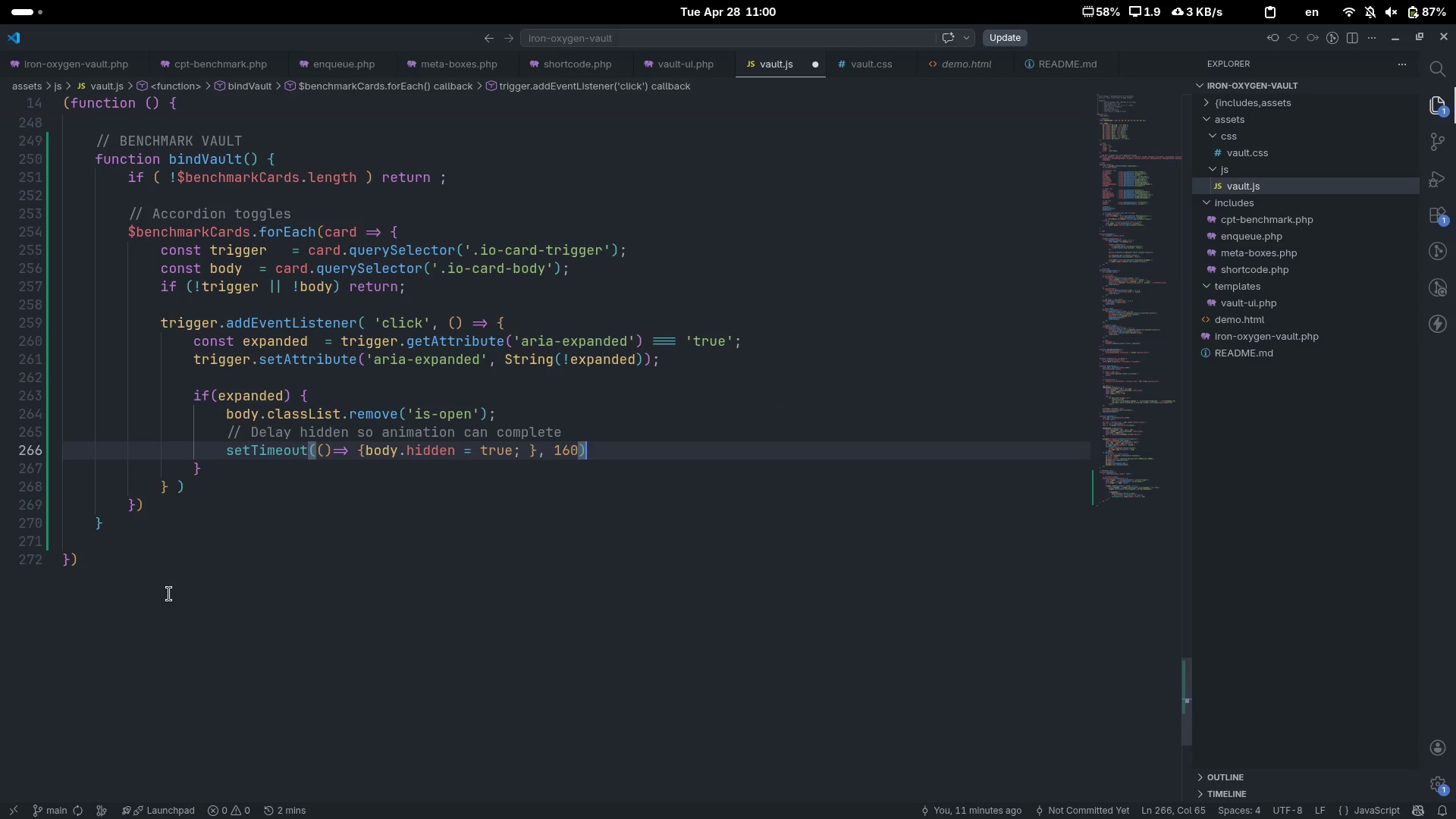 
key(Semicolon)
 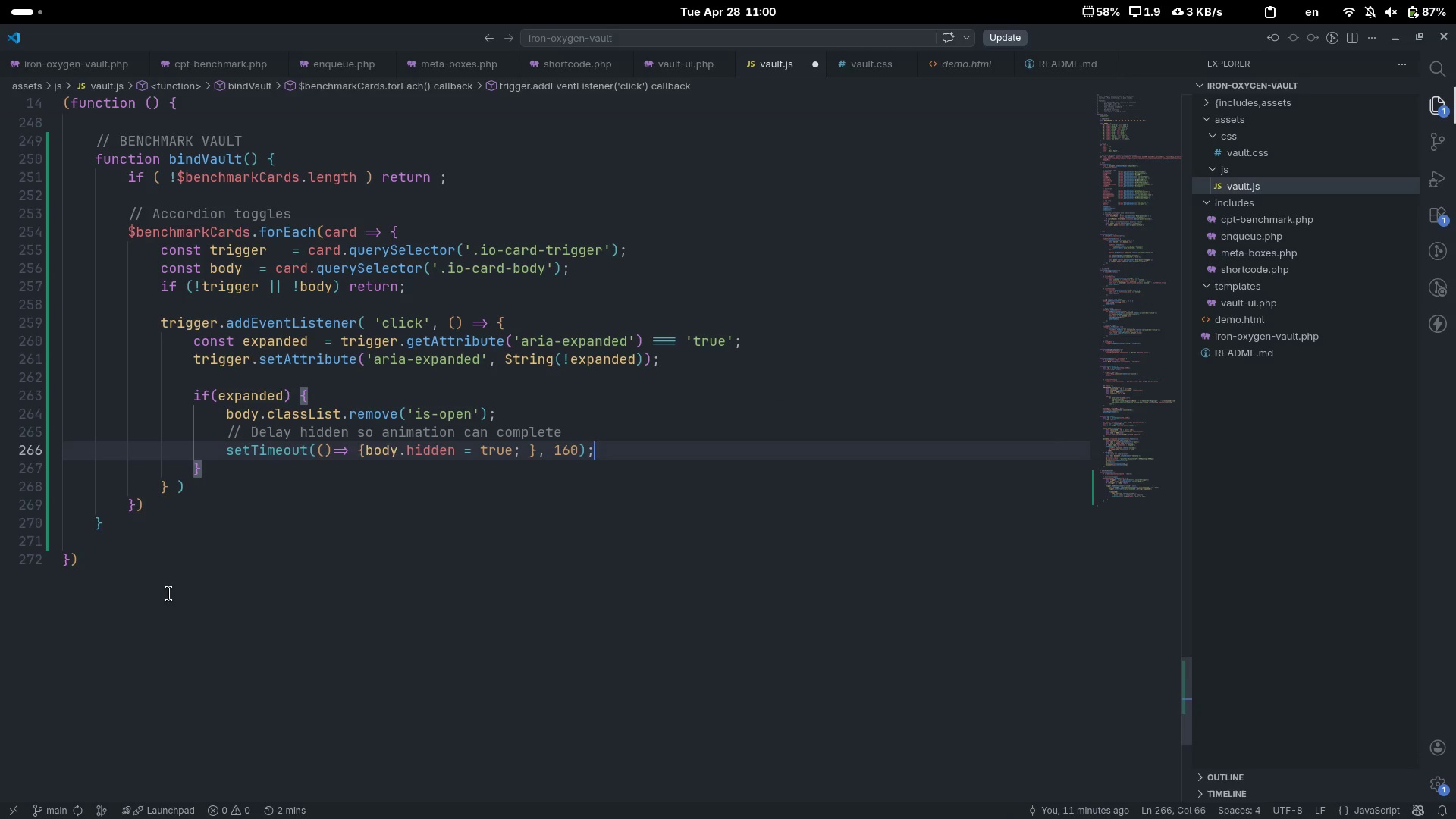 
key(ArrowDown)
 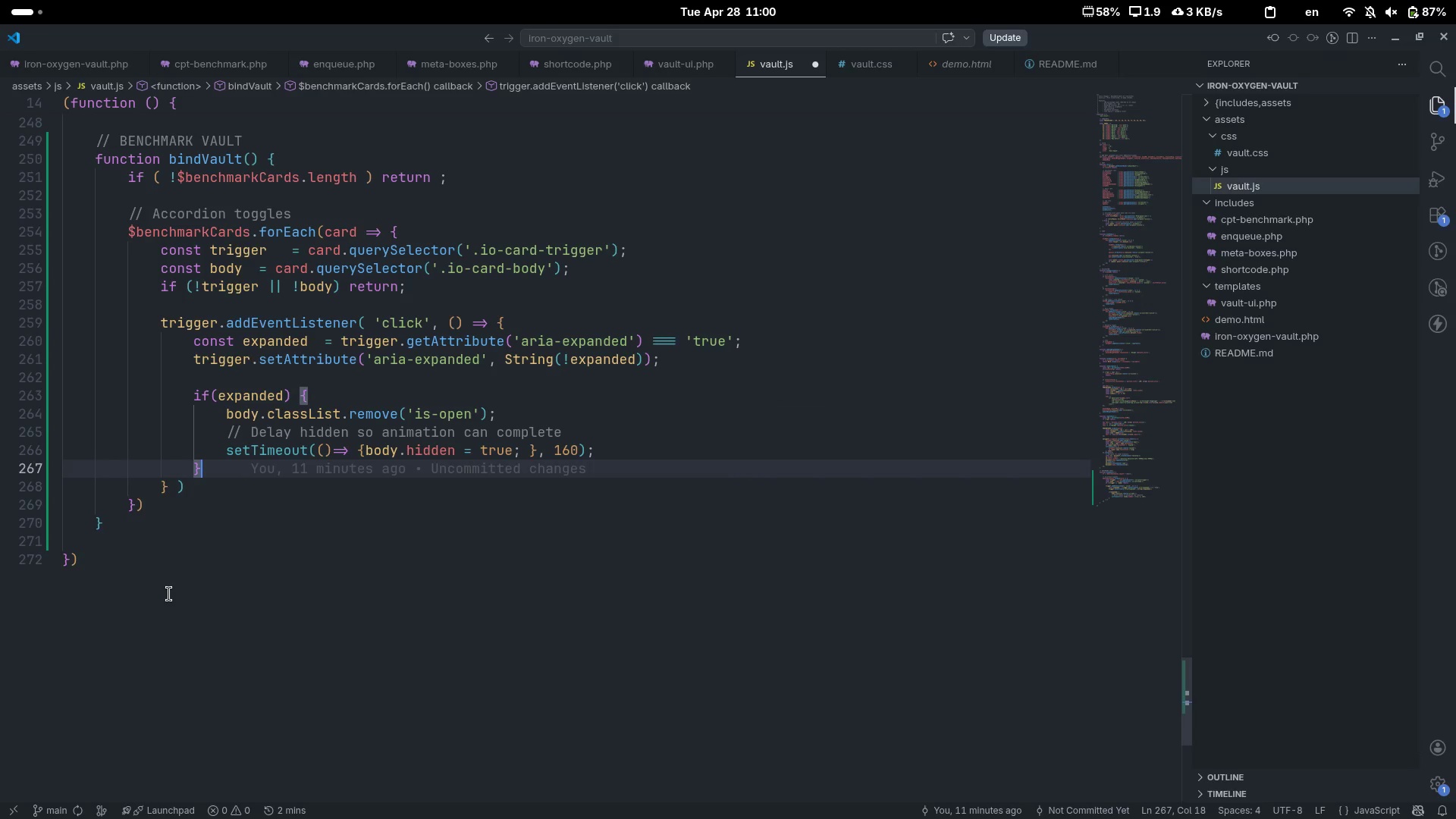 
type( else {)
 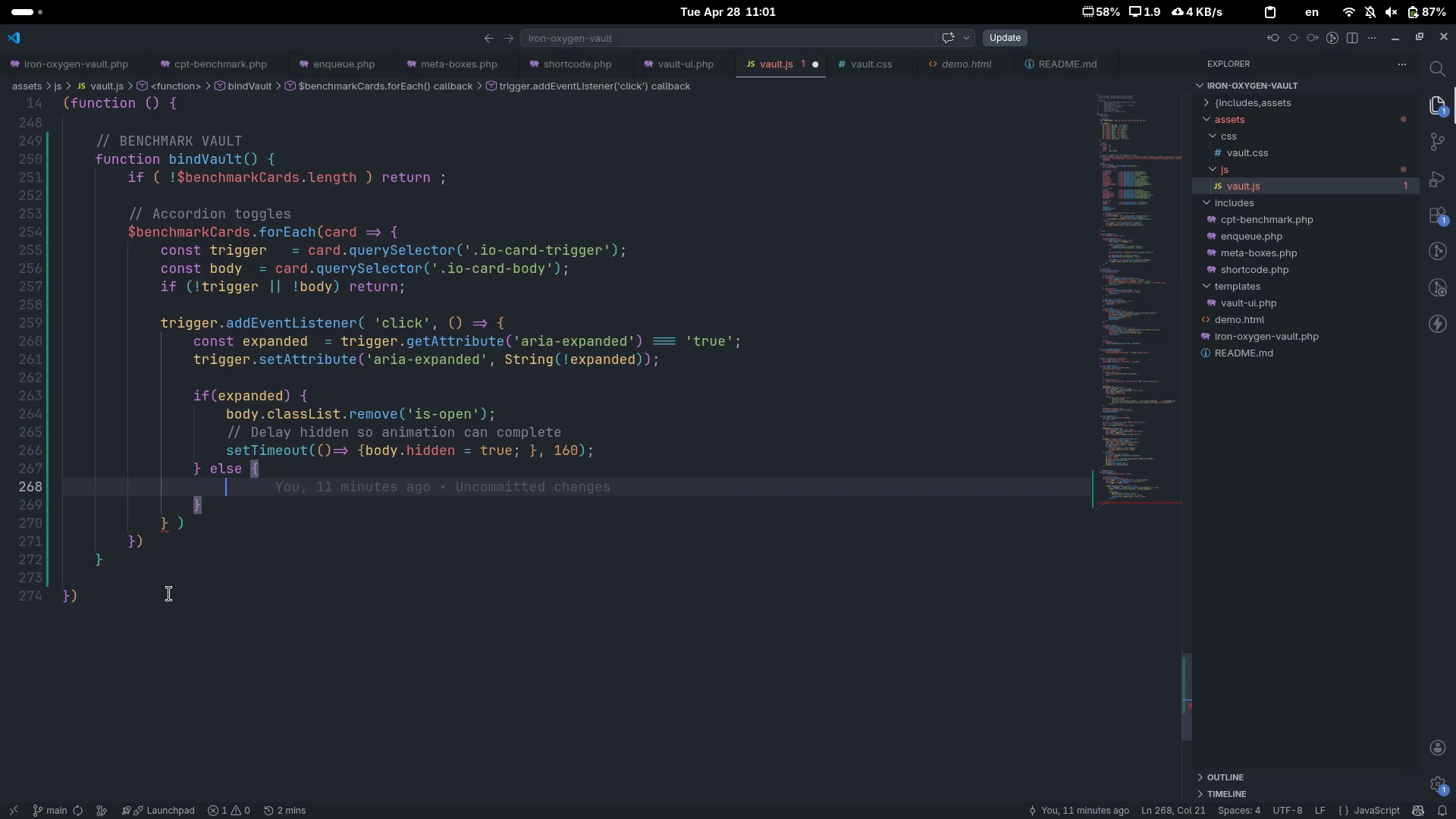 
 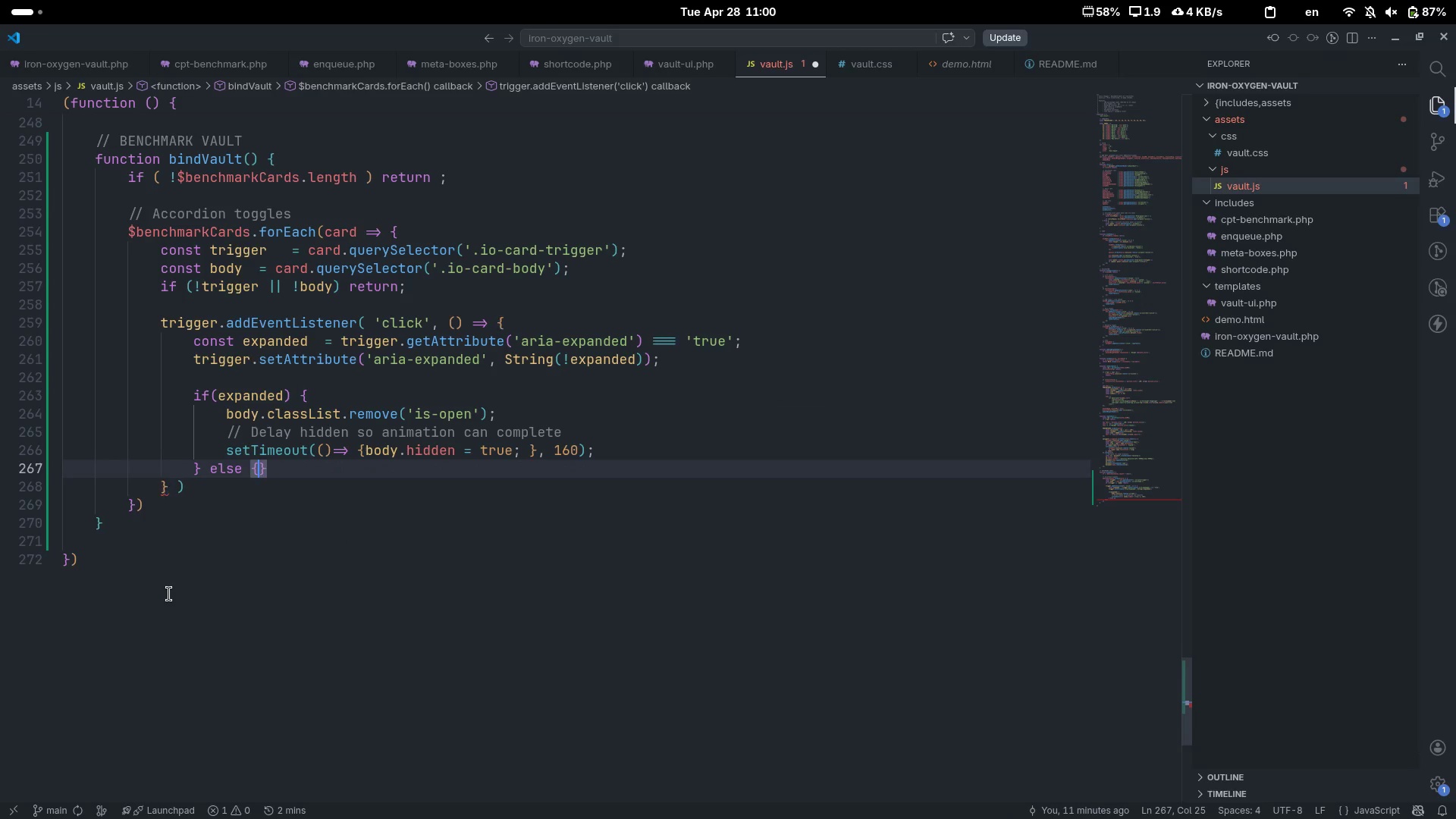 
key(Enter)
 